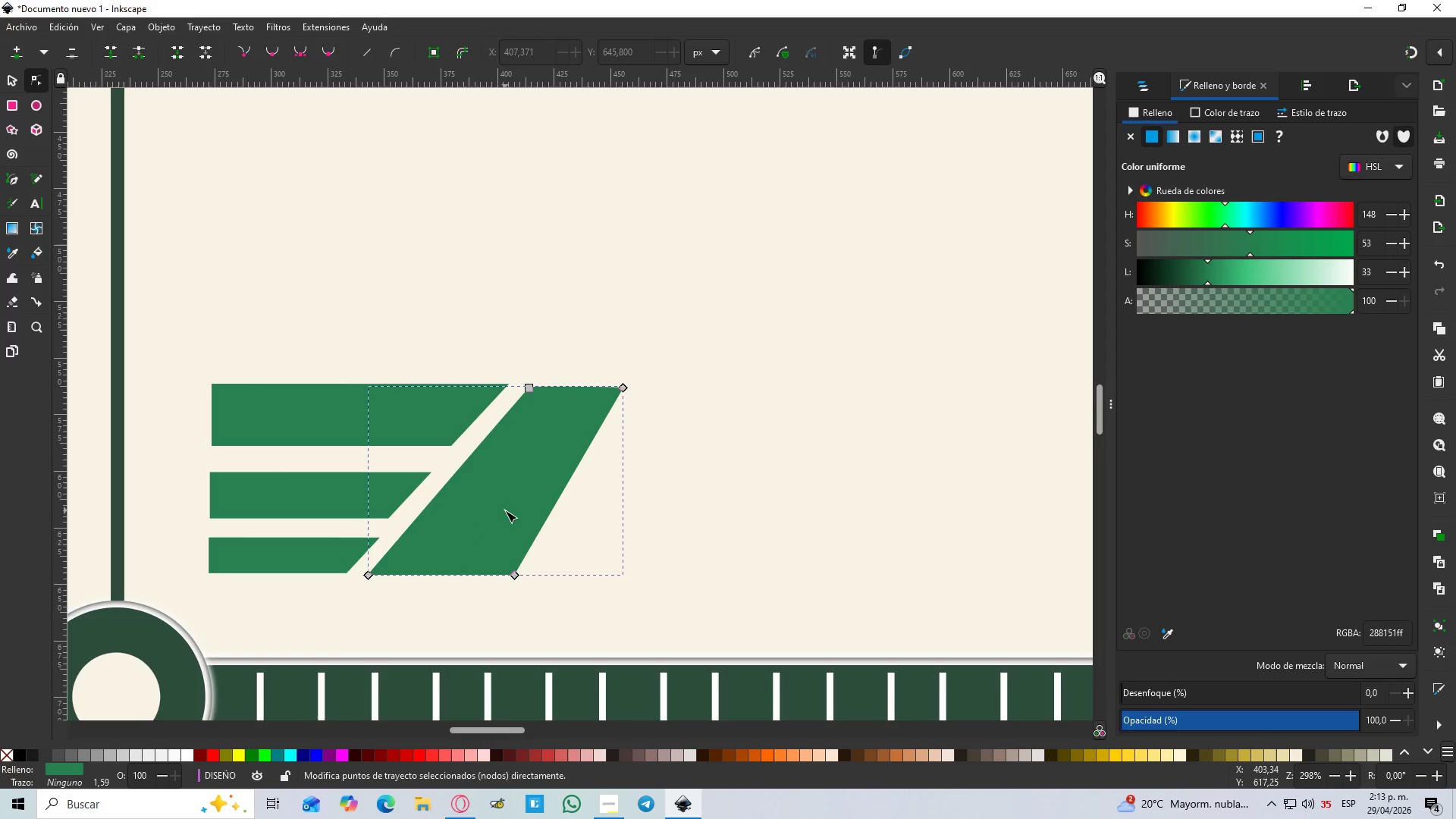 
left_click_drag(start_coordinate=[505, 510], to_coordinate=[564, 499])
 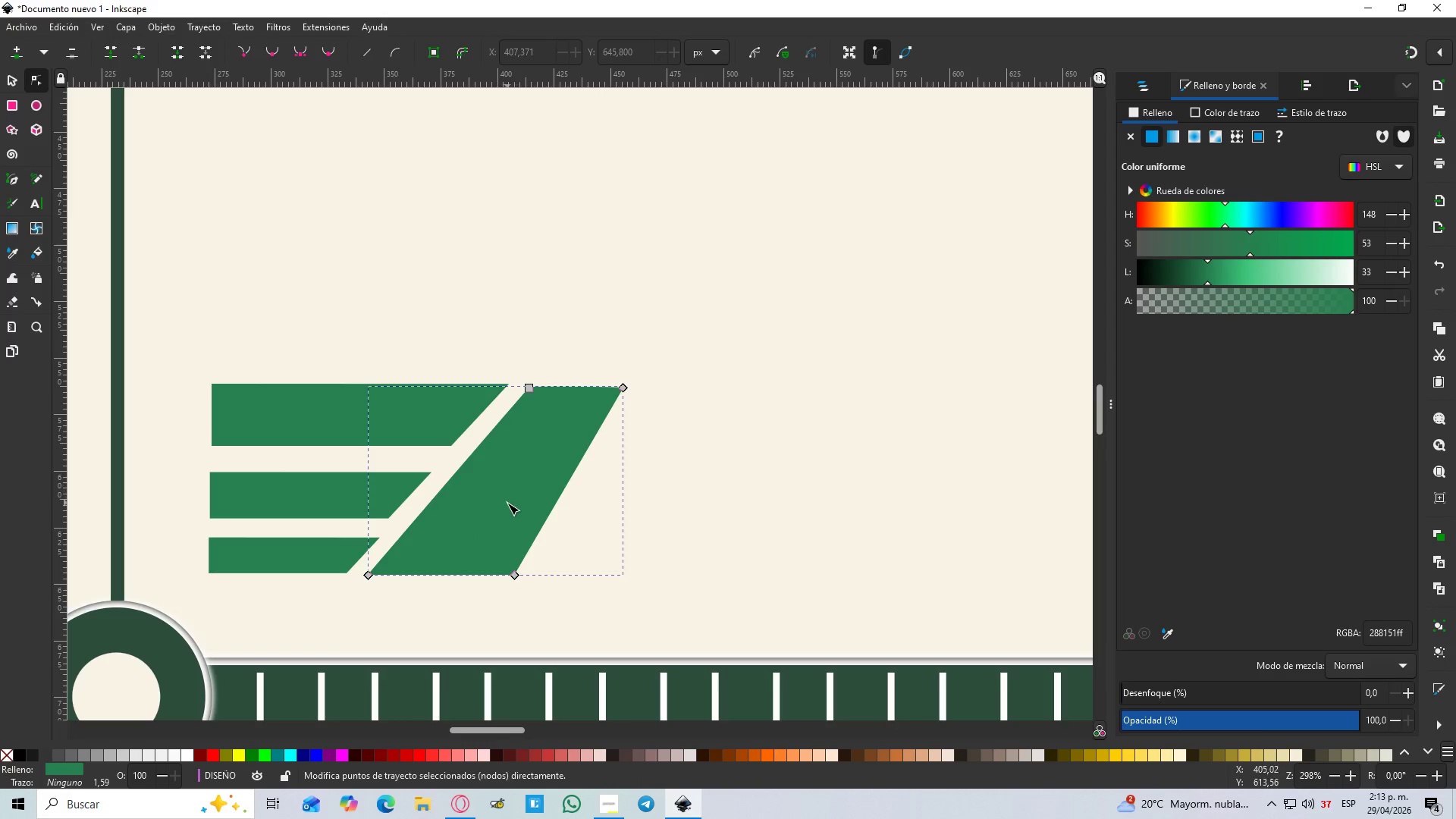 
key(Control+D)
 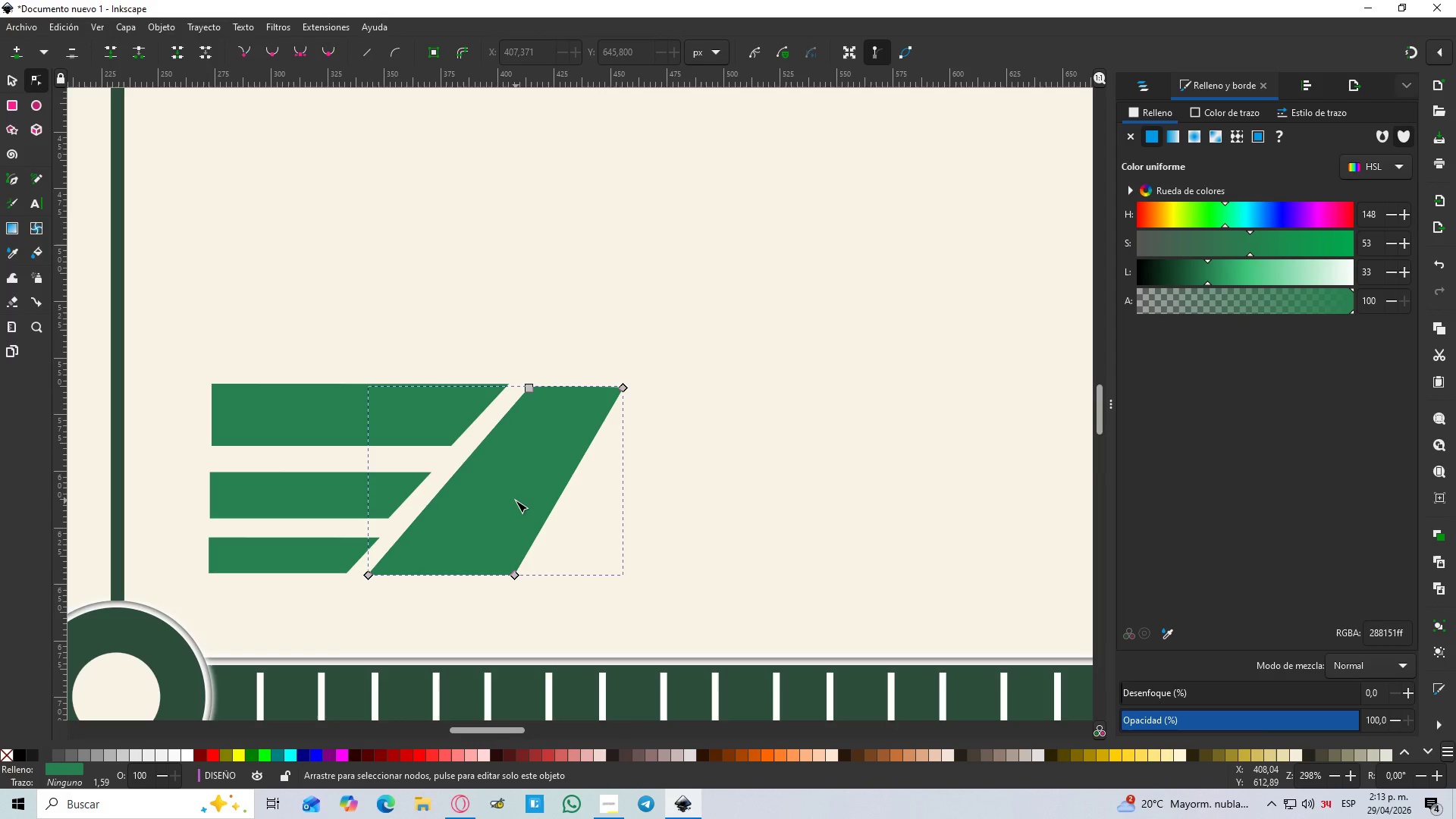 
key(S)
 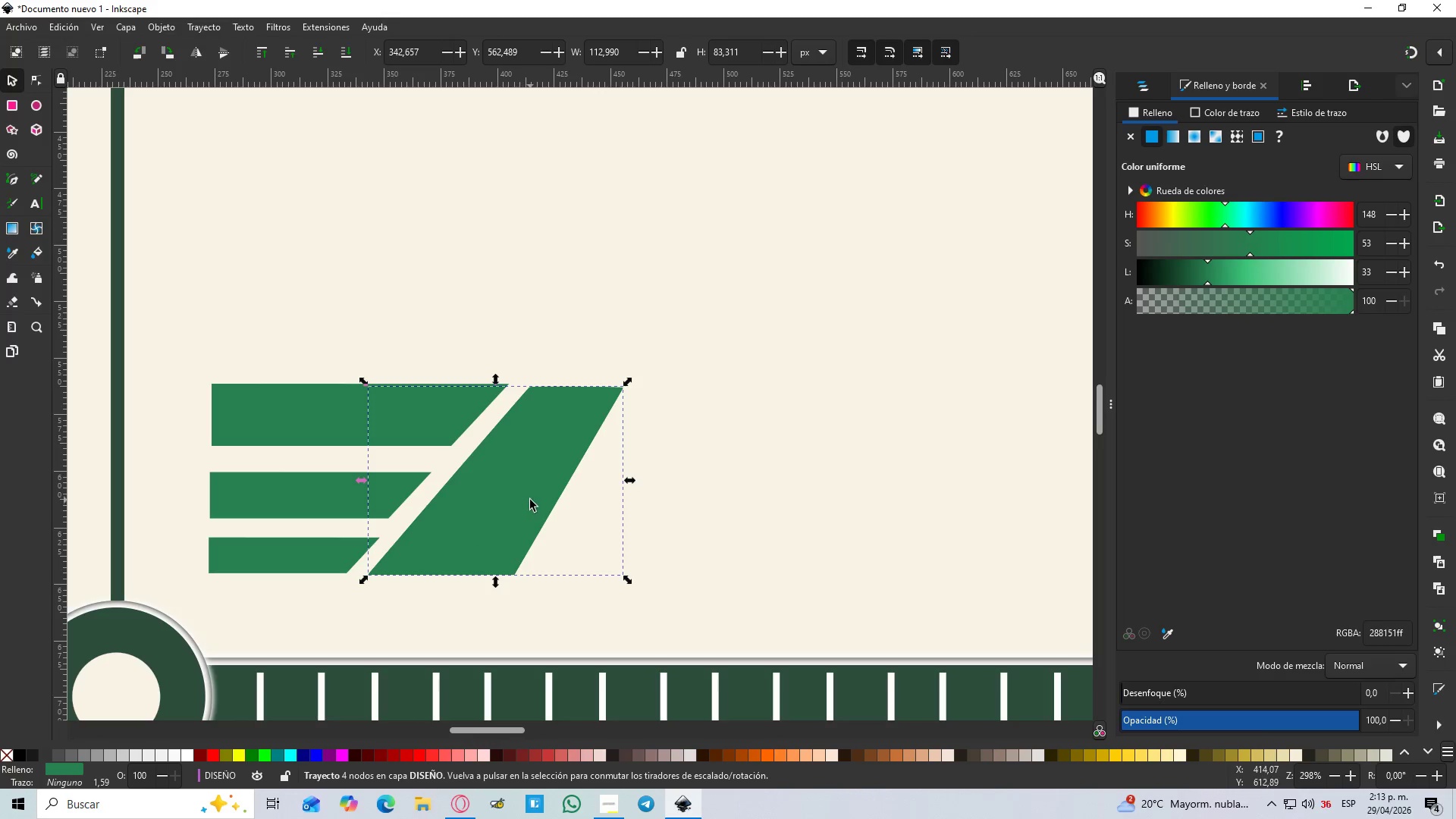 
left_click([530, 500])
 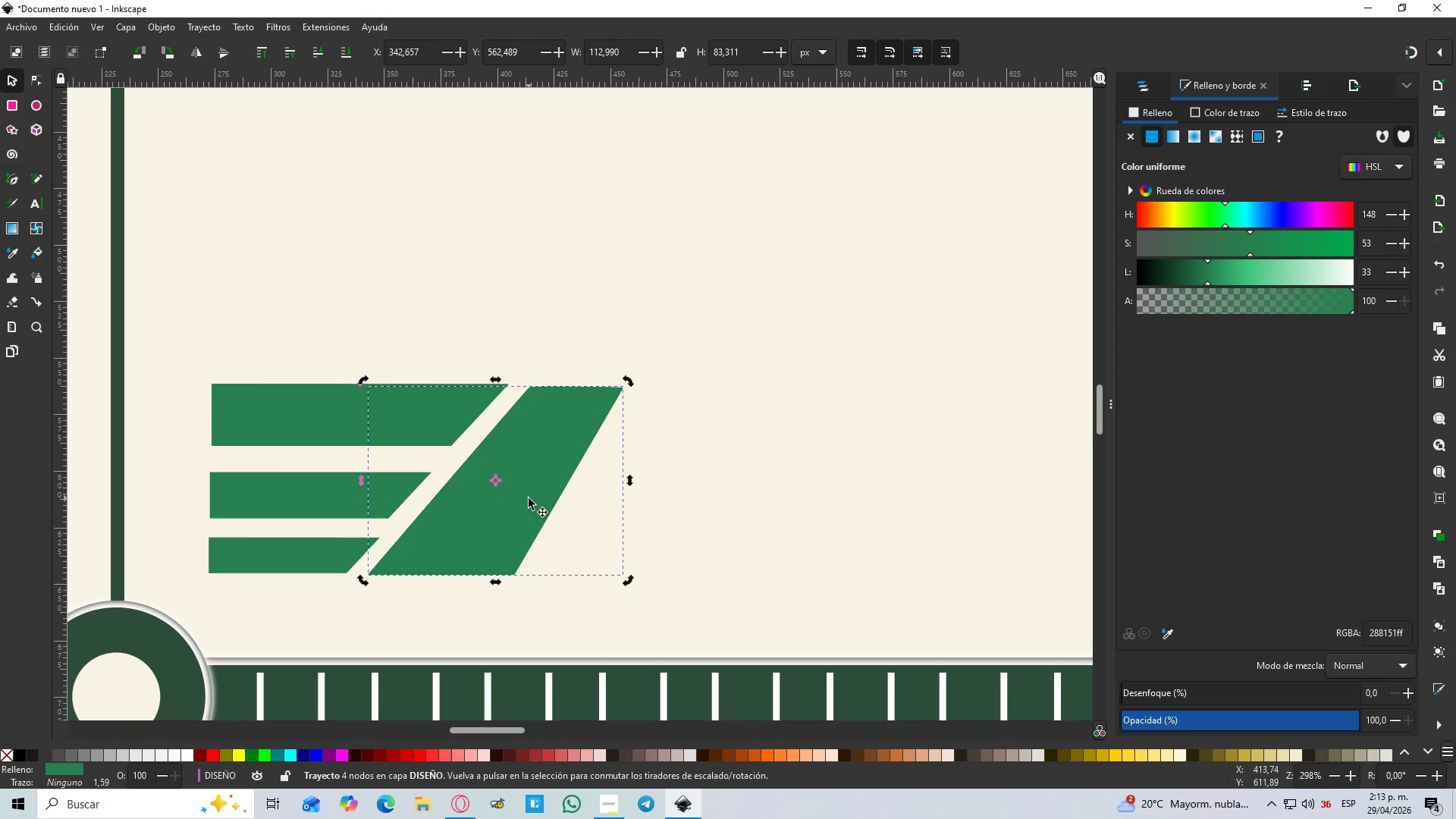 
hold_key(key=ControlLeft, duration=0.45)
 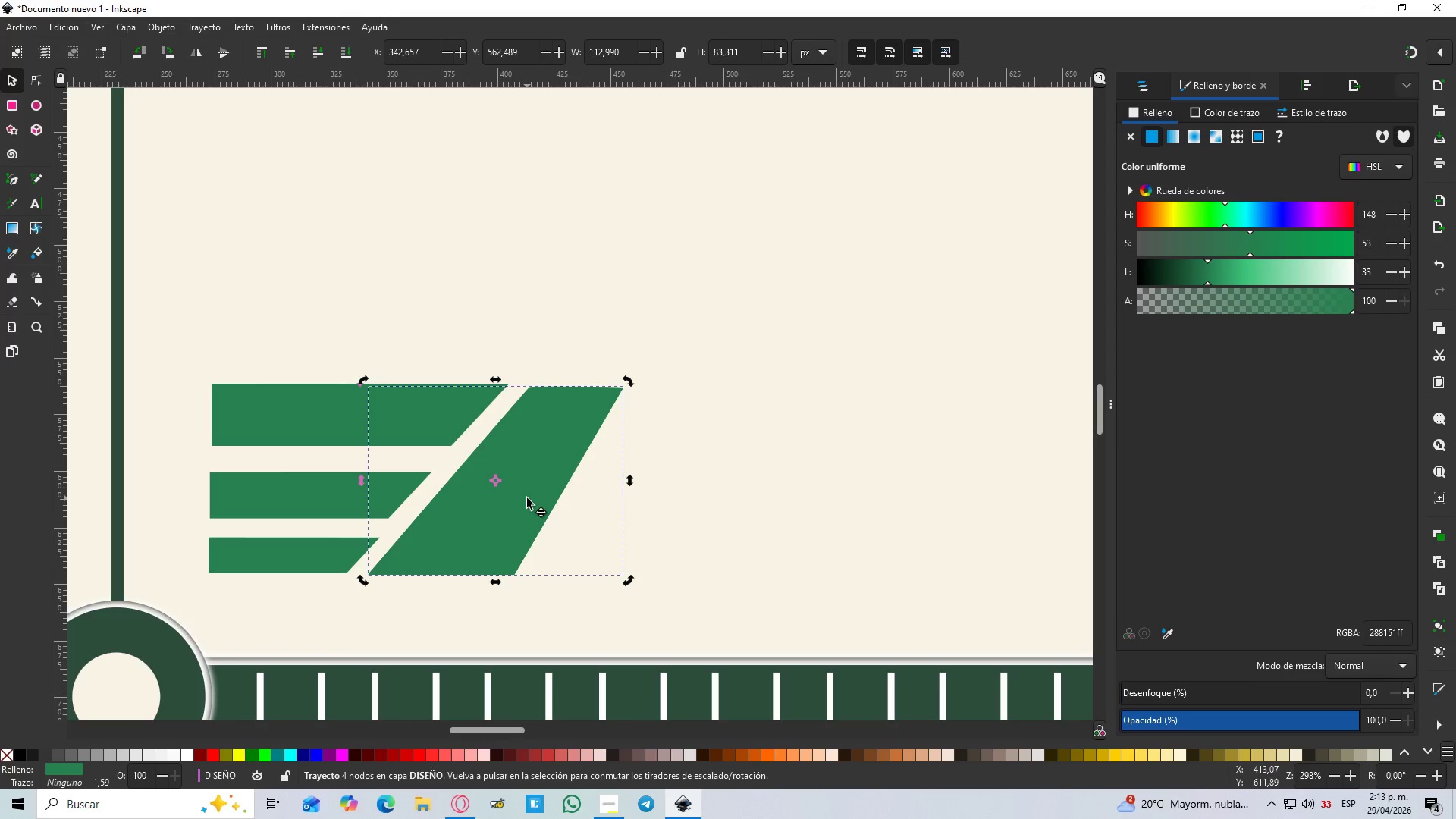 
left_click_drag(start_coordinate=[527, 498], to_coordinate=[687, 508])
 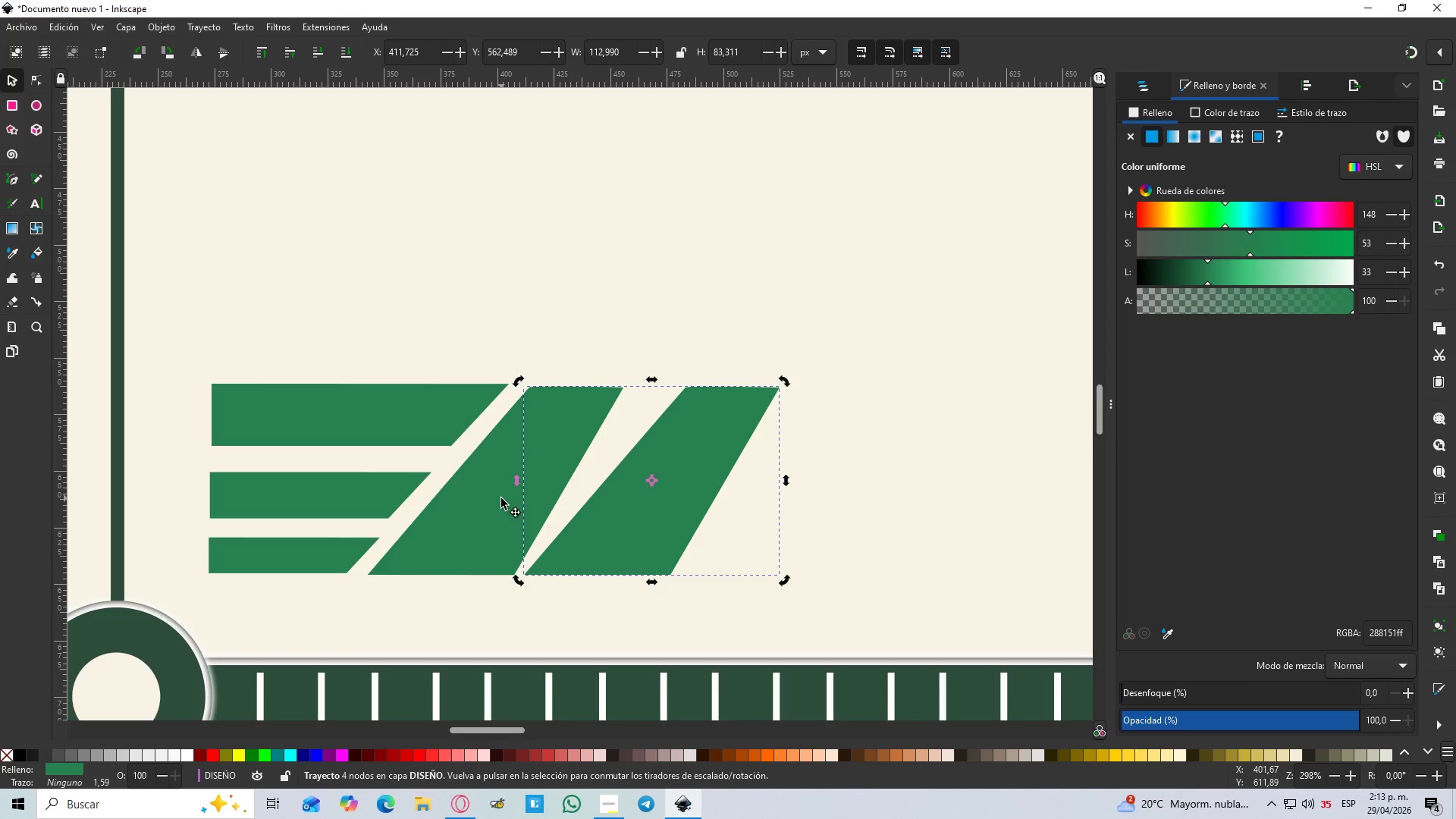 
hold_key(key=ControlLeft, duration=1.36)
 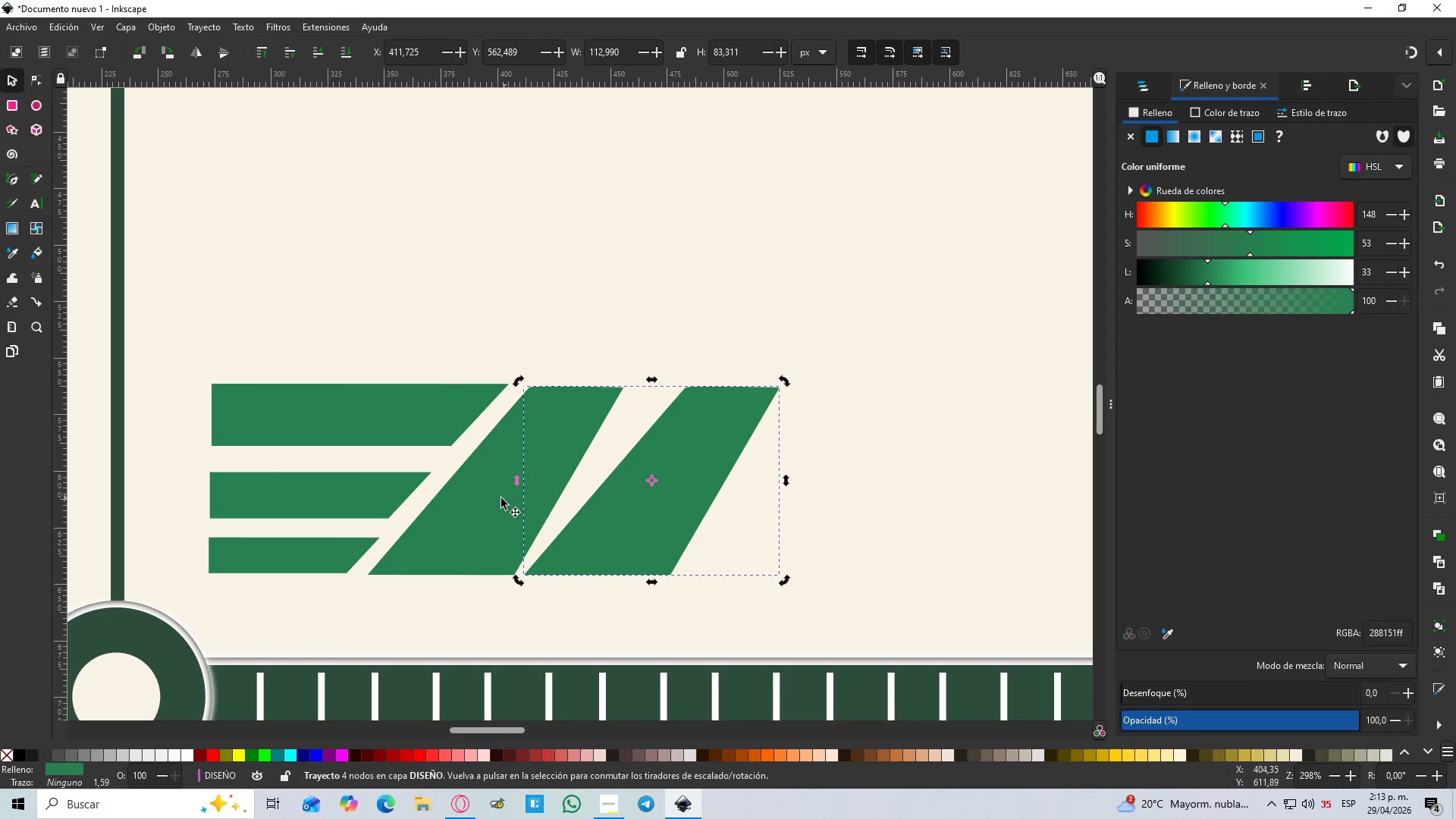 
left_click([501, 498])
 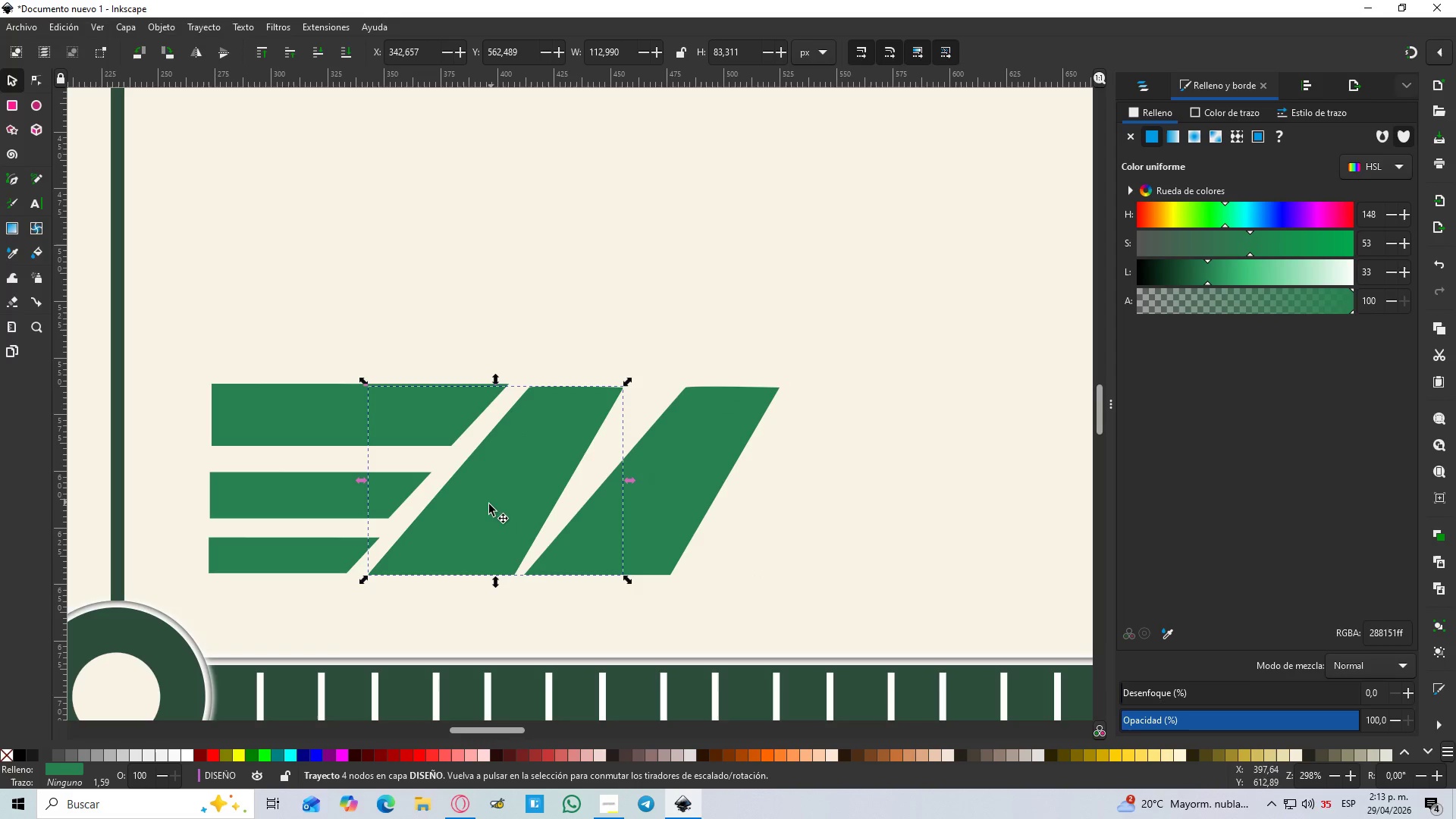 
left_click_drag(start_coordinate=[488, 505], to_coordinate=[805, 513])
 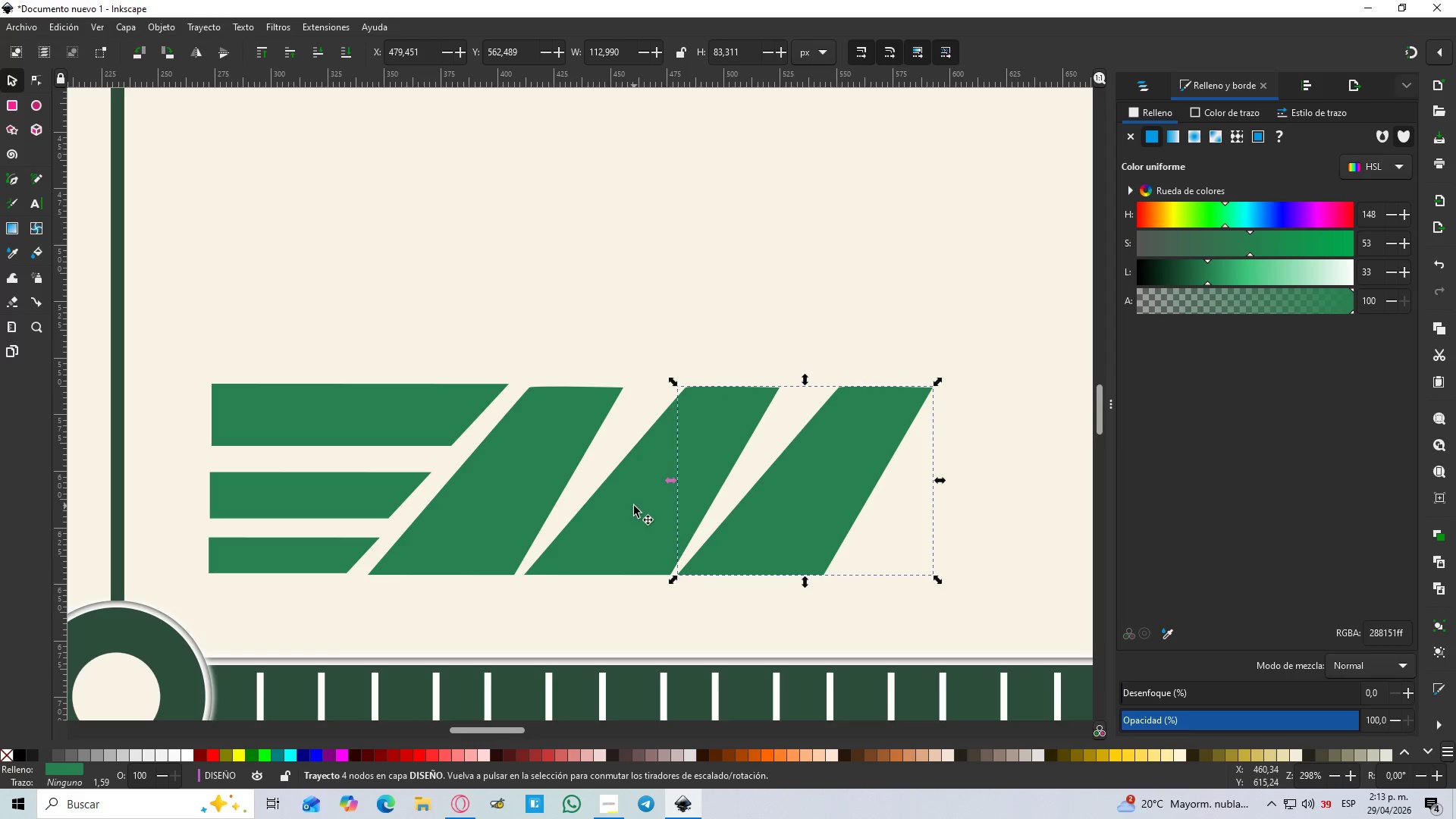 
hold_key(key=ControlLeft, duration=0.8)
 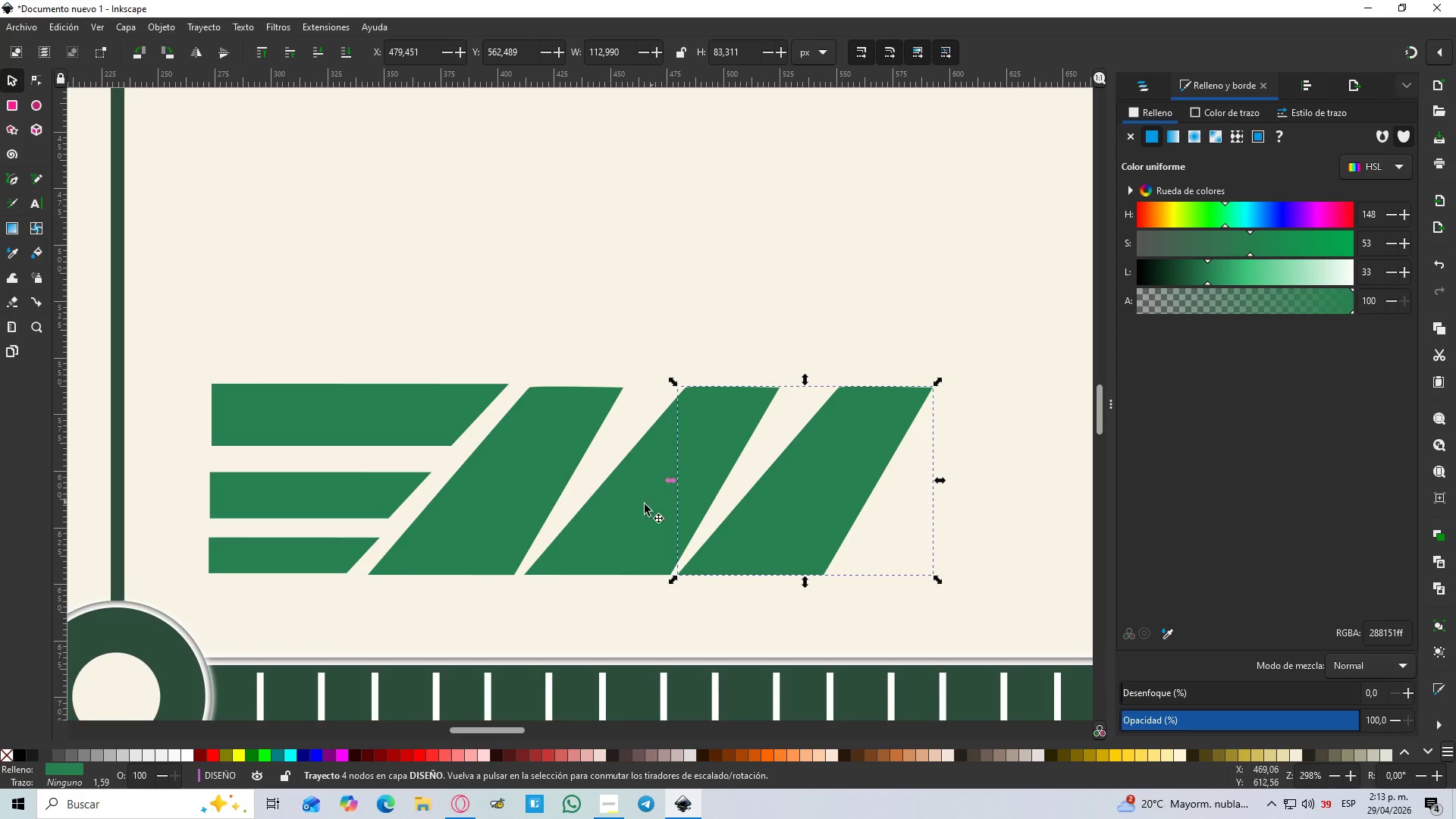 
left_click([634, 506])
 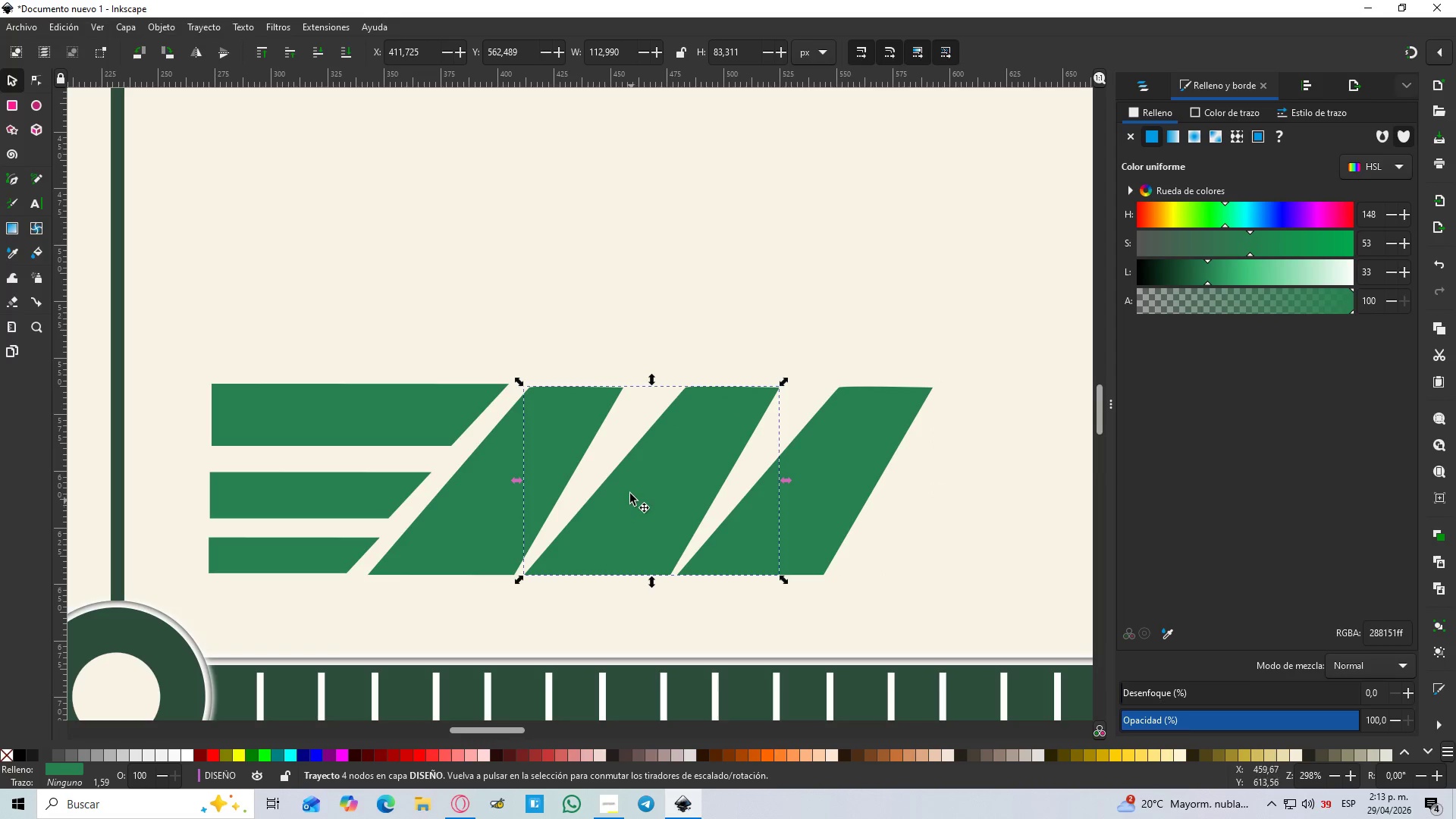 
hold_key(key=ControlLeft, duration=0.64)
 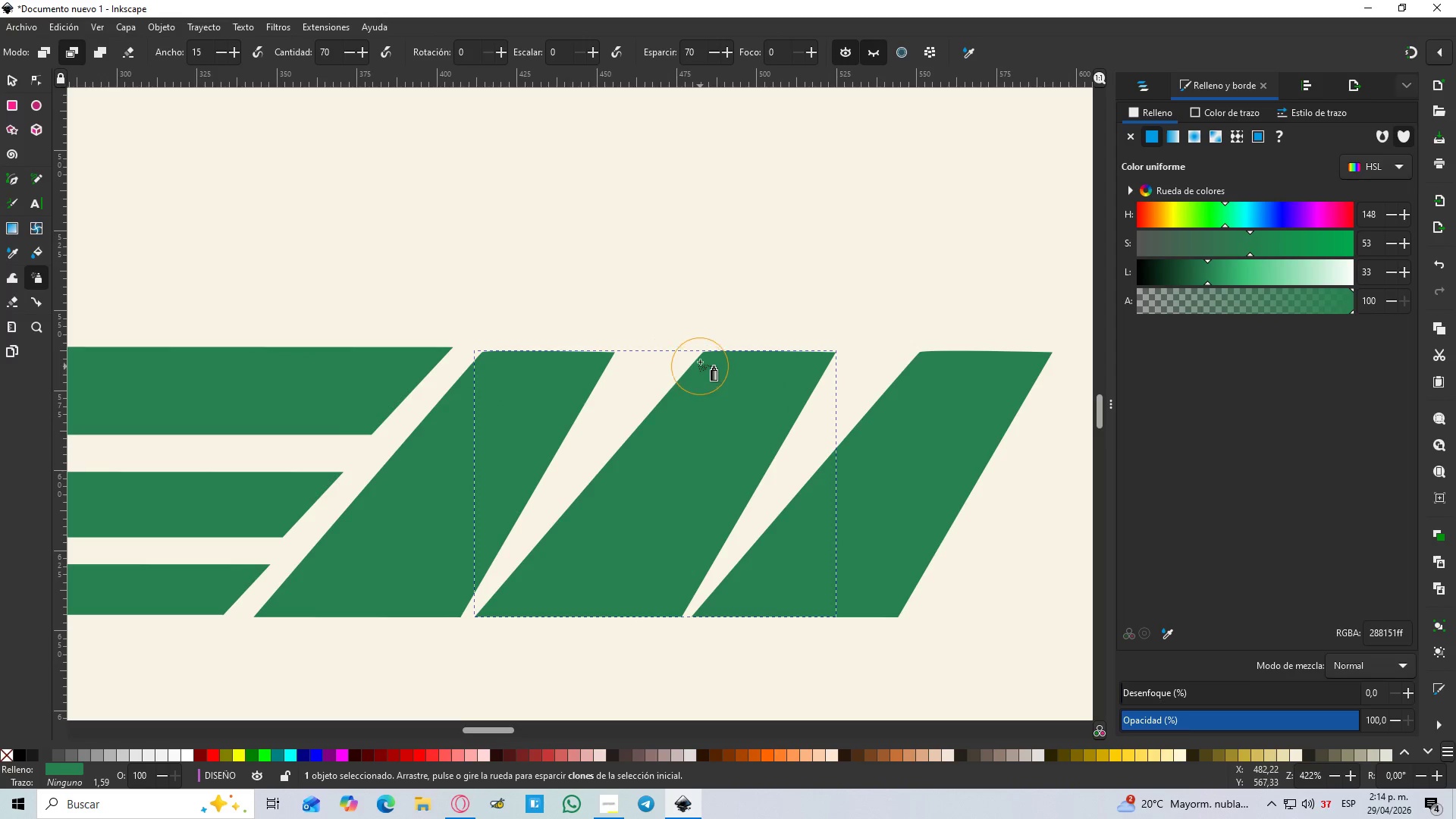 
hold_key(key=ControlLeft, duration=2.38)
 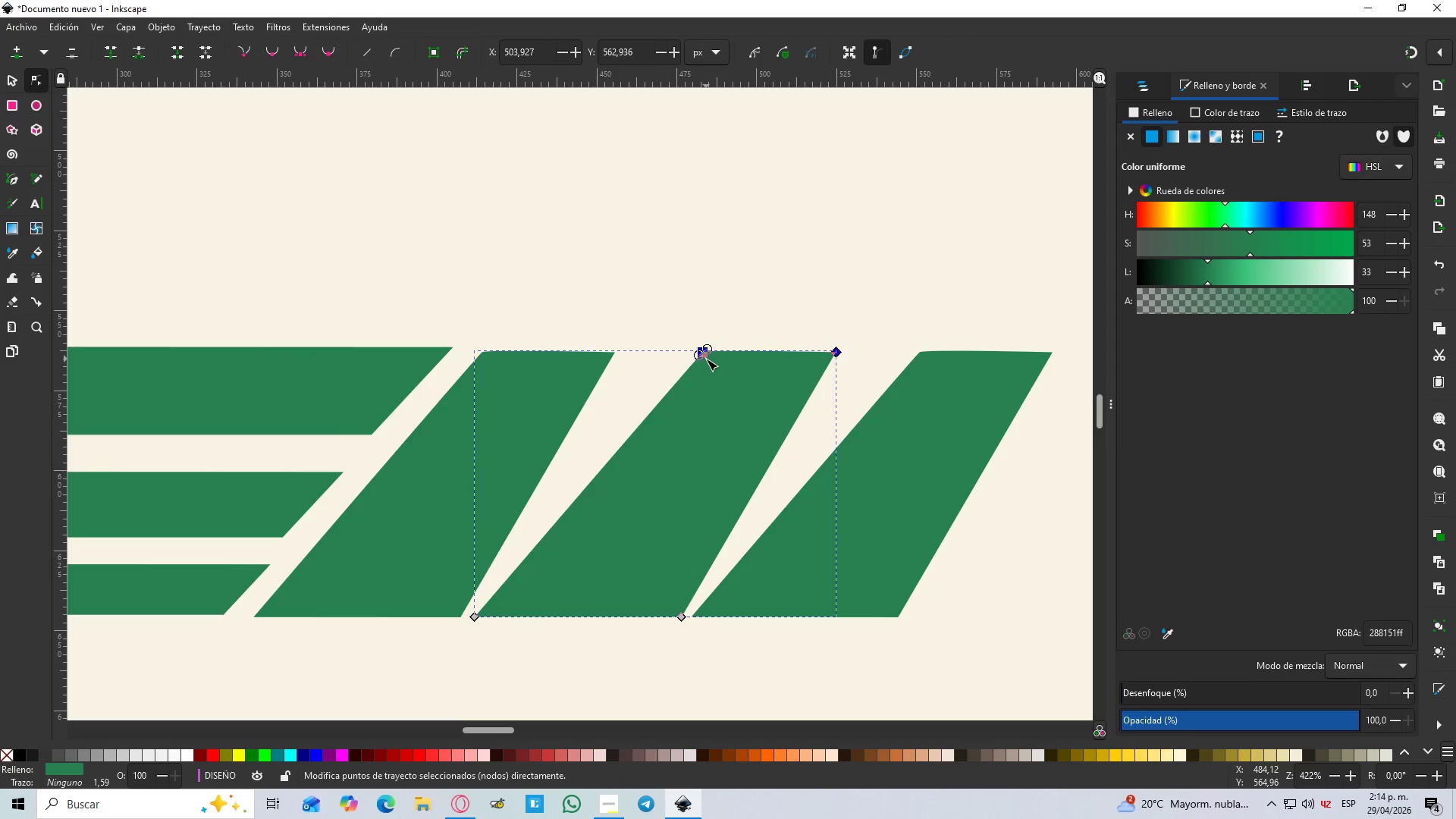 
scroll: coordinate [645, 472], scroll_direction: up, amount: 1.0
 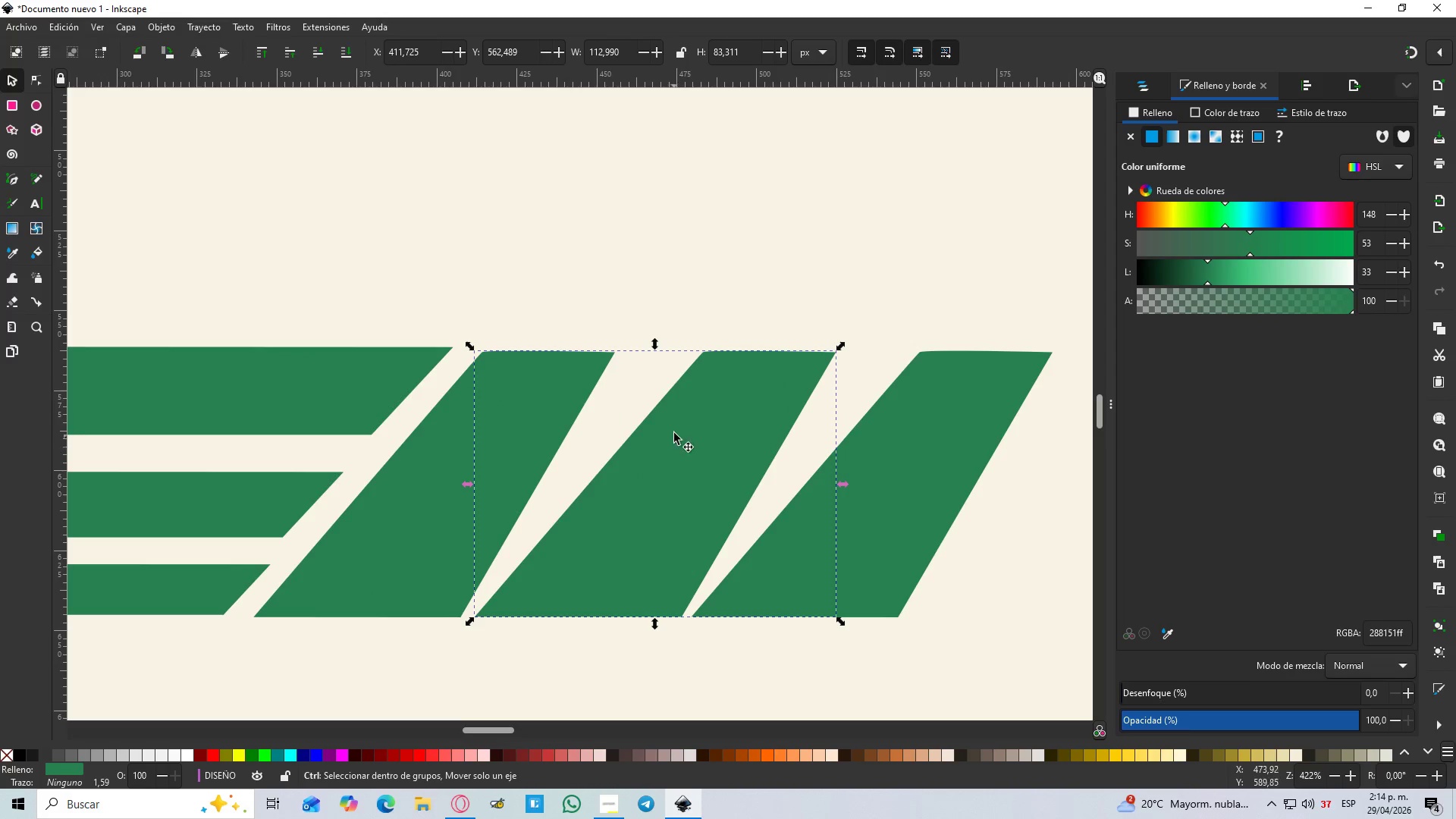 
key(A)
 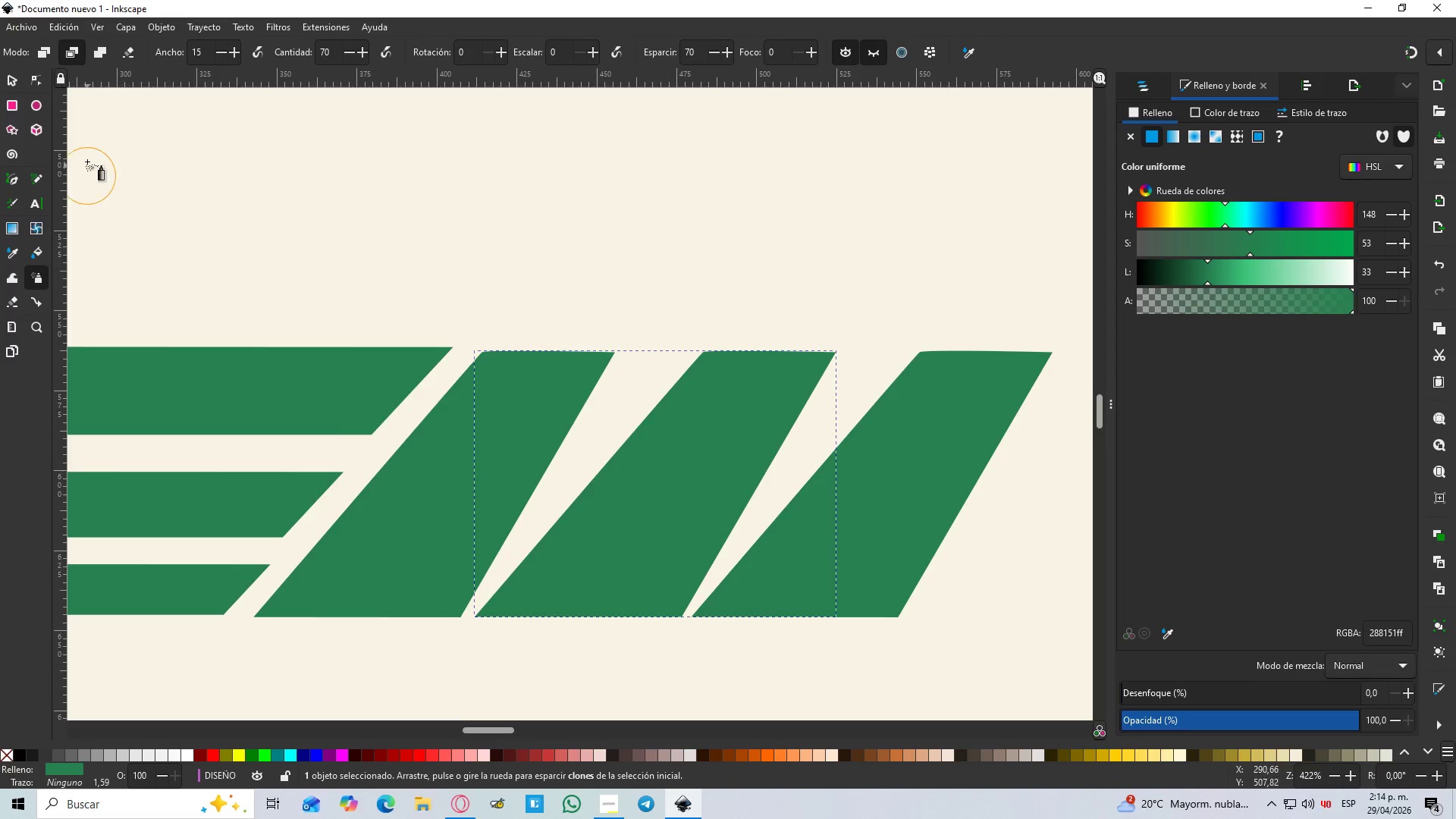 
left_click([36, 71])
 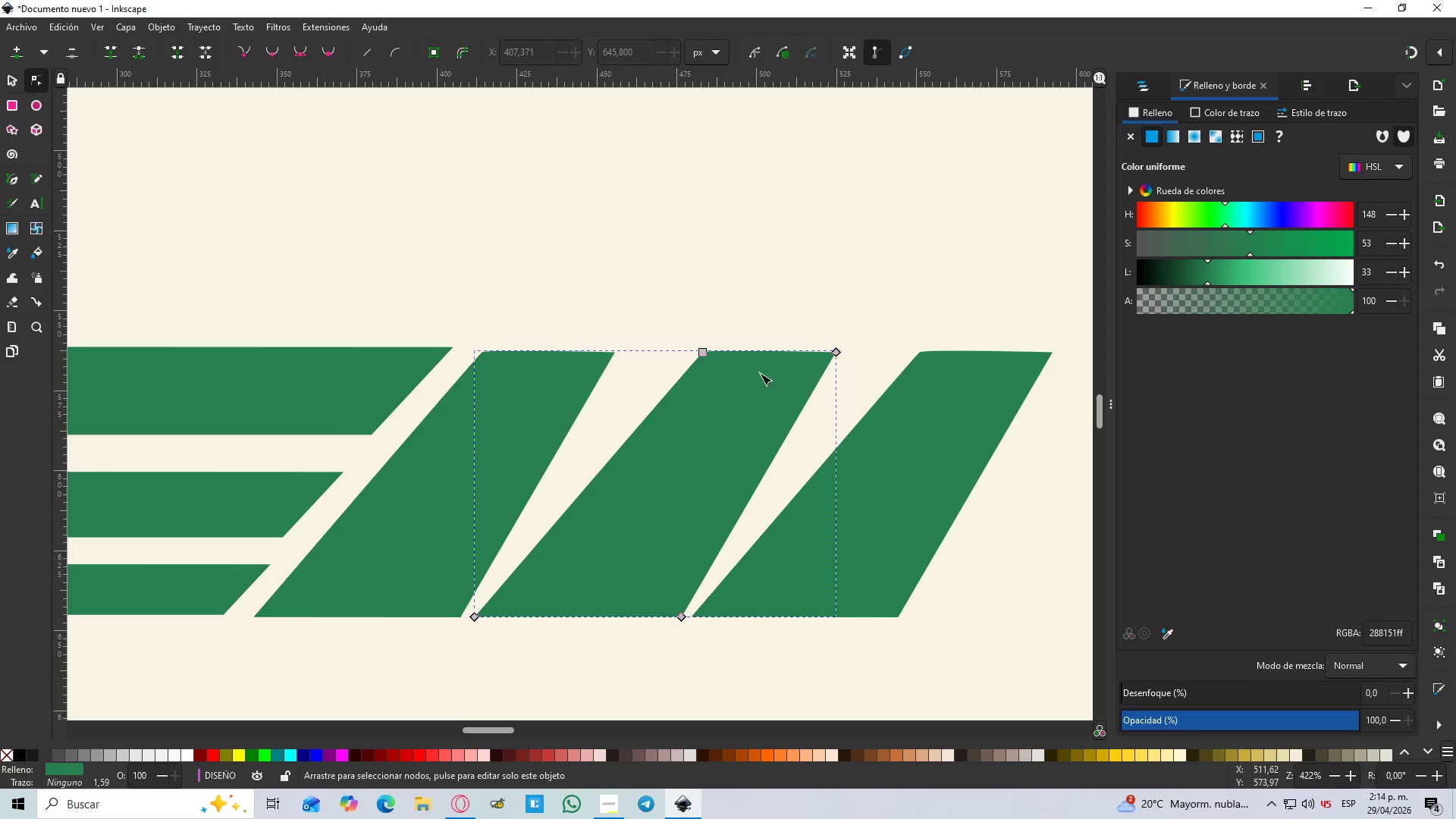 
hold_key(key=ControlLeft, duration=0.33)
scroll: coordinate [701, 350], scroll_direction: up, amount: 2.0
 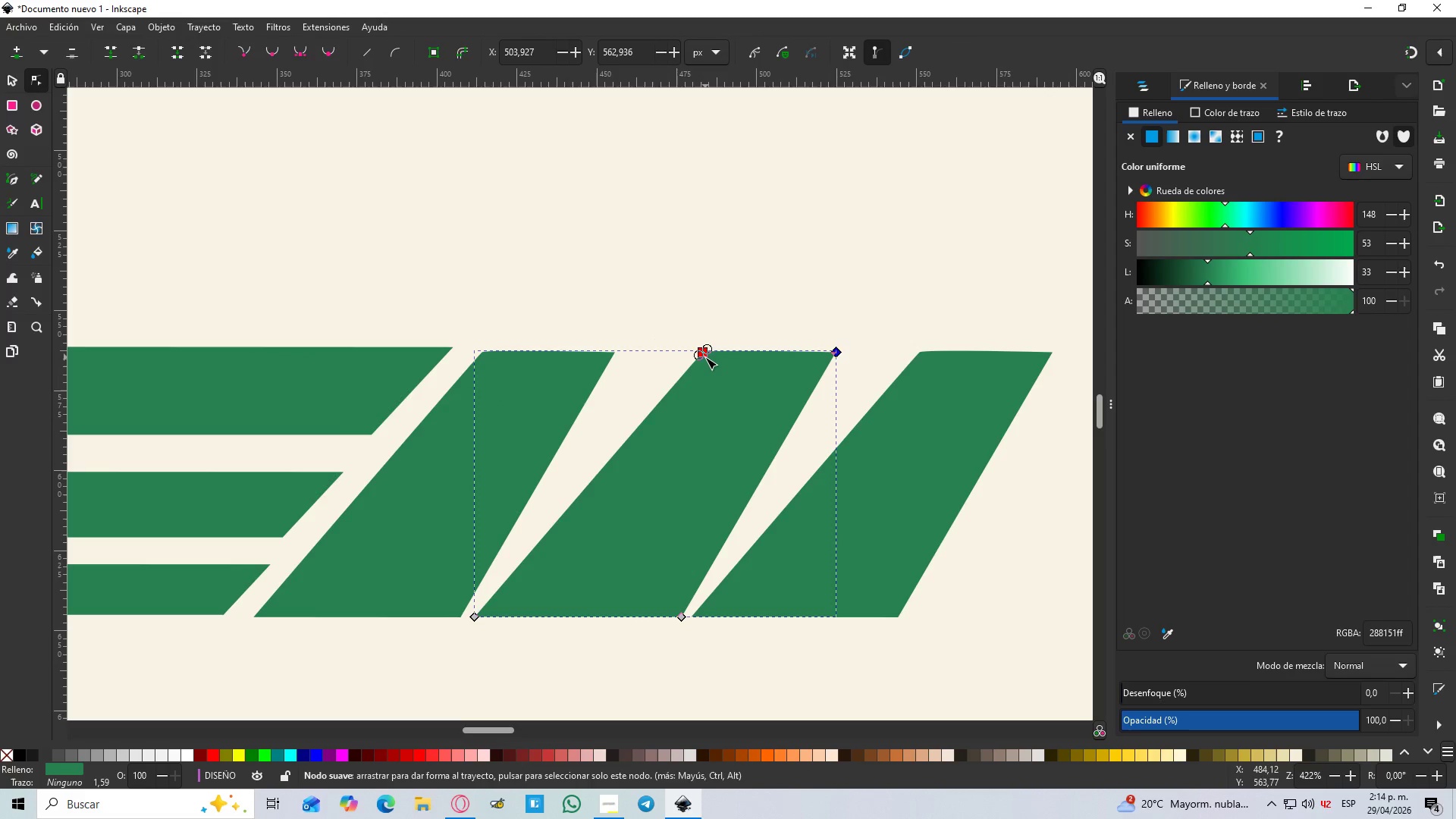 
hold_key(key=ControlLeft, duration=0.39)
scroll: coordinate [709, 364], scroll_direction: up, amount: 4.0
 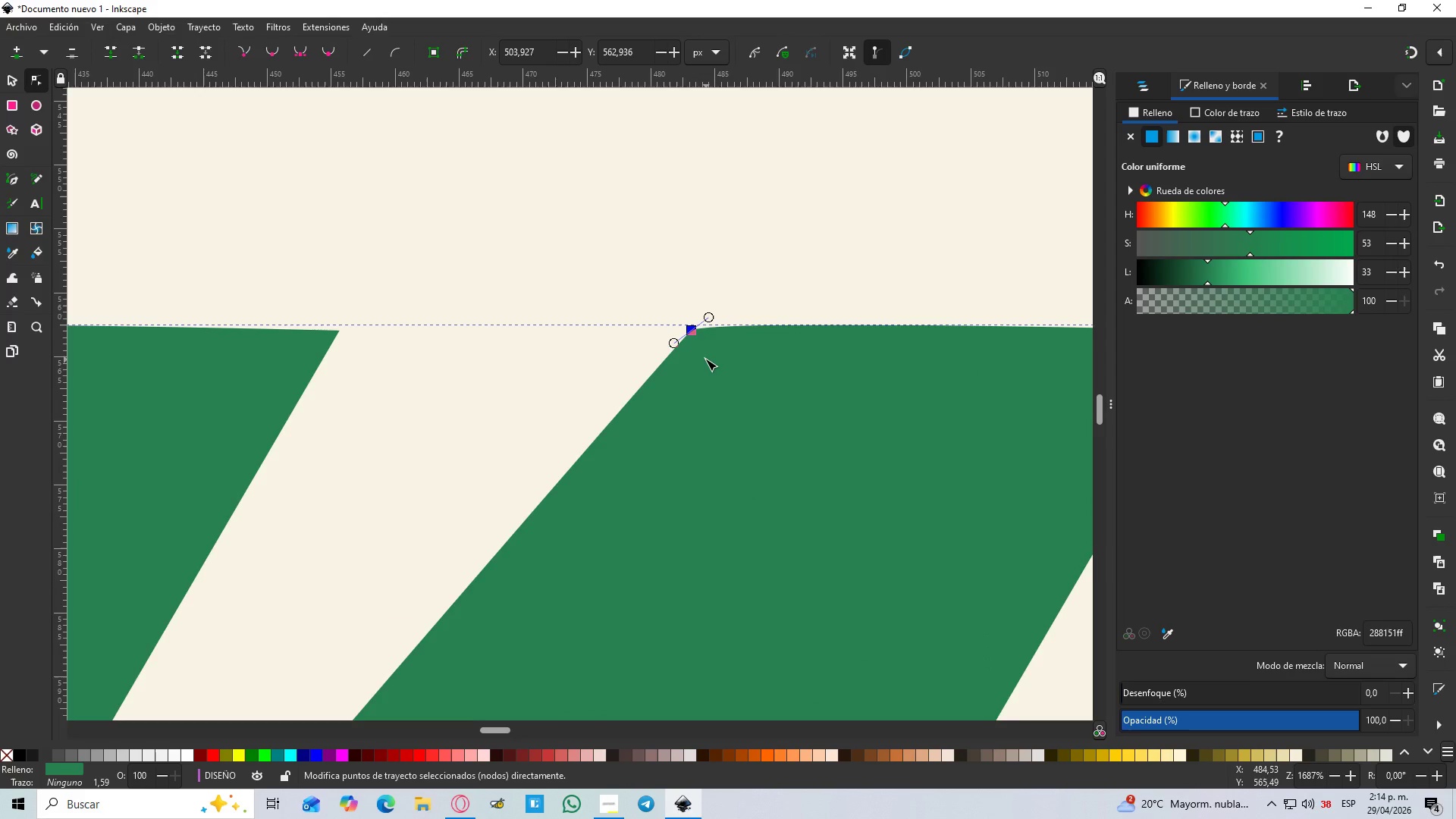 
scroll: coordinate [705, 359], scroll_direction: down, amount: 2.0
 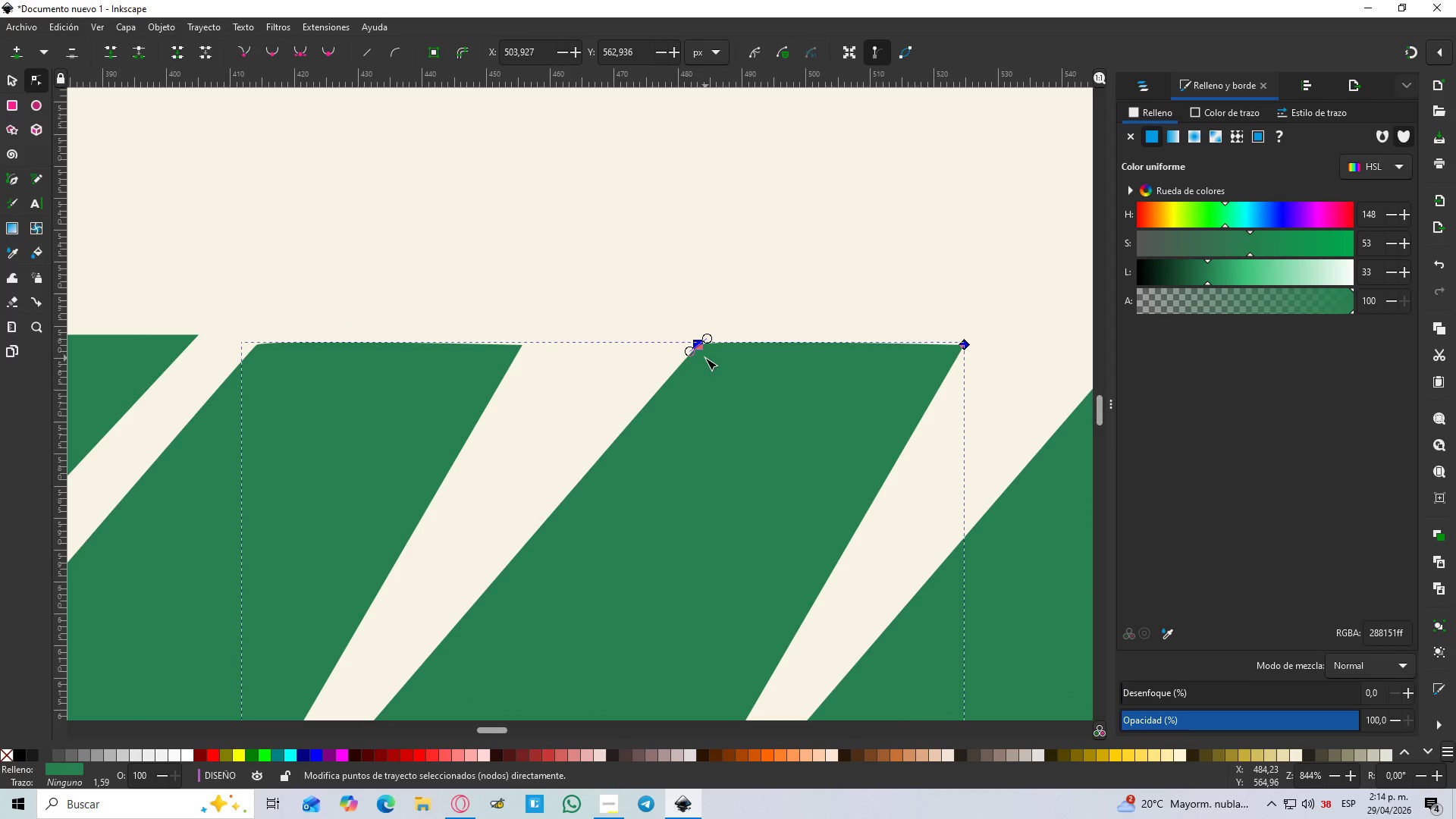 
key(Control+Z)
 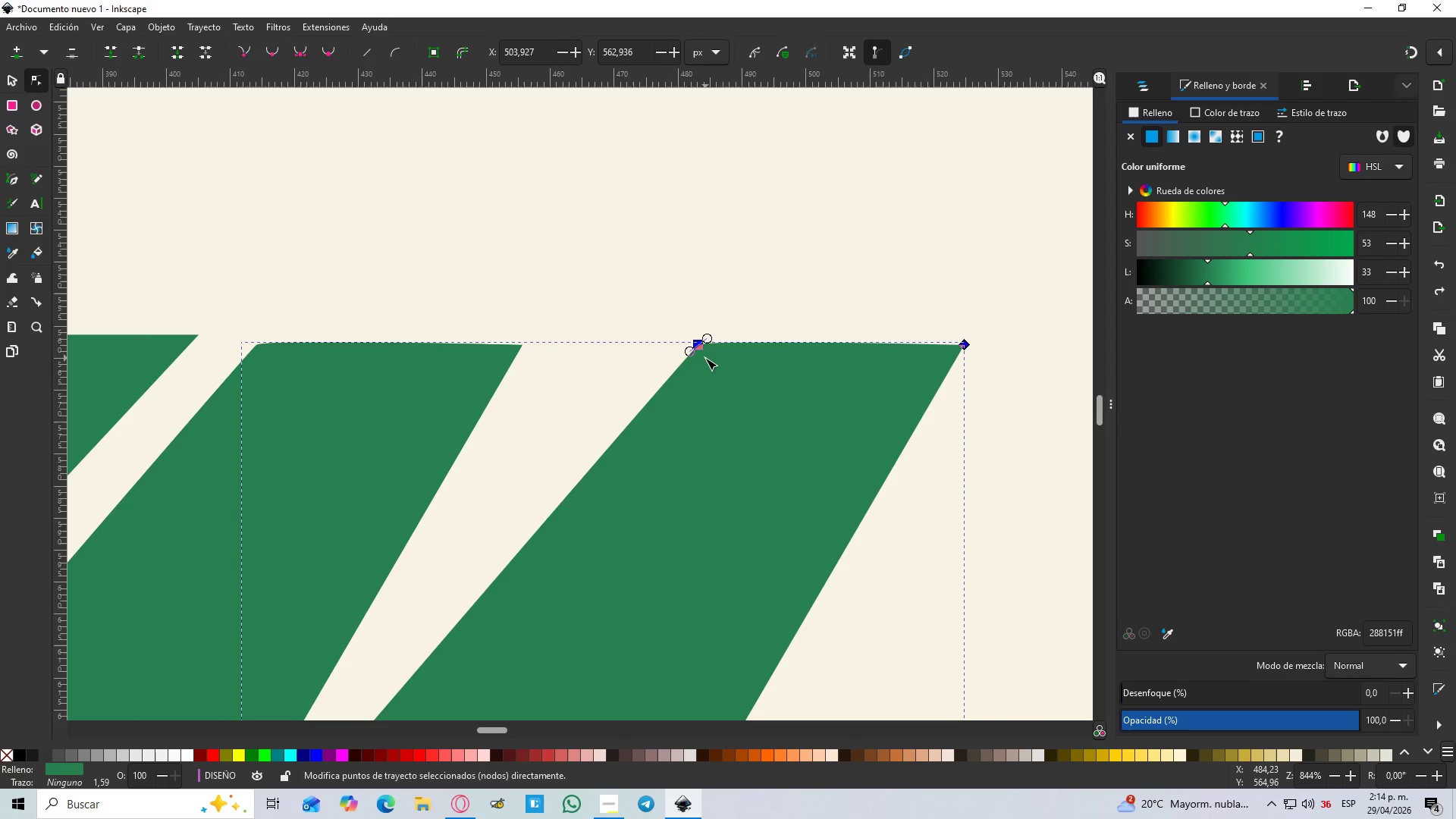 
key(Control+Shift+Z)
 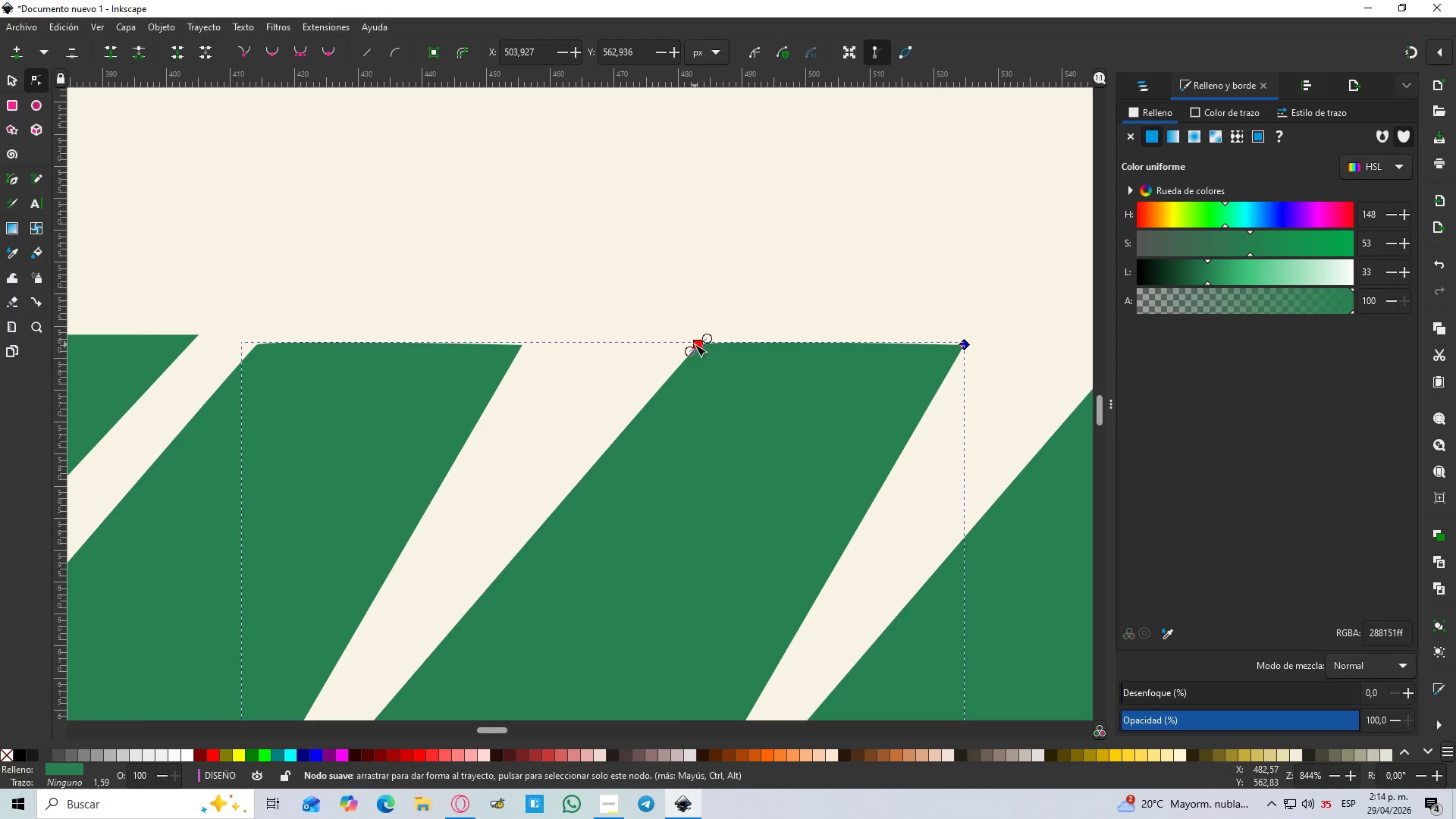 
left_click_drag(start_coordinate=[698, 344], to_coordinate=[541, 346])
 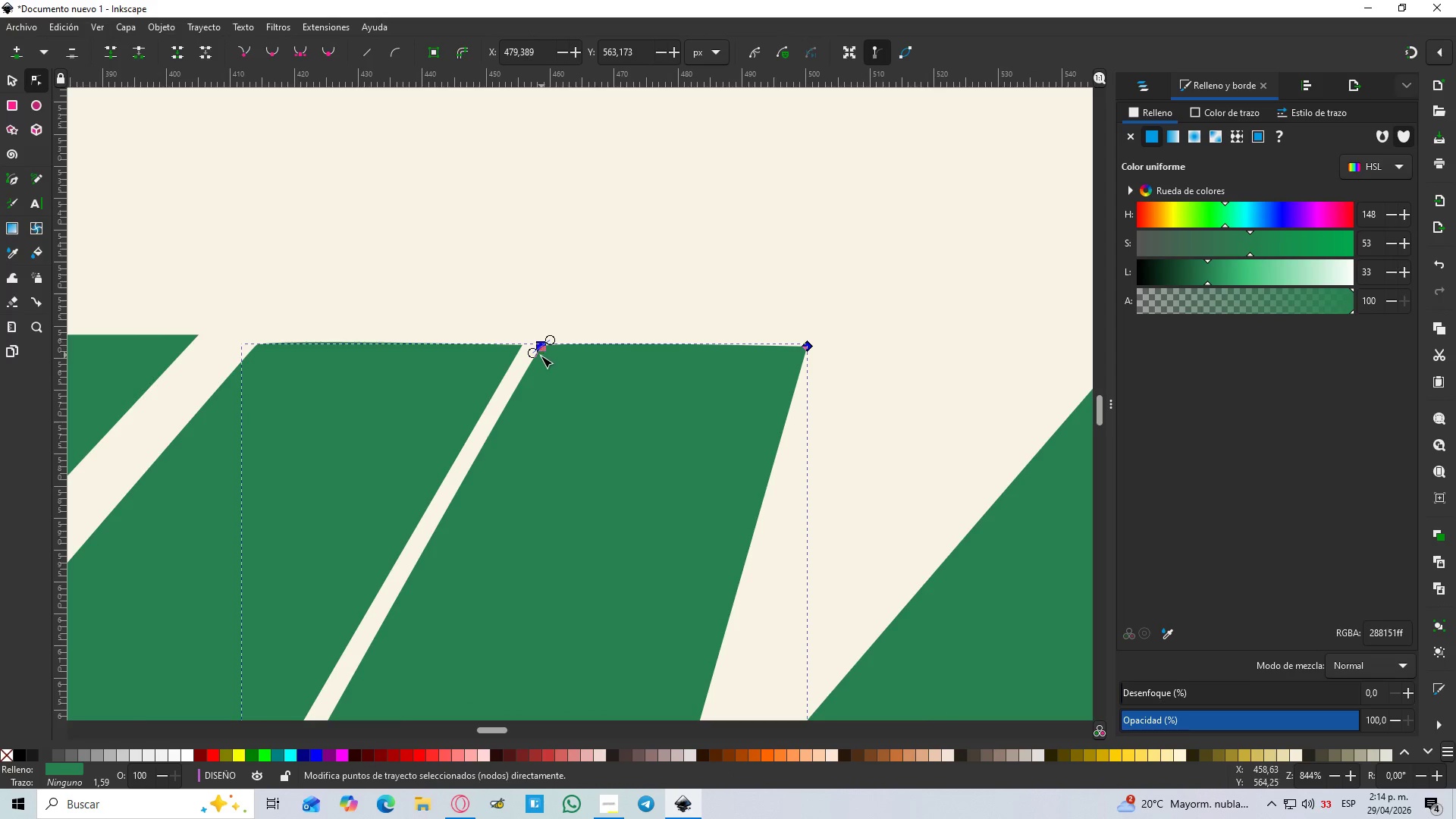 
hold_key(key=ControlLeft, duration=1.5)
scroll: coordinate [556, 385], scroll_direction: down, amount: 4.0
 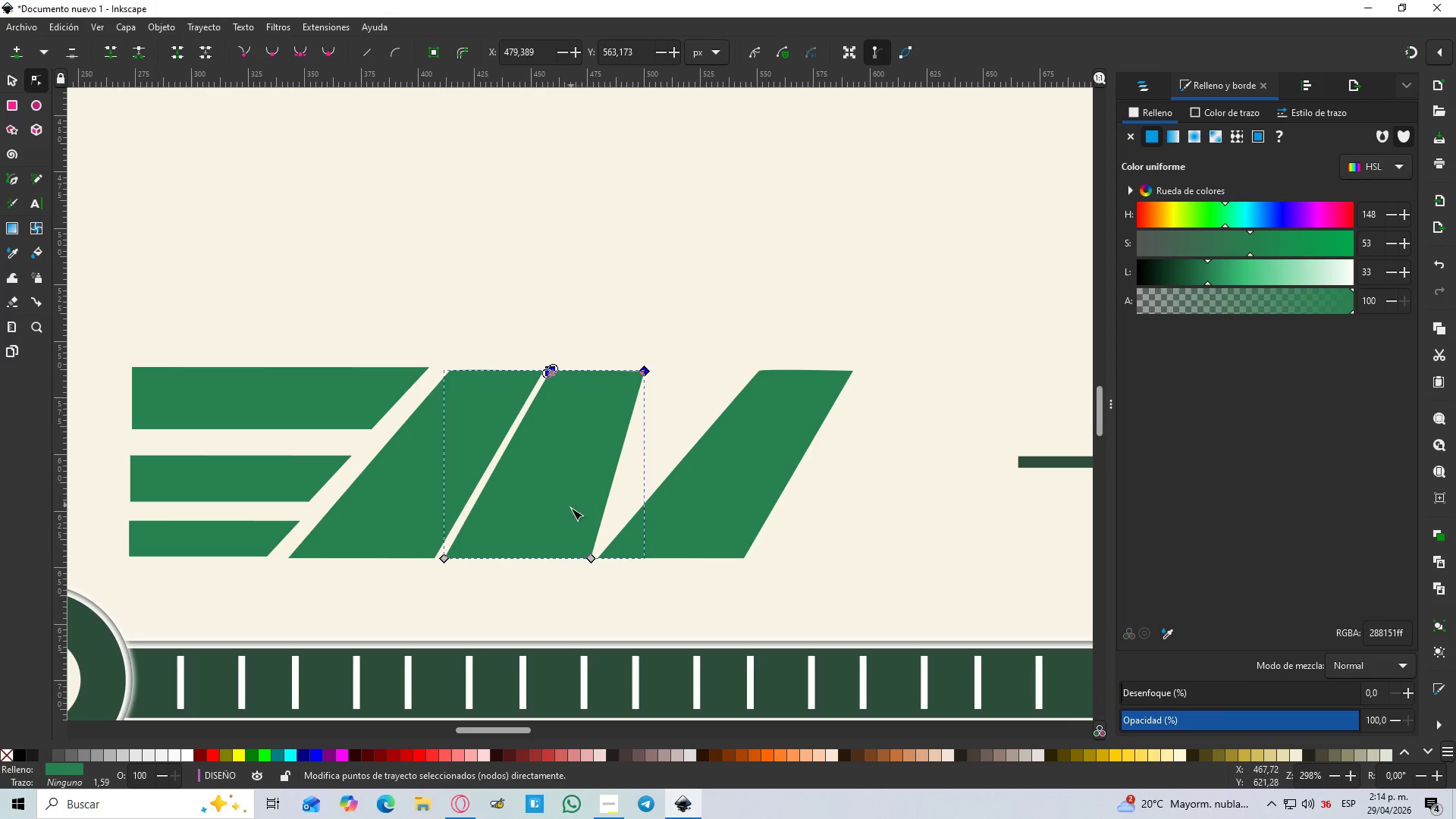 
key(Control+ControlLeft)
 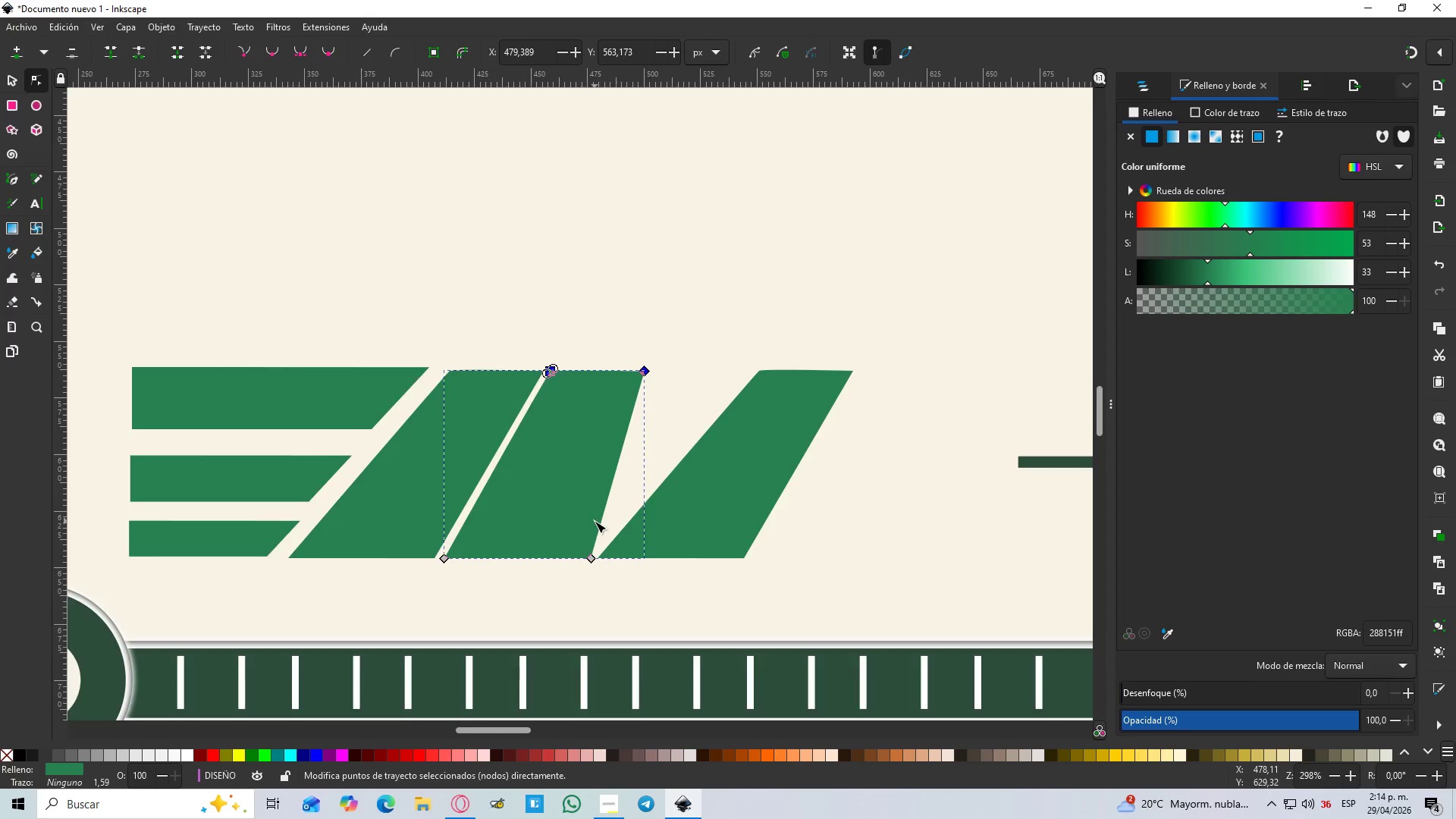 
key(Control+ControlLeft)
 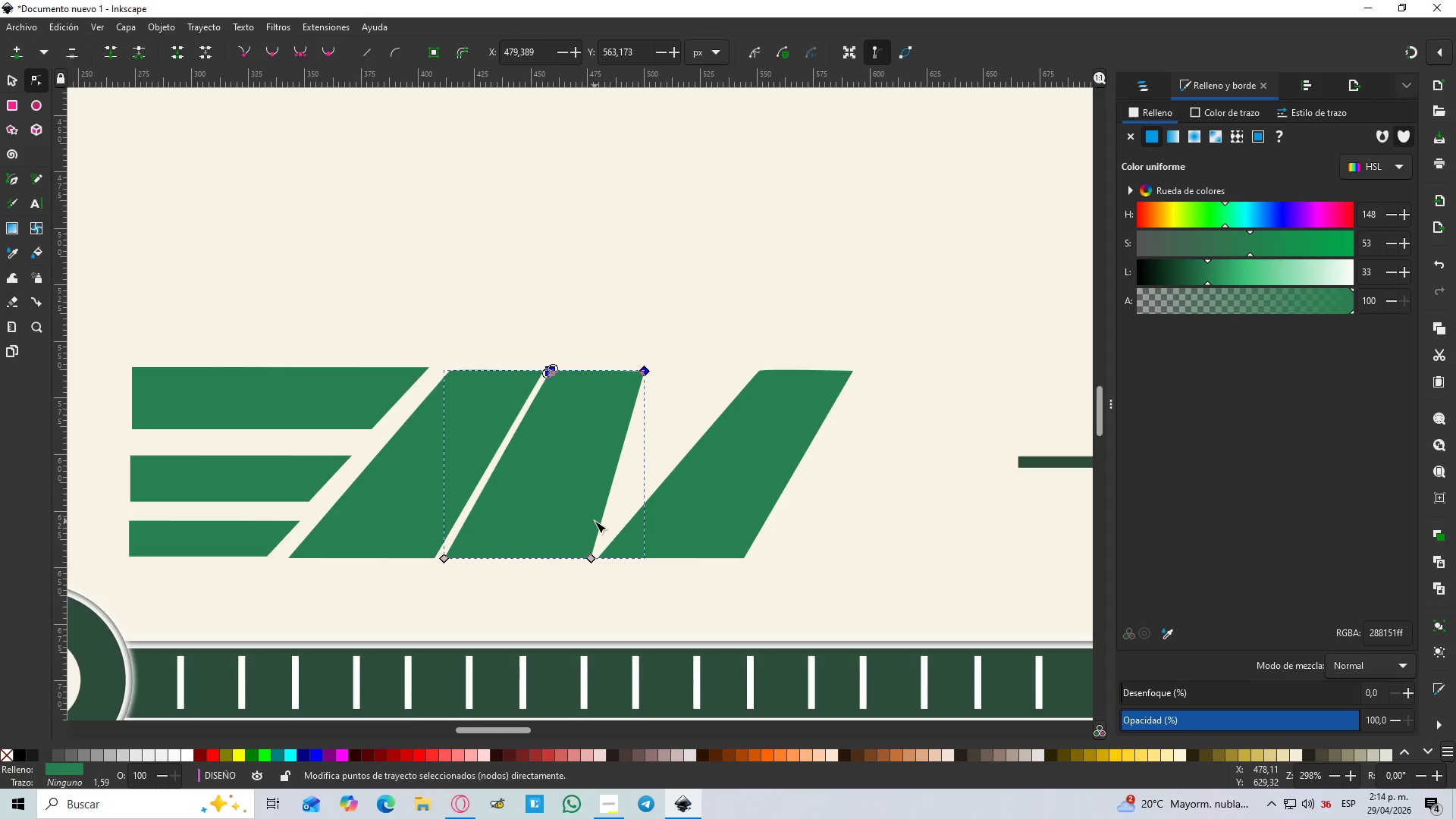 
key(Control+ControlLeft)
 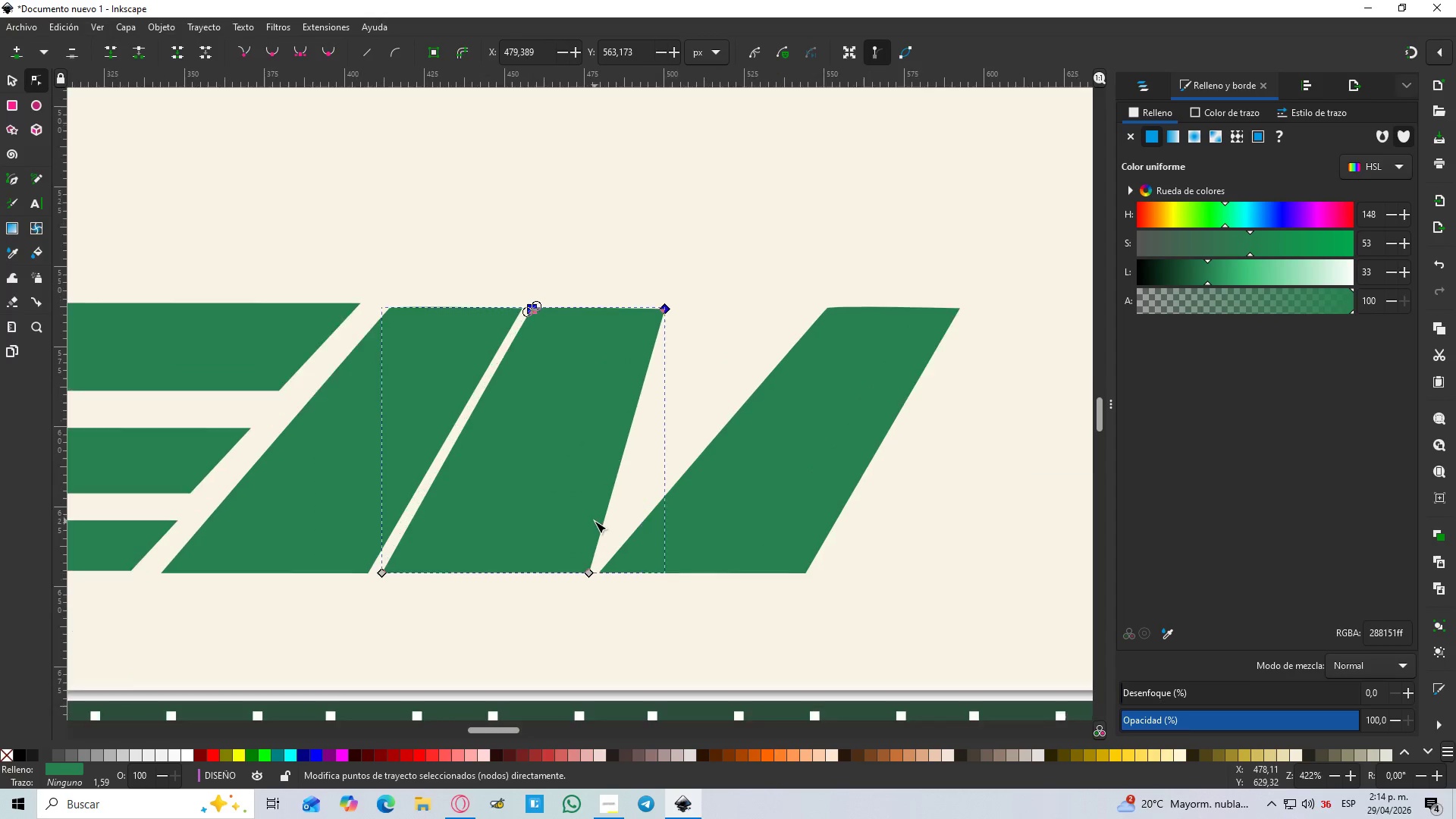 
key(Control+ControlLeft)
 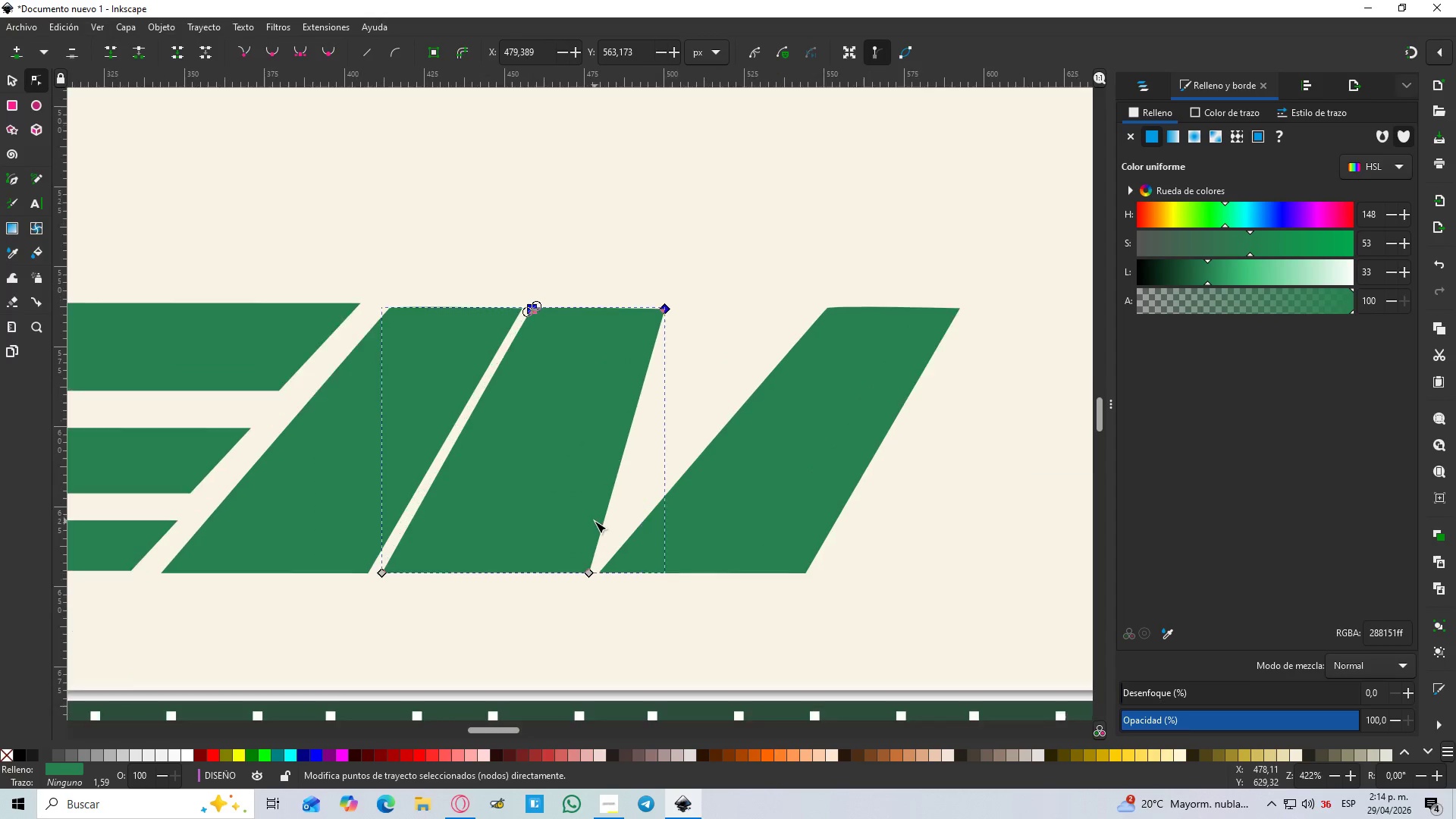 
key(Control+ControlLeft)
 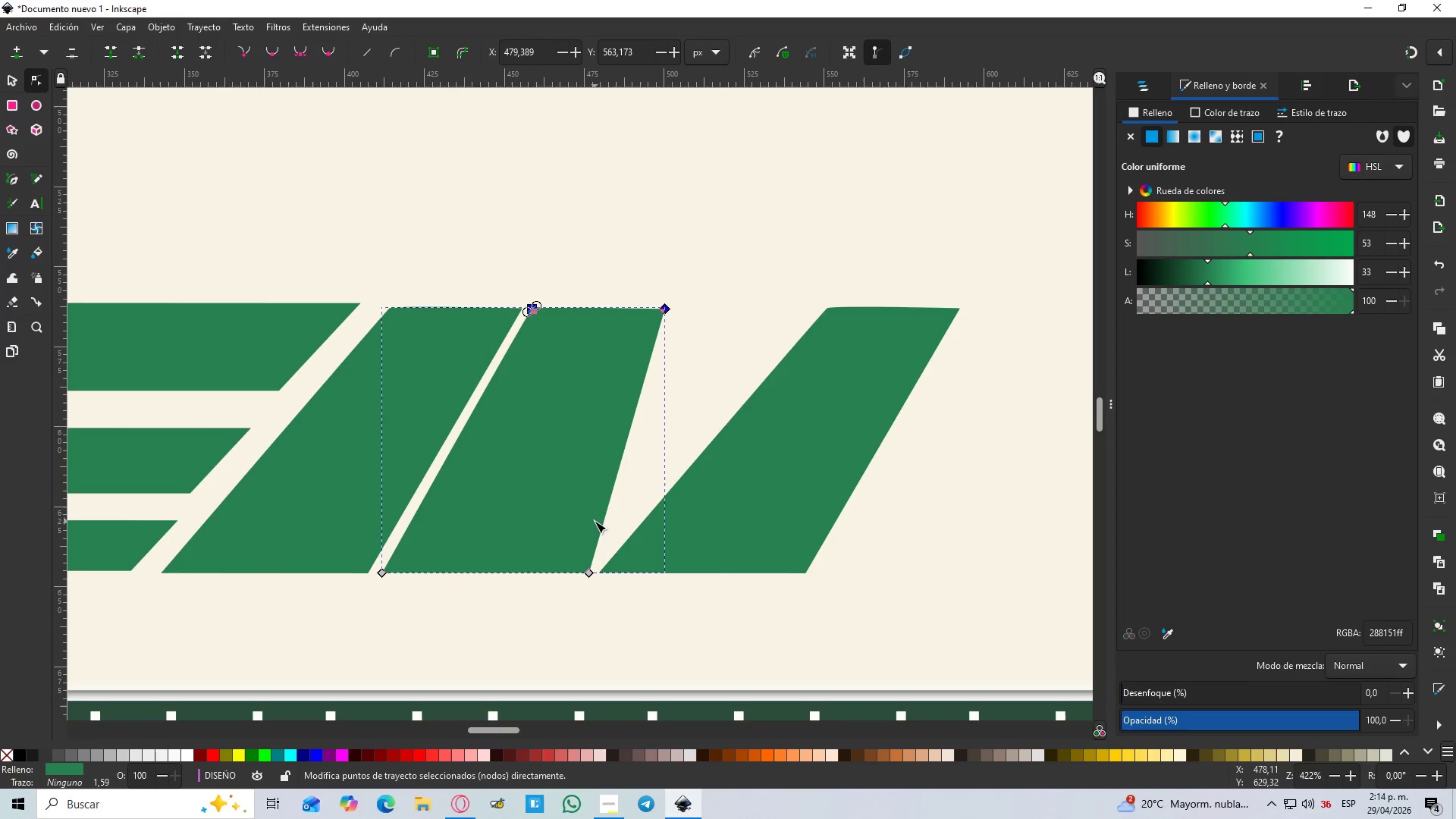 
key(Control+ControlLeft)
 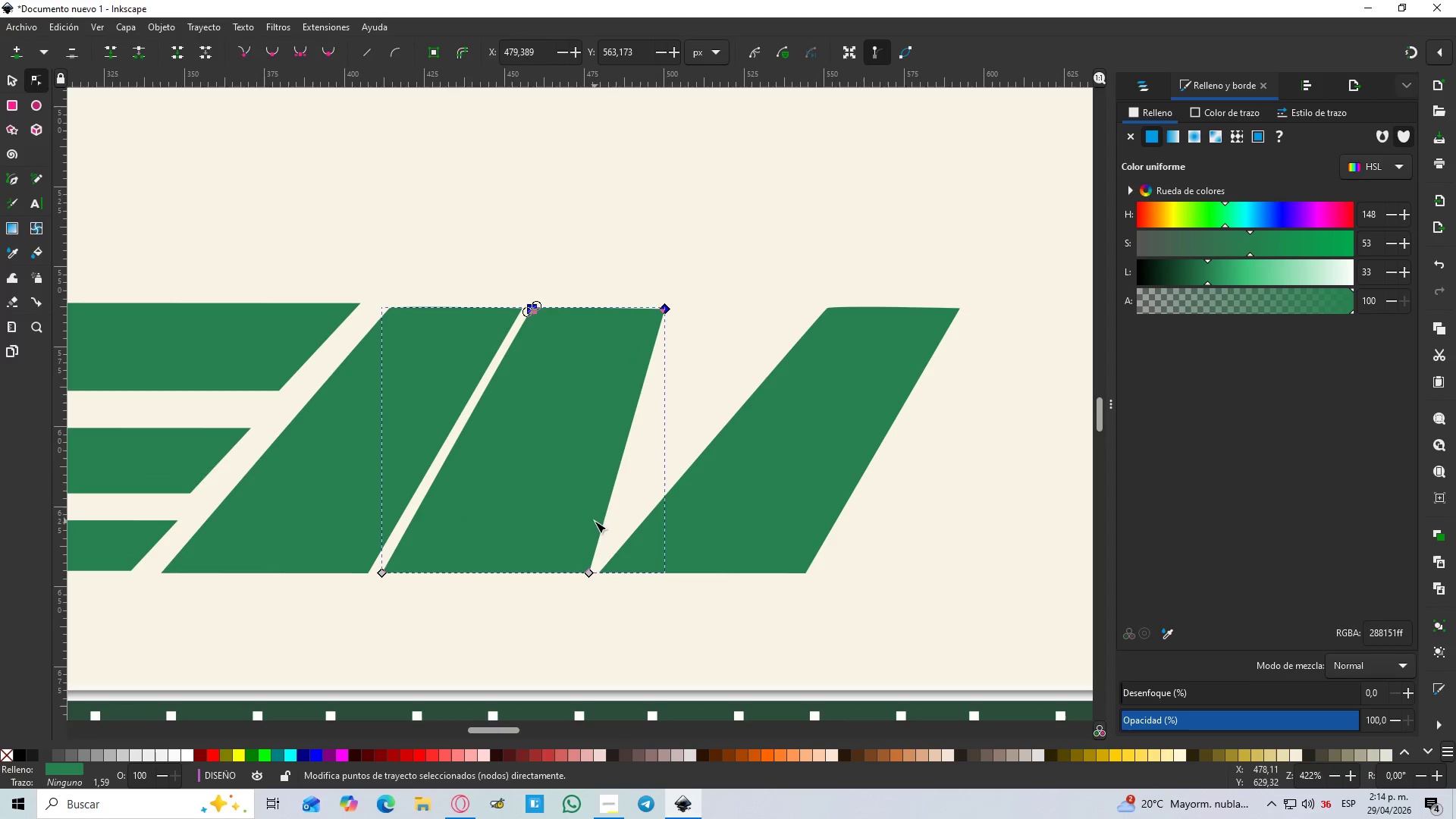 
key(Control+ControlLeft)
 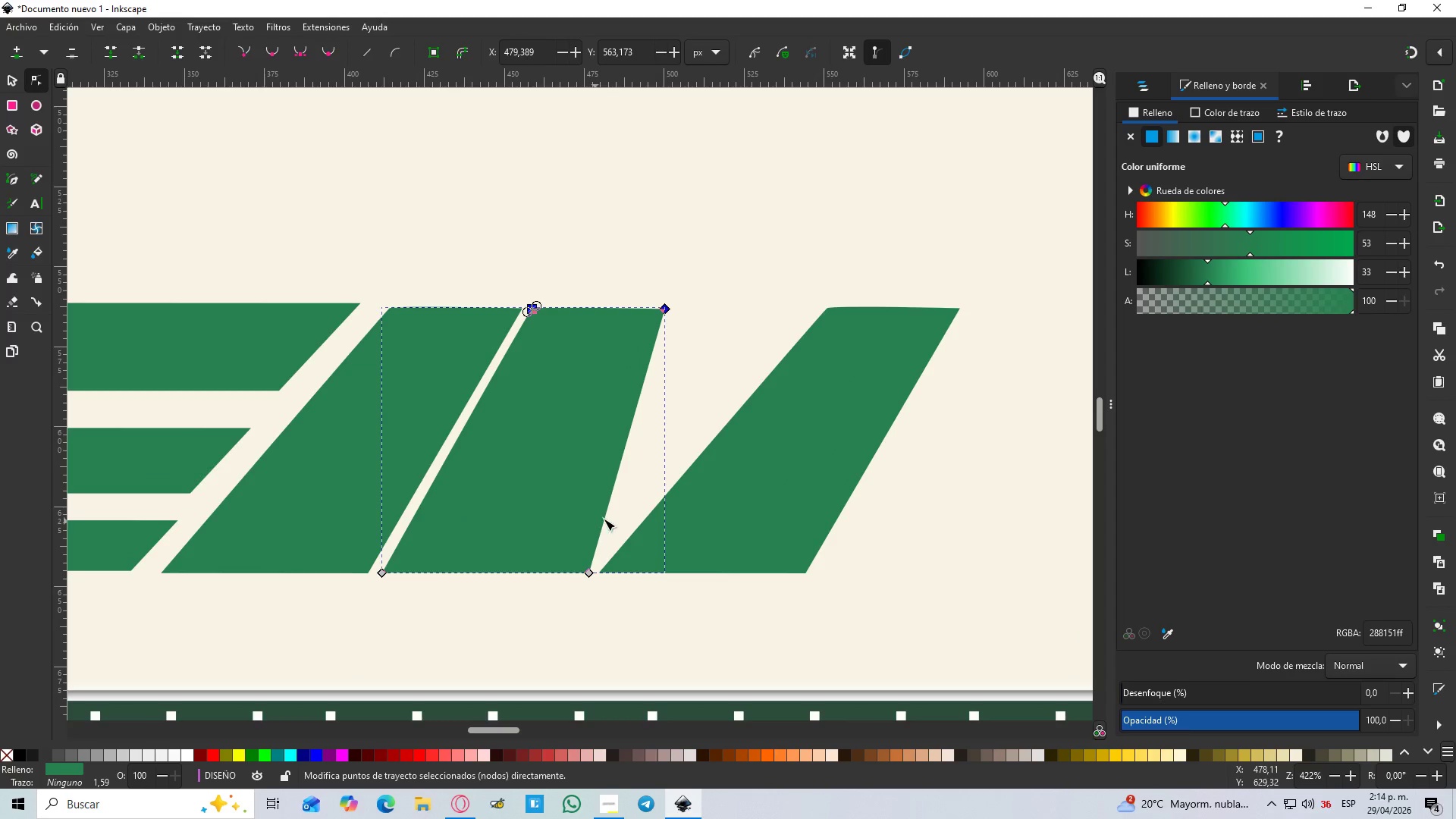 
key(Control+ControlLeft)
 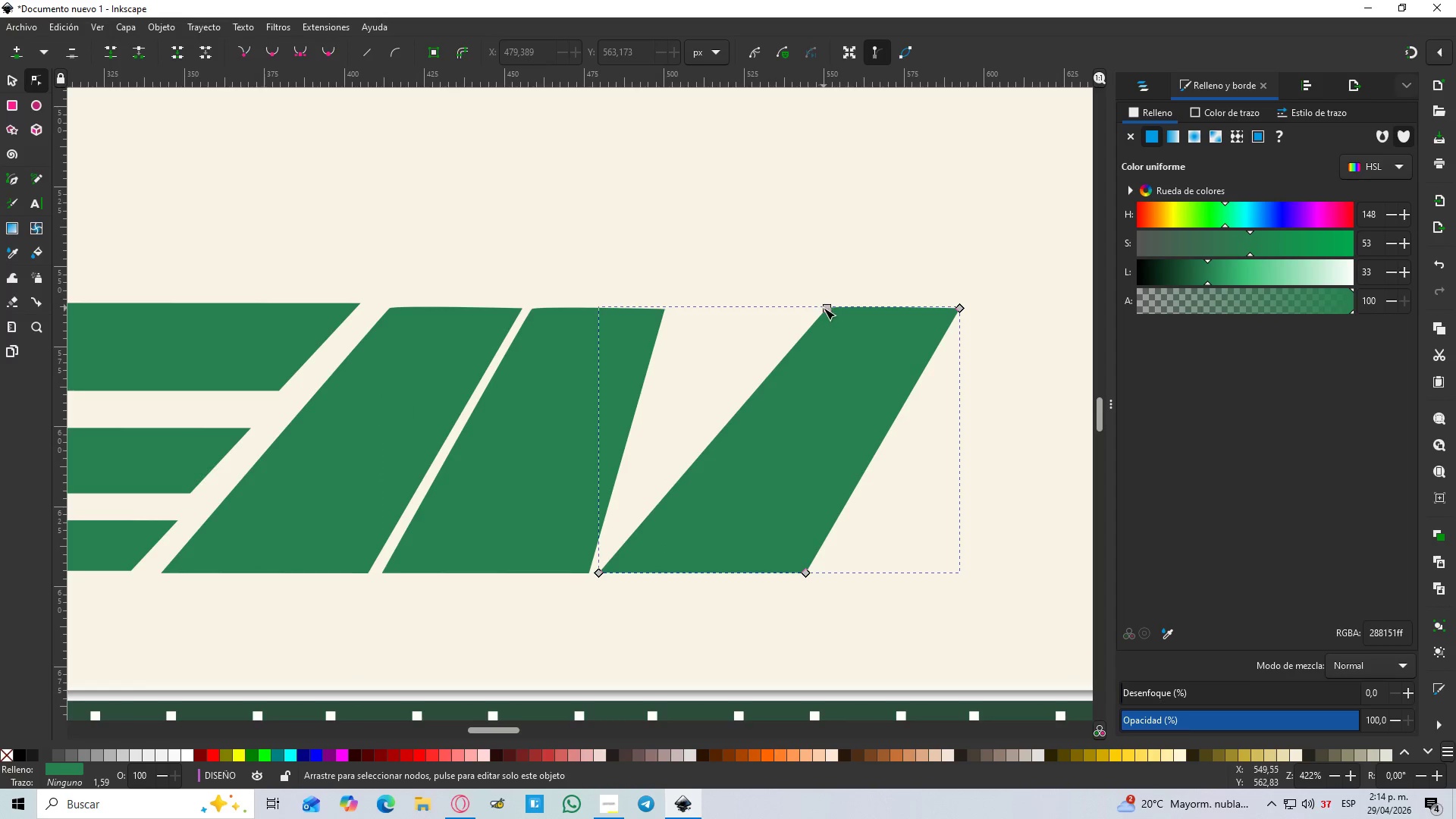 
scroll: coordinate [595, 521], scroll_direction: up, amount: 1.0
 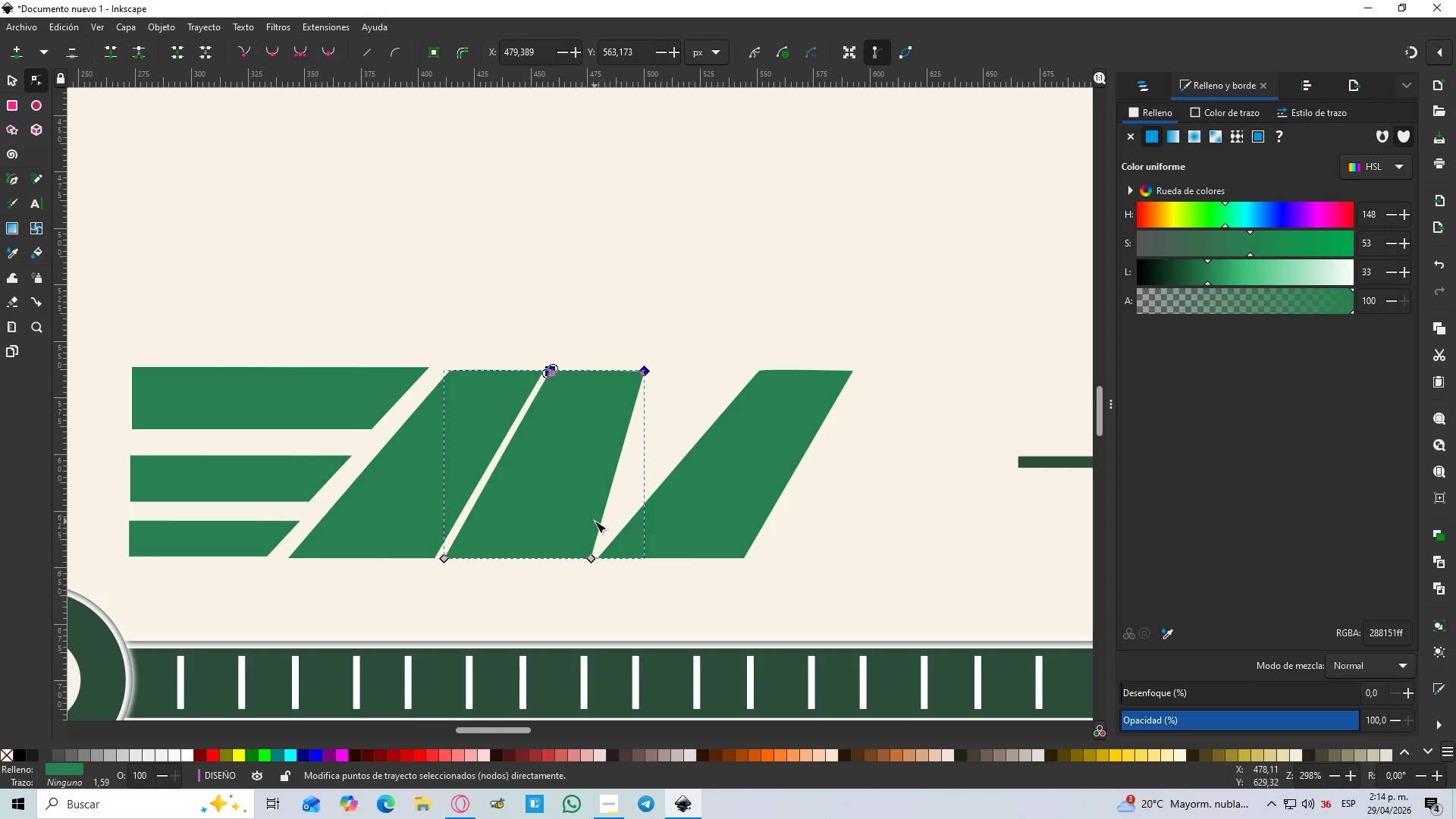 
left_click_drag(start_coordinate=[824, 308], to_coordinate=[675, 311])
 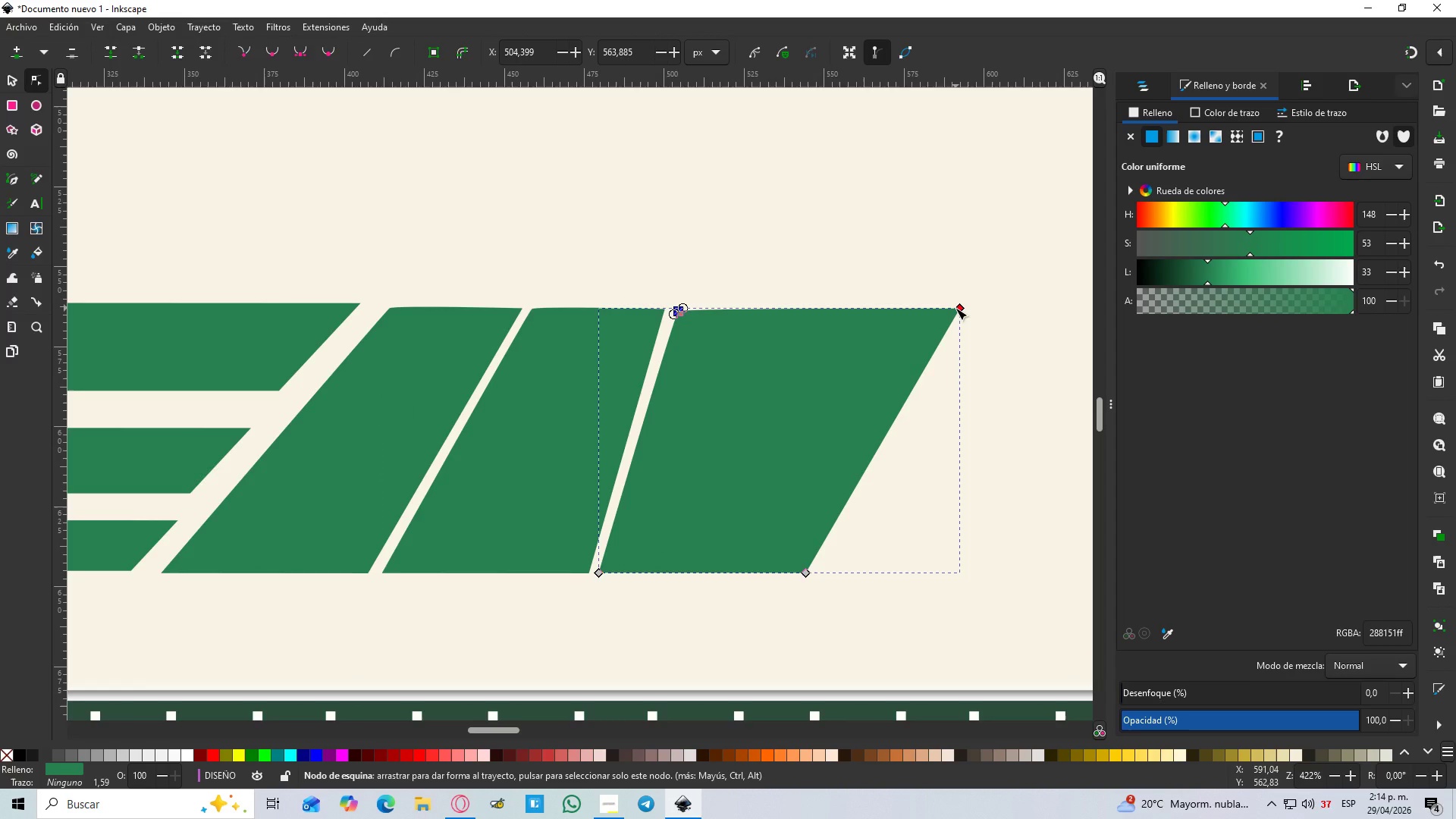 
left_click_drag(start_coordinate=[956, 308], to_coordinate=[805, 309])
 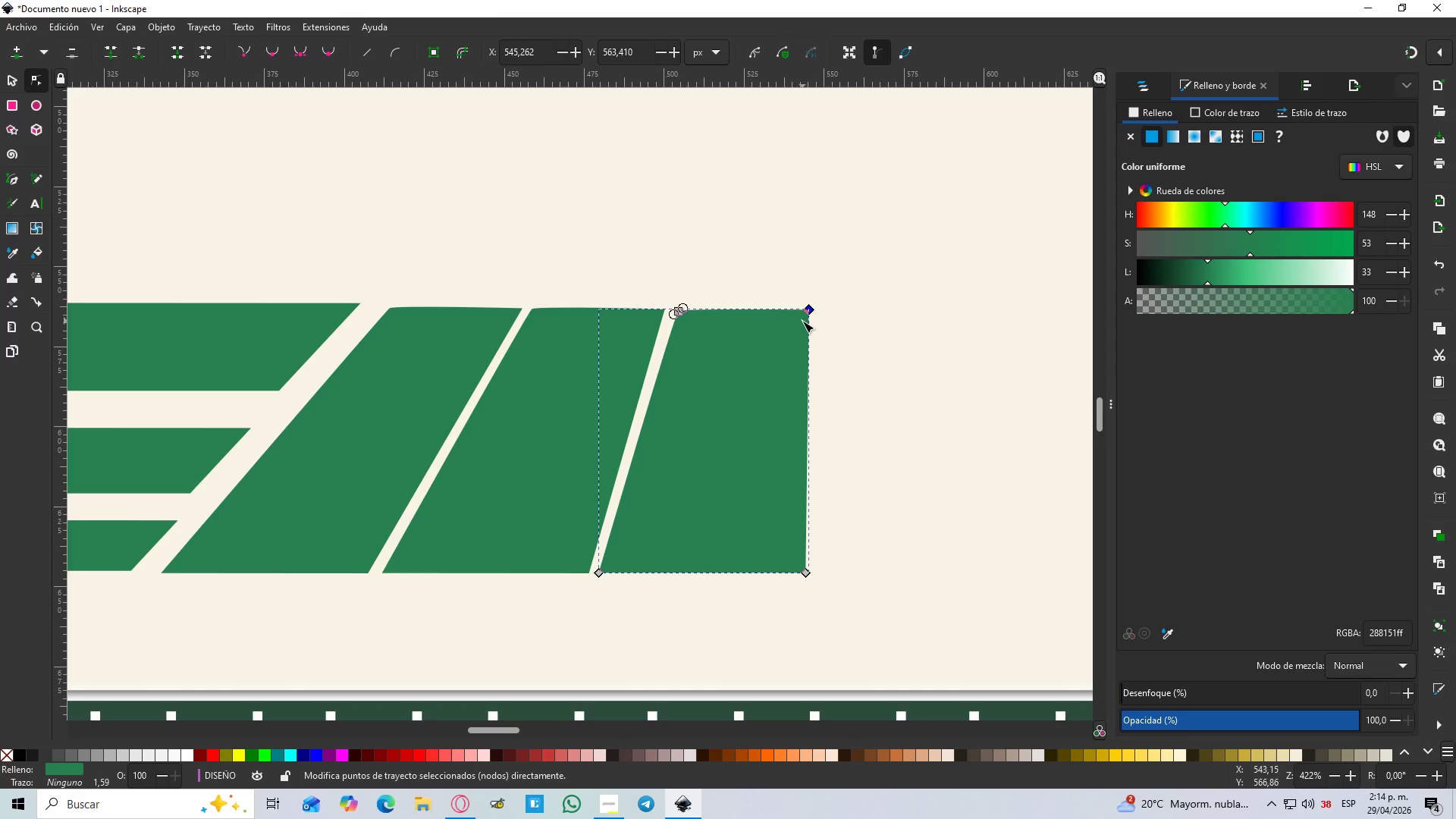 
hold_key(key=ControlLeft, duration=0.59)
scroll: coordinate [802, 322], scroll_direction: down, amount: 4.0
 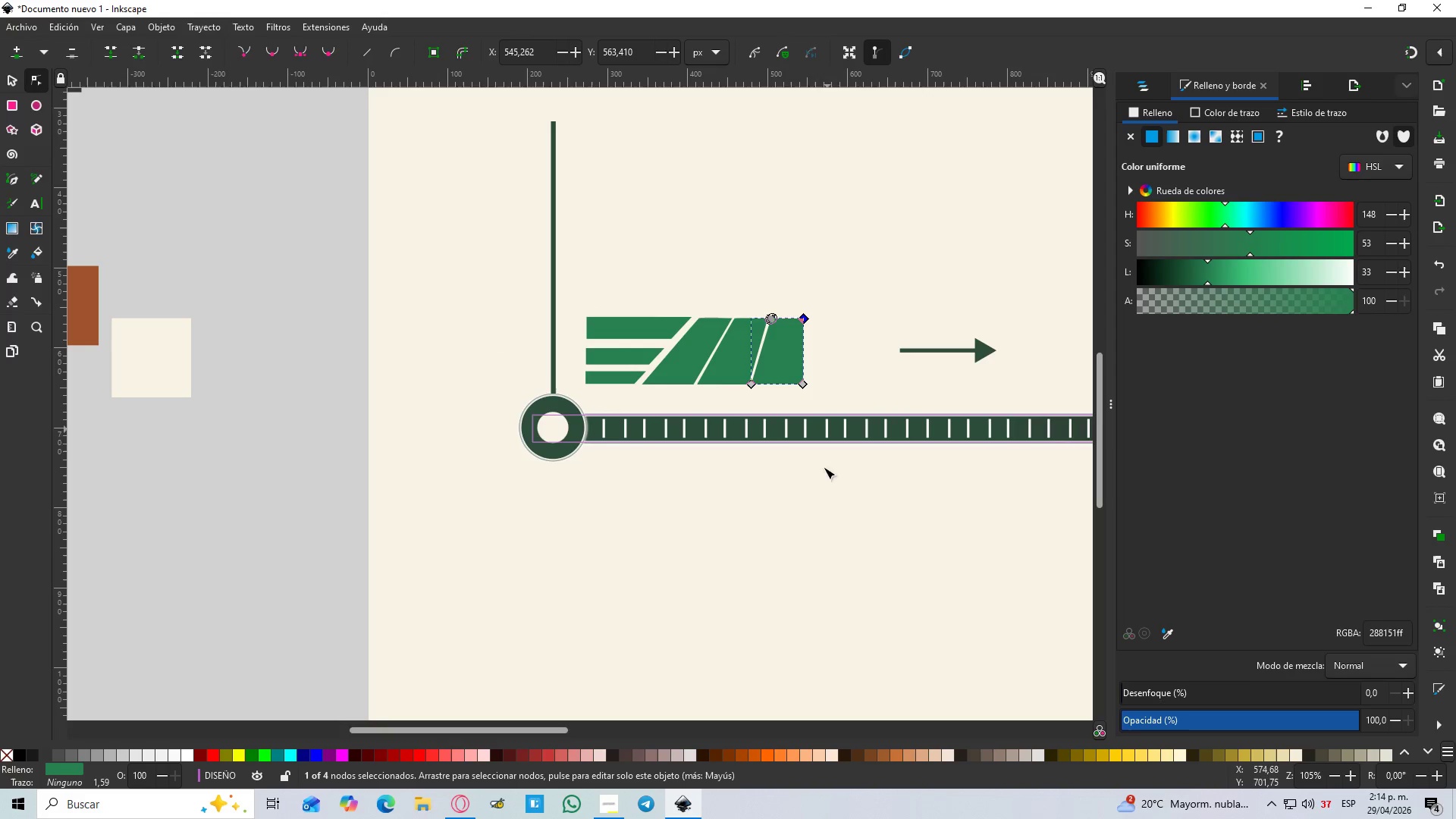 
left_click([816, 534])
 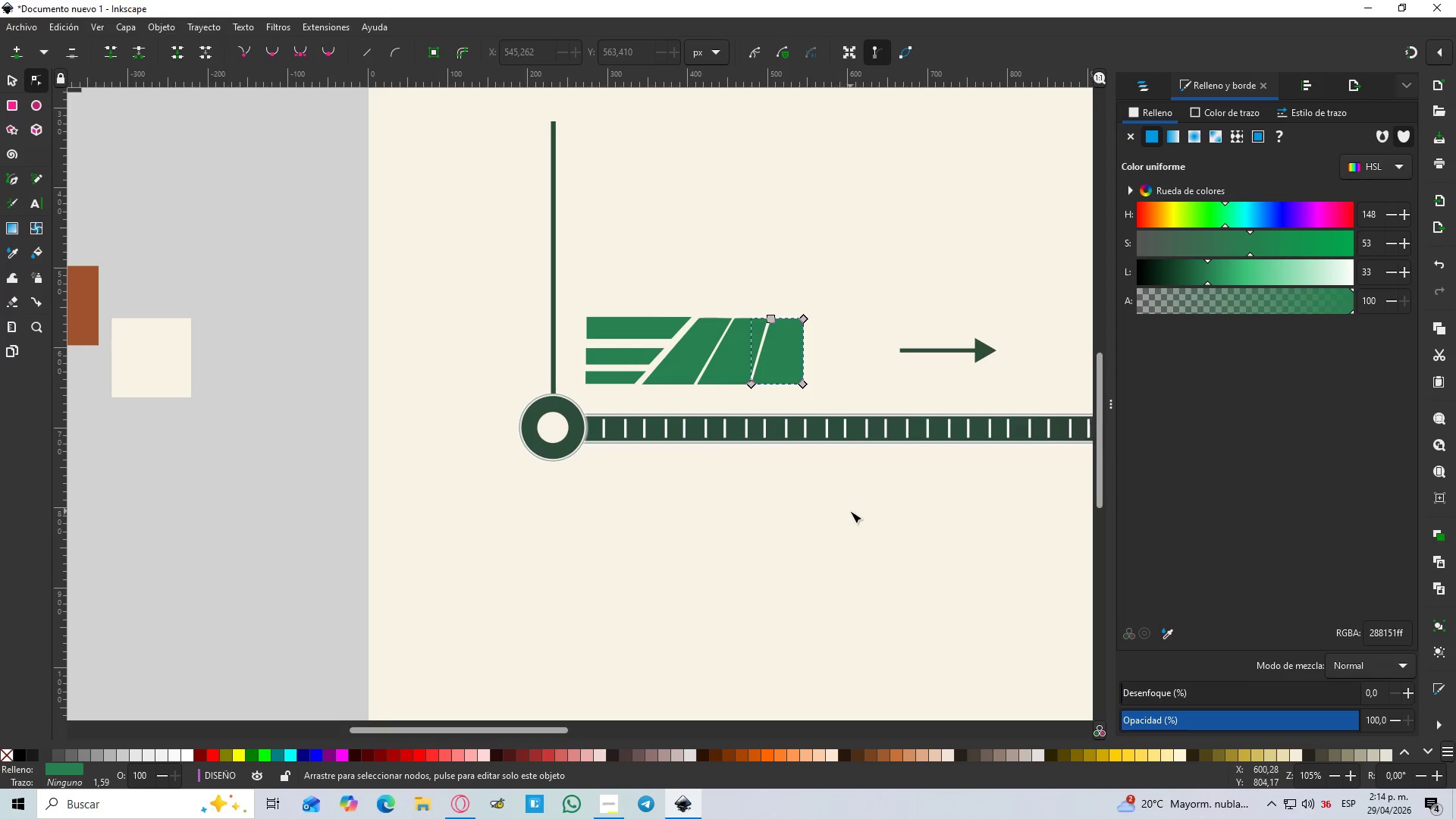 
hold_key(key=ControlLeft, duration=0.36)
 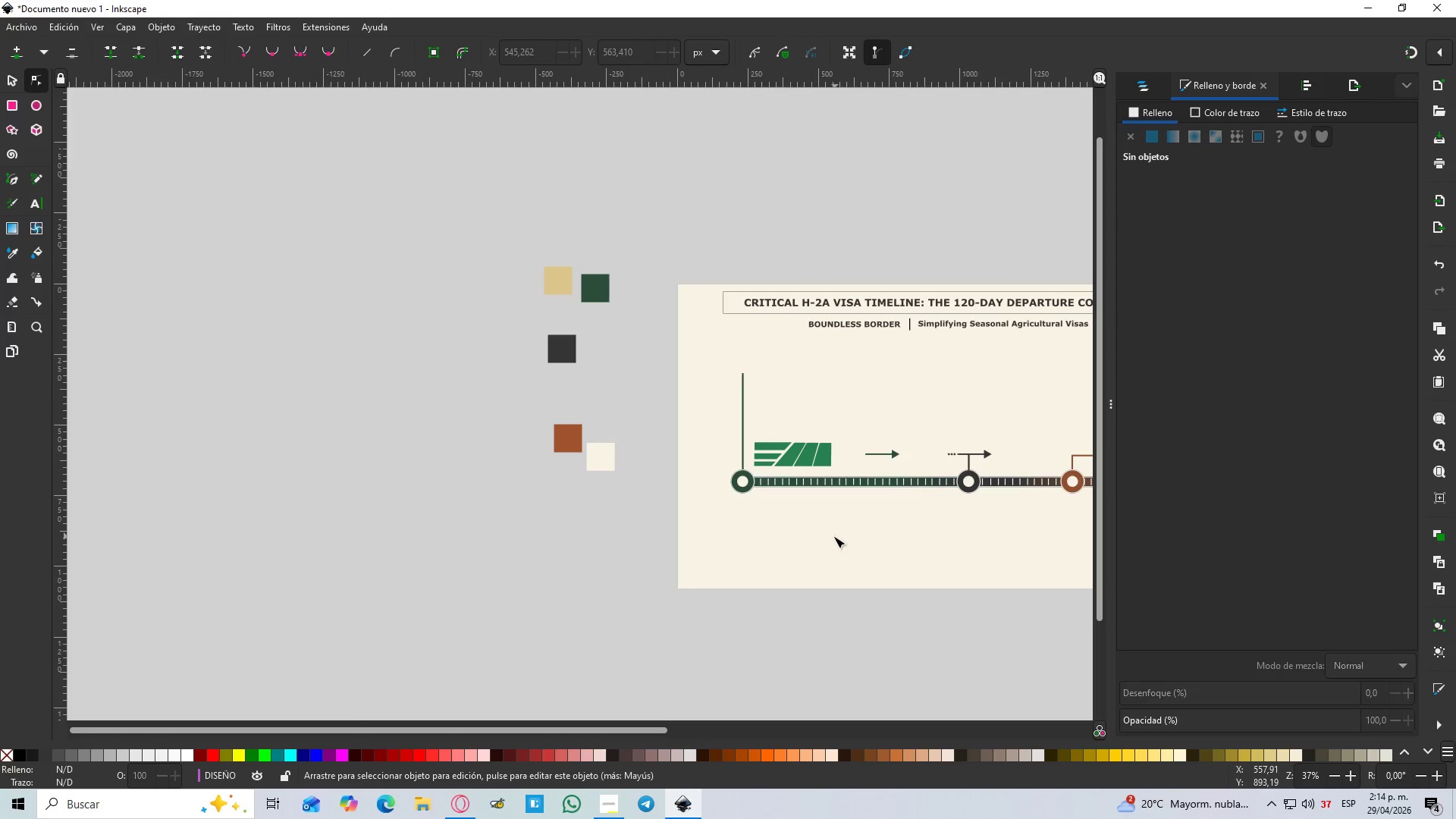 
left_click([835, 536])
 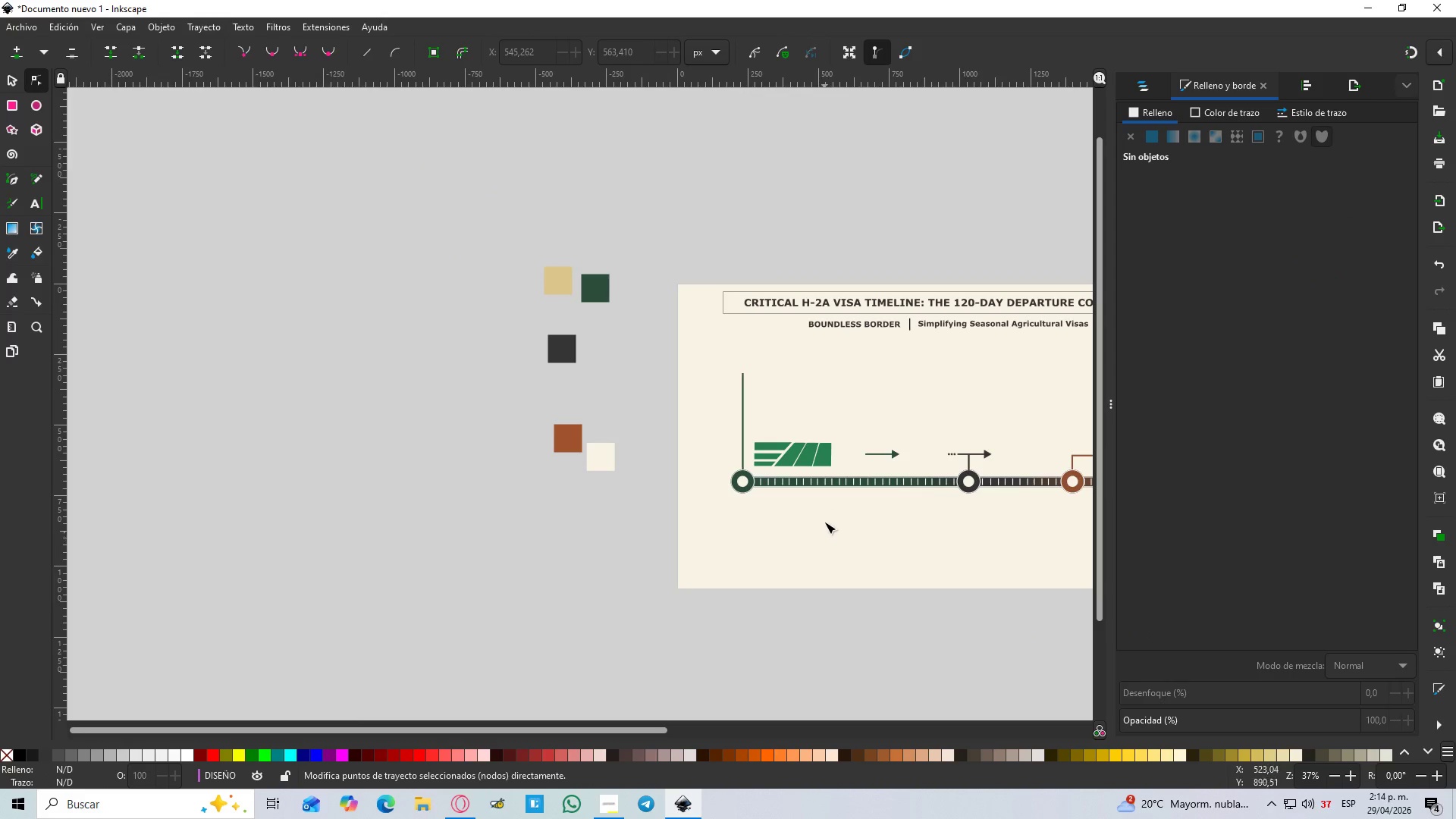 
scroll: coordinate [846, 511], scroll_direction: down, amount: 3.0
 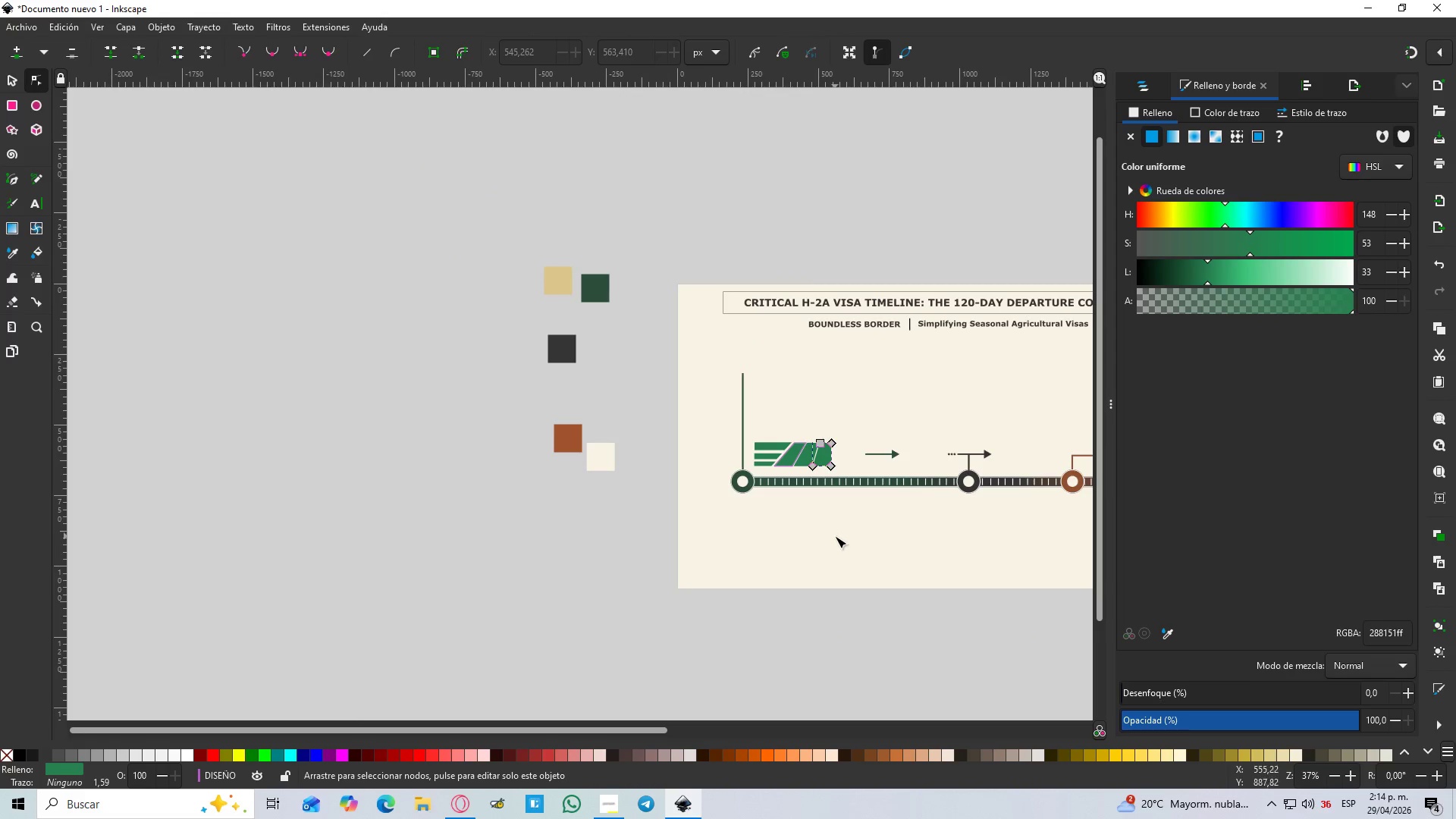 
hold_key(key=ControlLeft, duration=1.5)
scroll: coordinate [703, 405], scroll_direction: up, amount: 6.0
 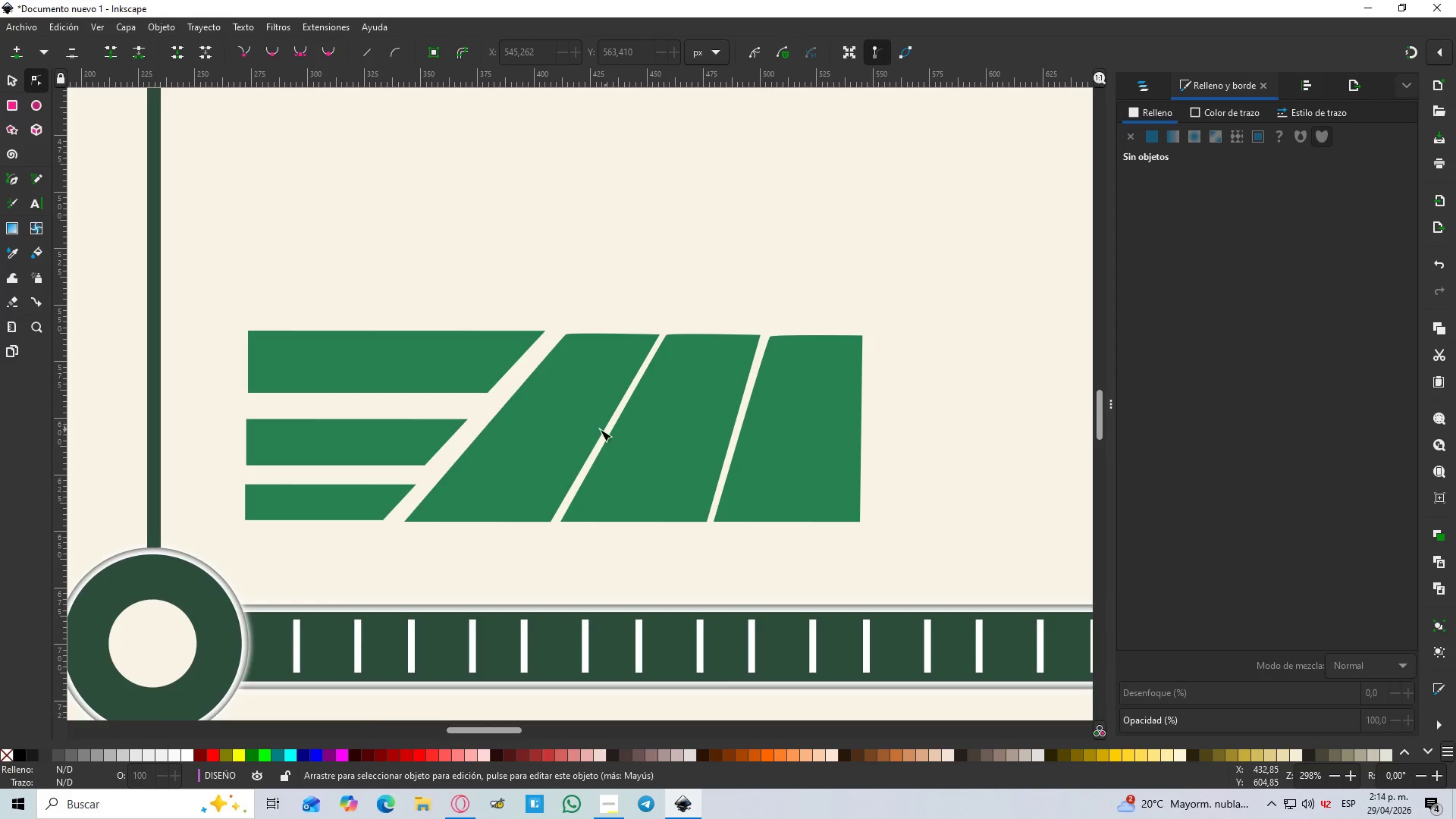 
key(Control+ControlLeft)
 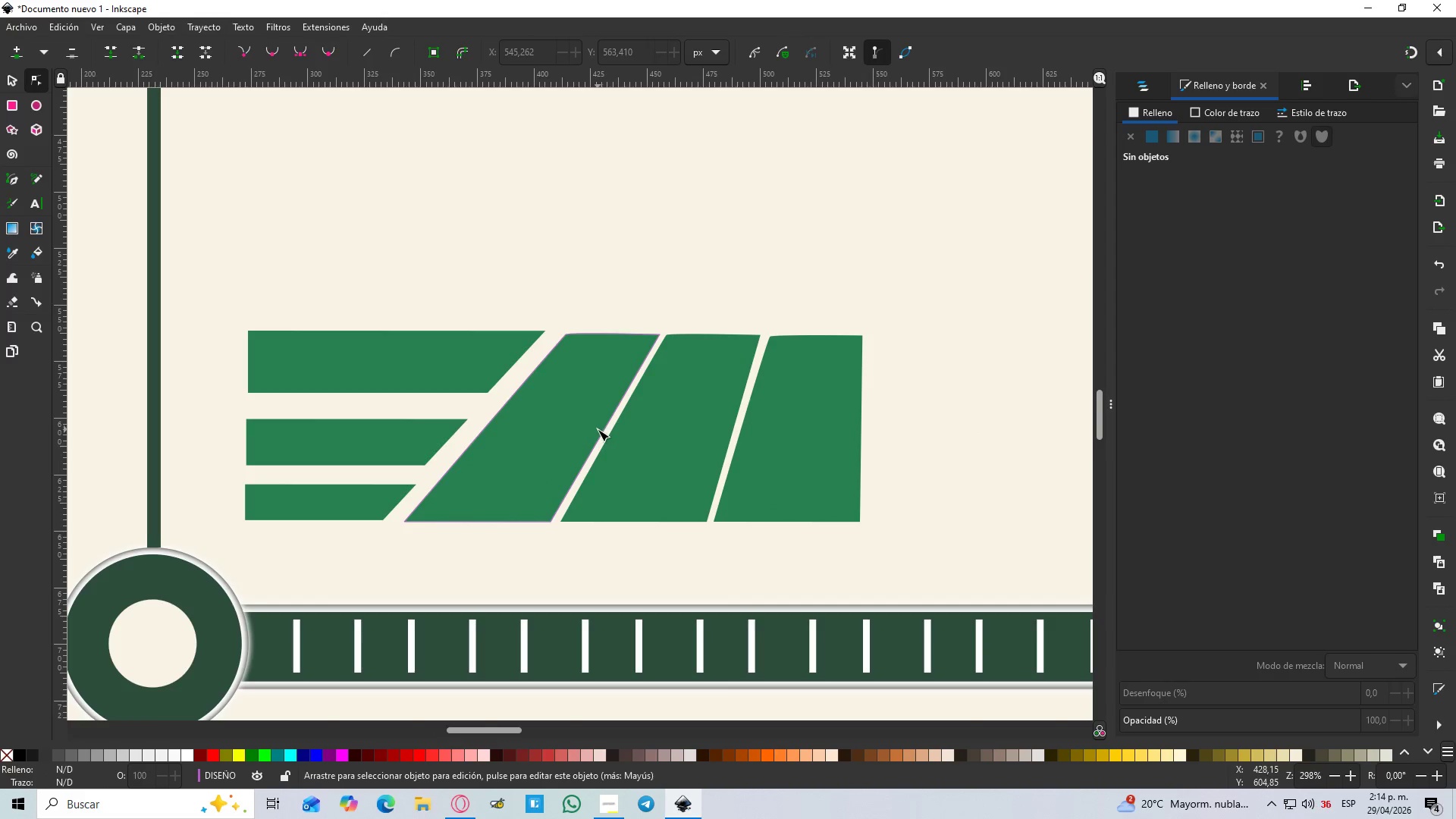 
key(Control+ControlLeft)
 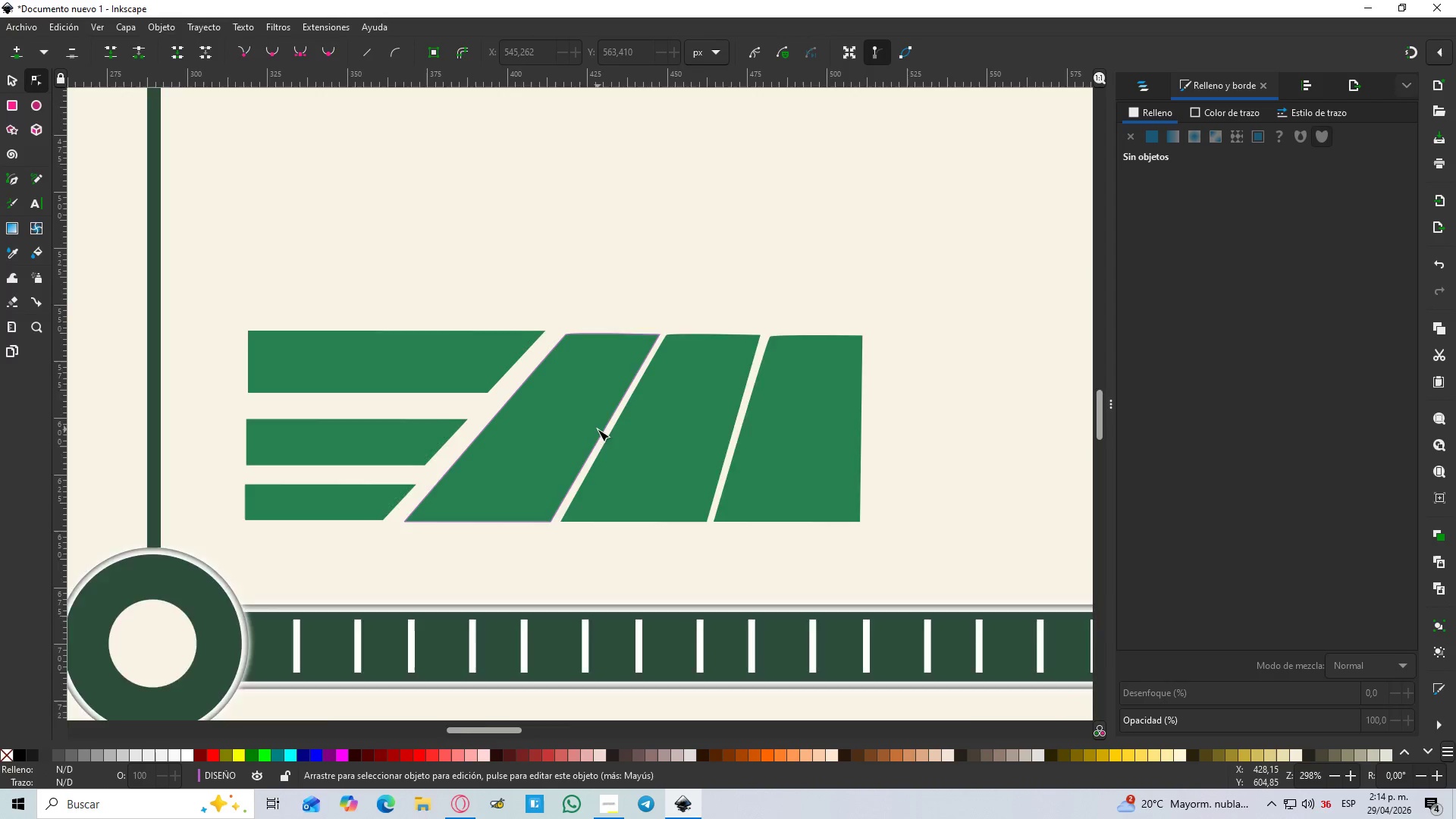 
key(Control+ControlLeft)
 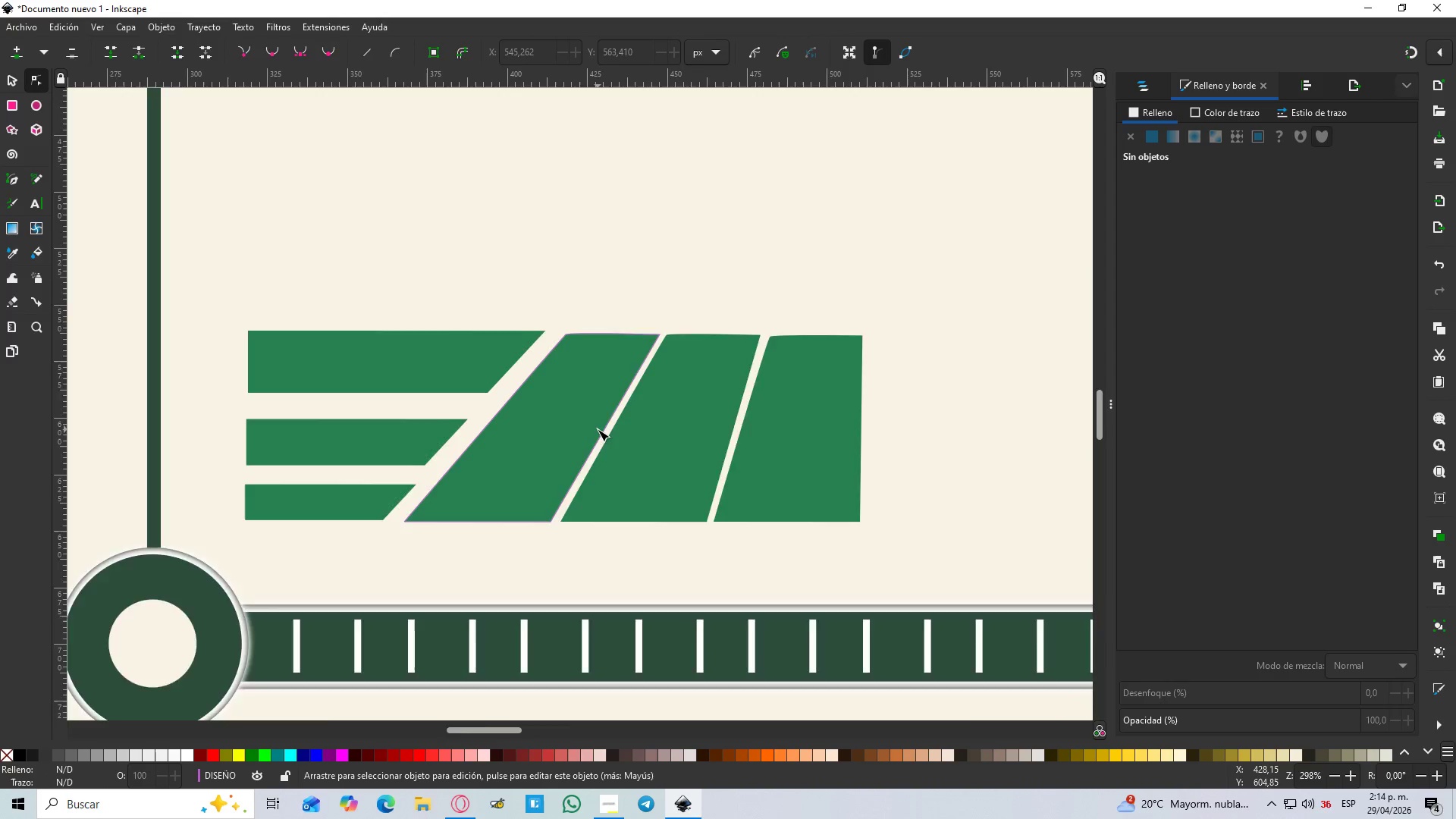 
key(Control+ControlLeft)
 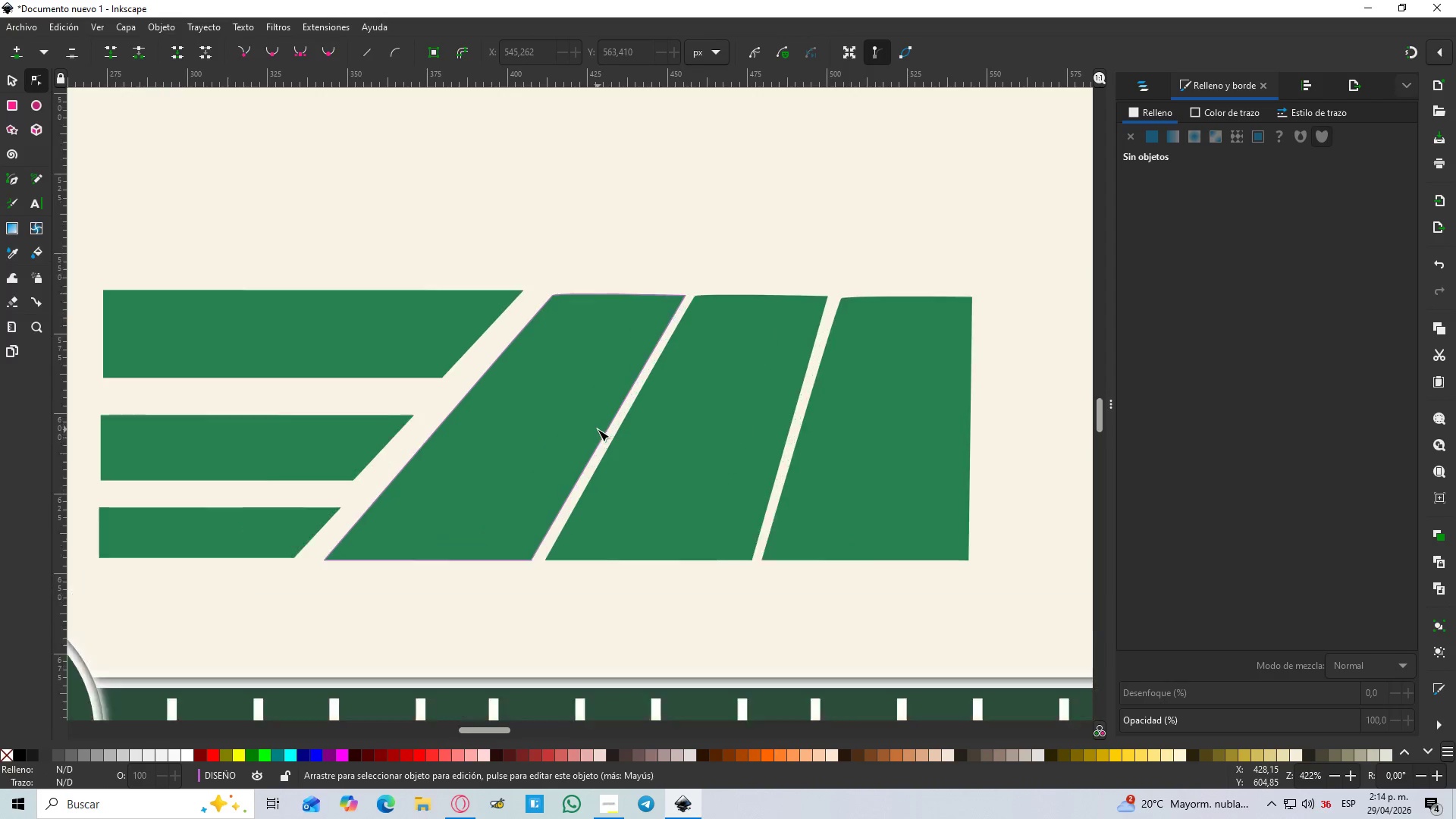 
key(Control+ControlLeft)
 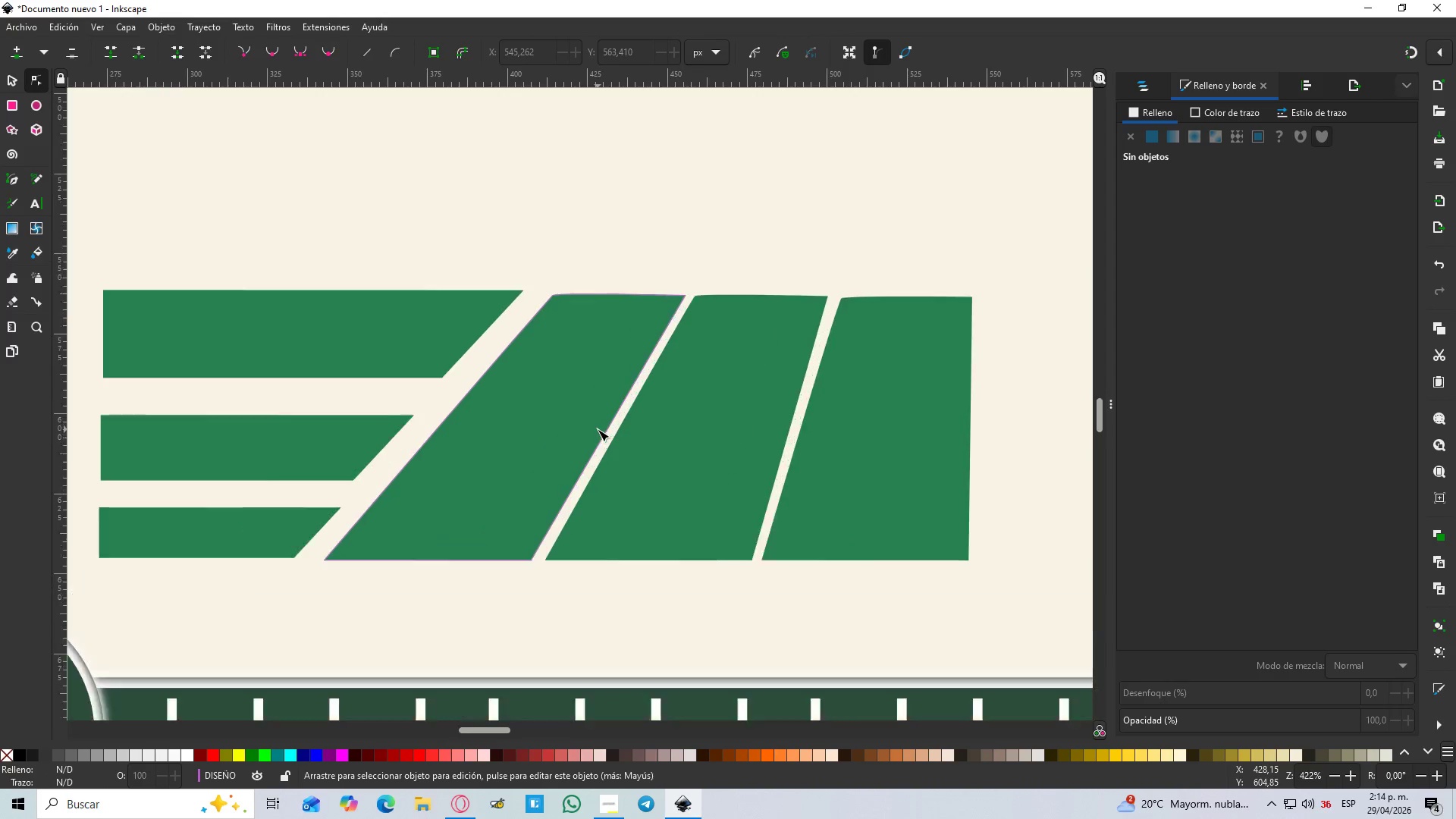 
key(Control+ControlLeft)
 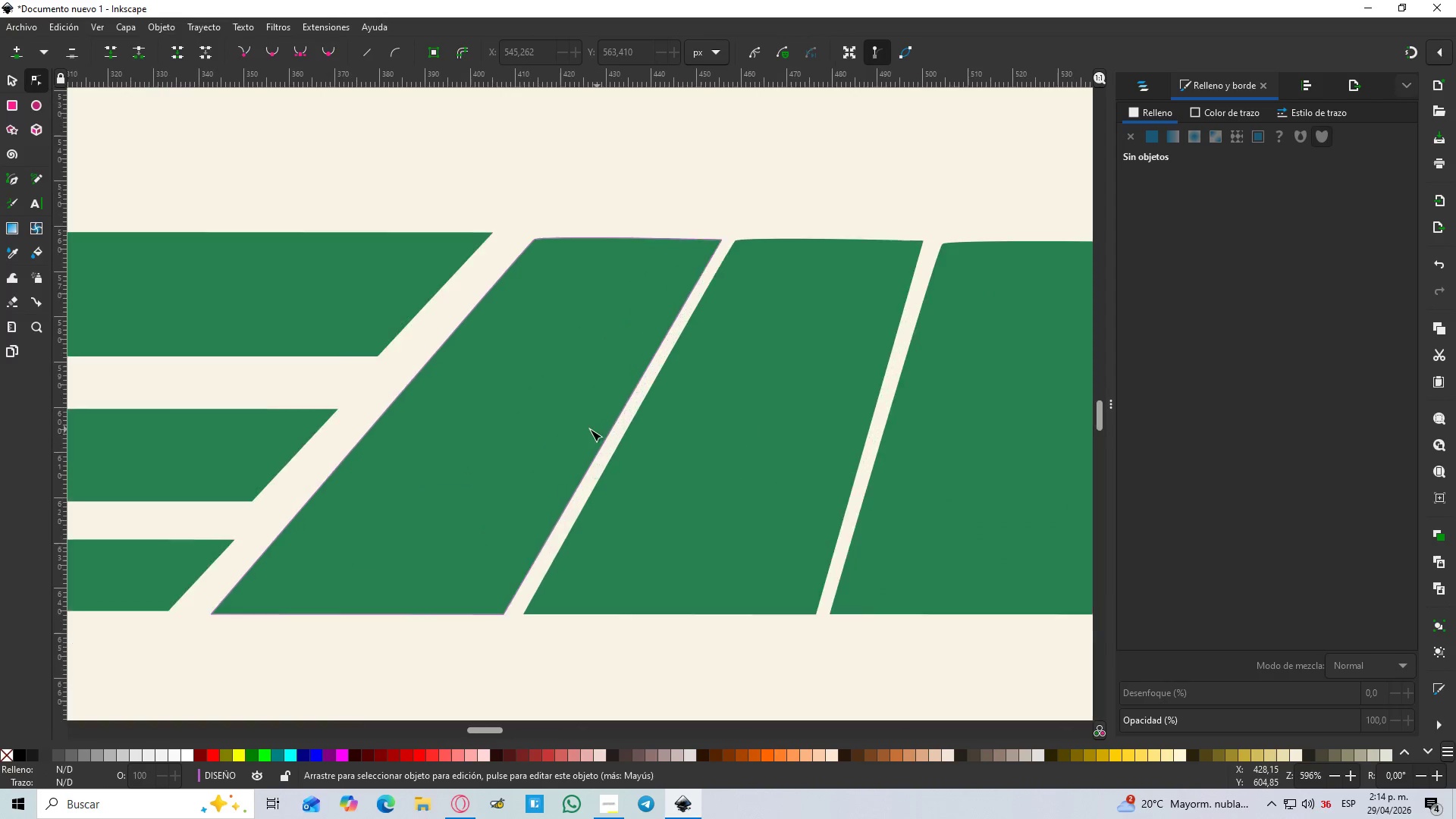 
key(Control+ControlLeft)
 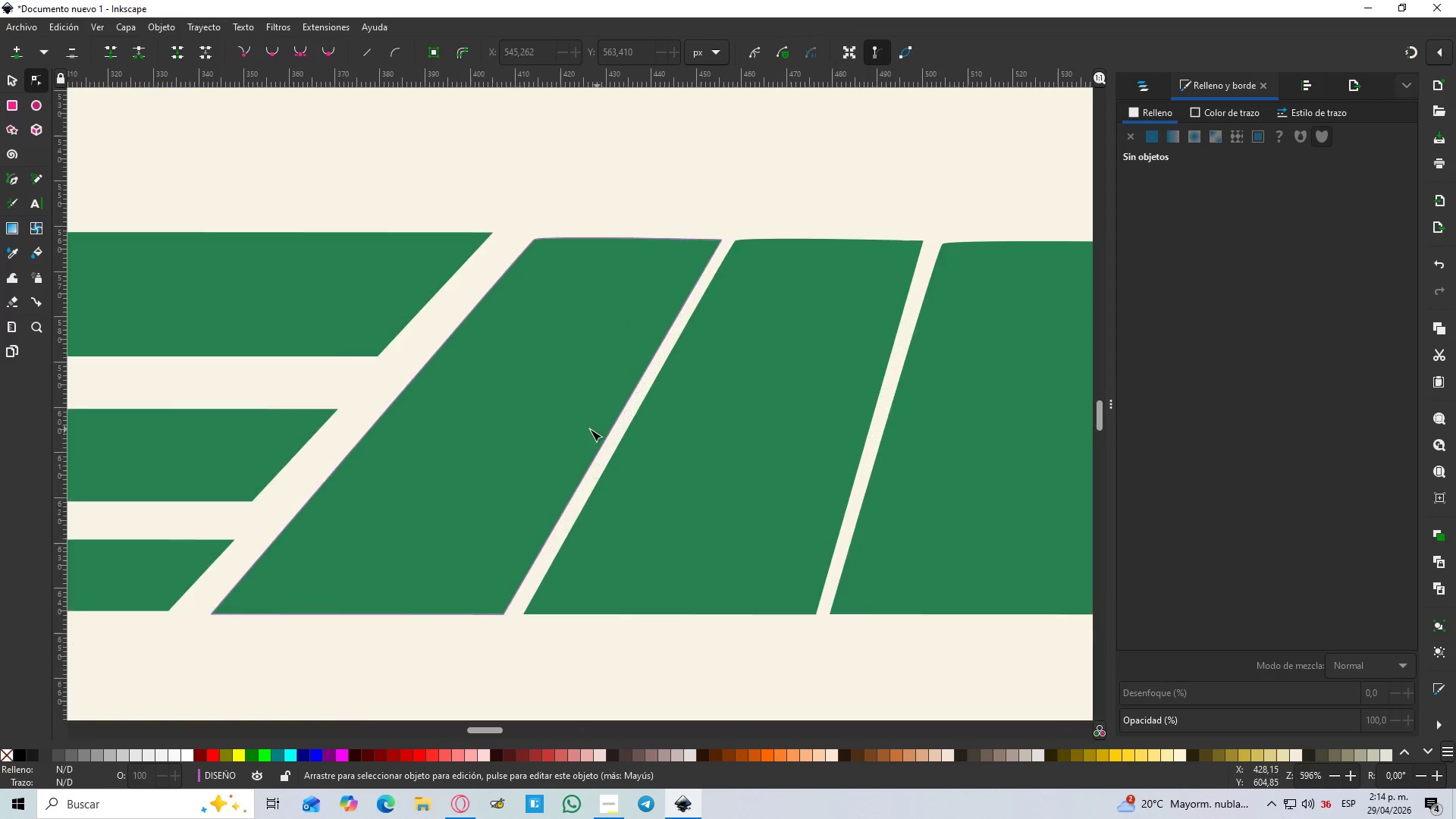 
key(Control+ControlLeft)
 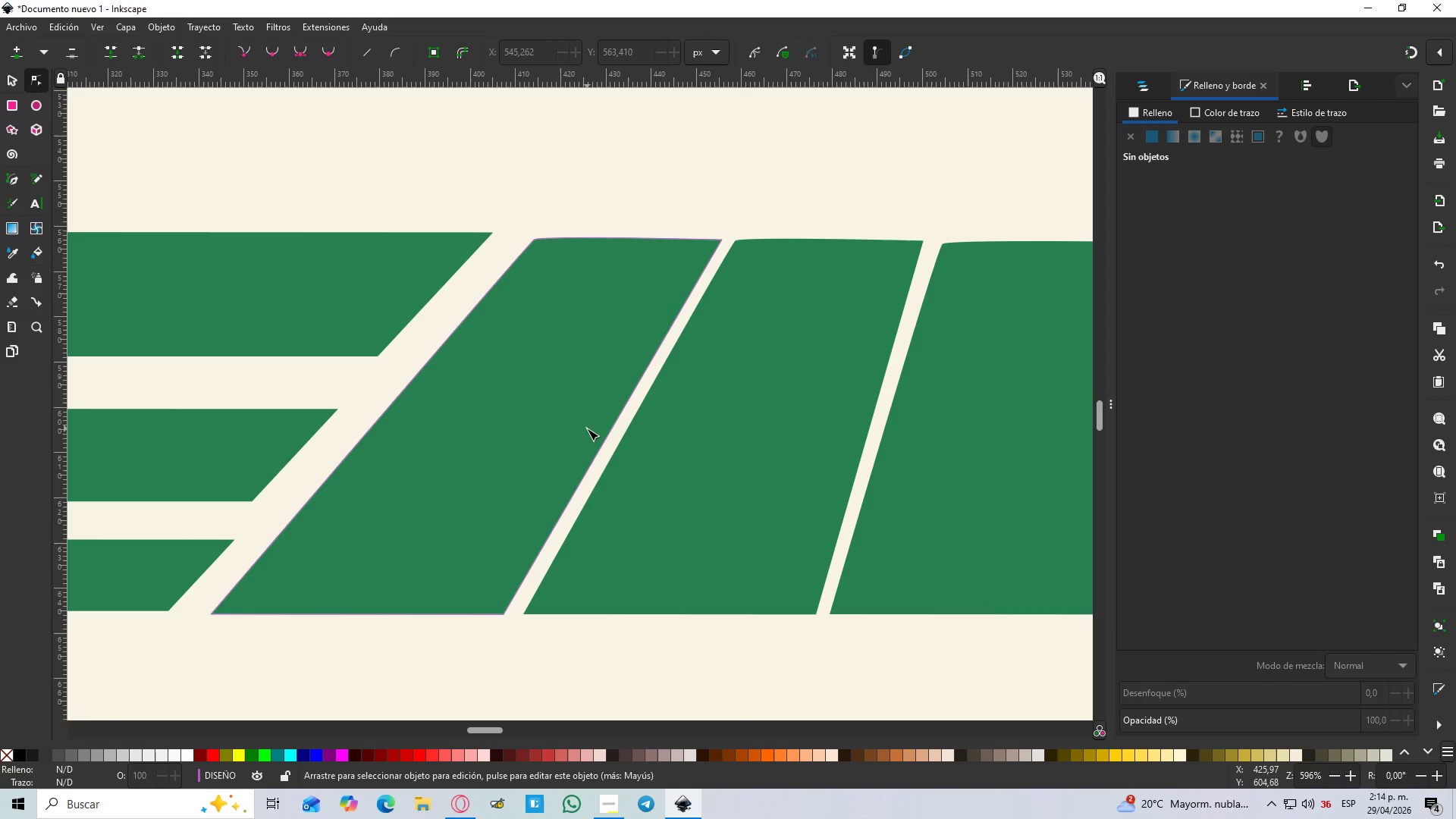 
hold_key(key=ControlLeft, duration=17.45)
left_click([587, 428])
 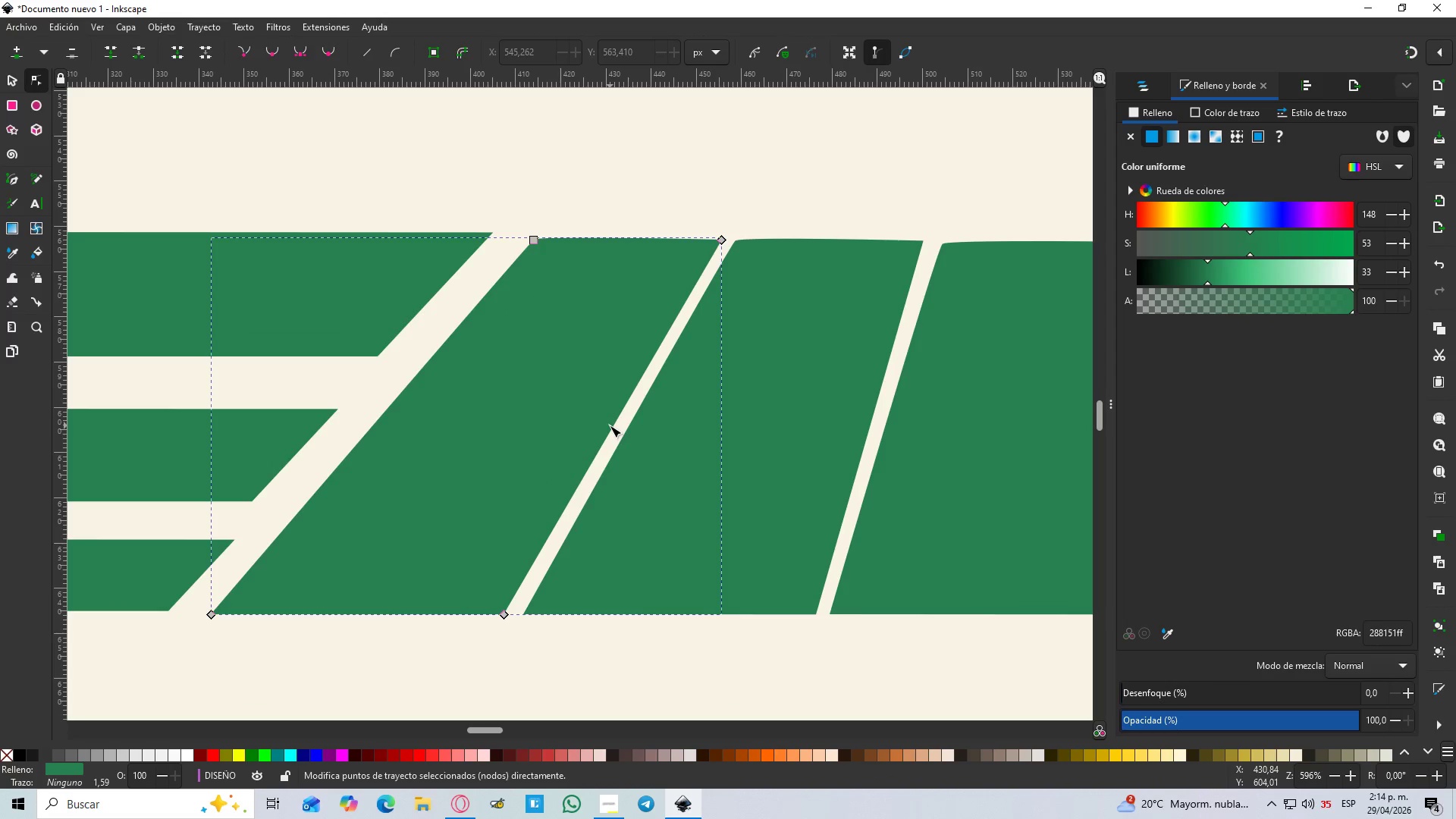 
scroll: coordinate [598, 429], scroll_direction: up, amount: 2.0
 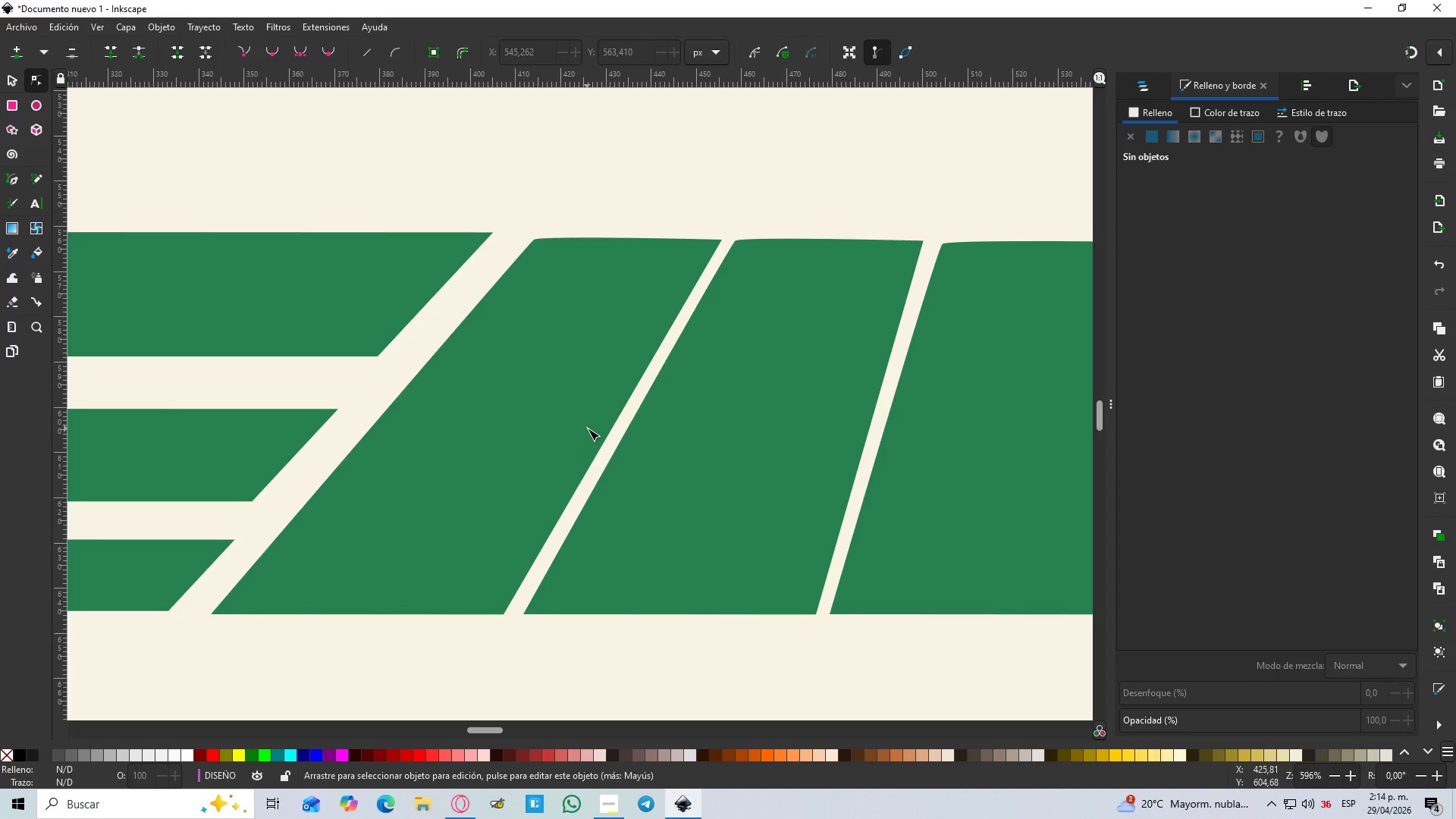 
key(A)
 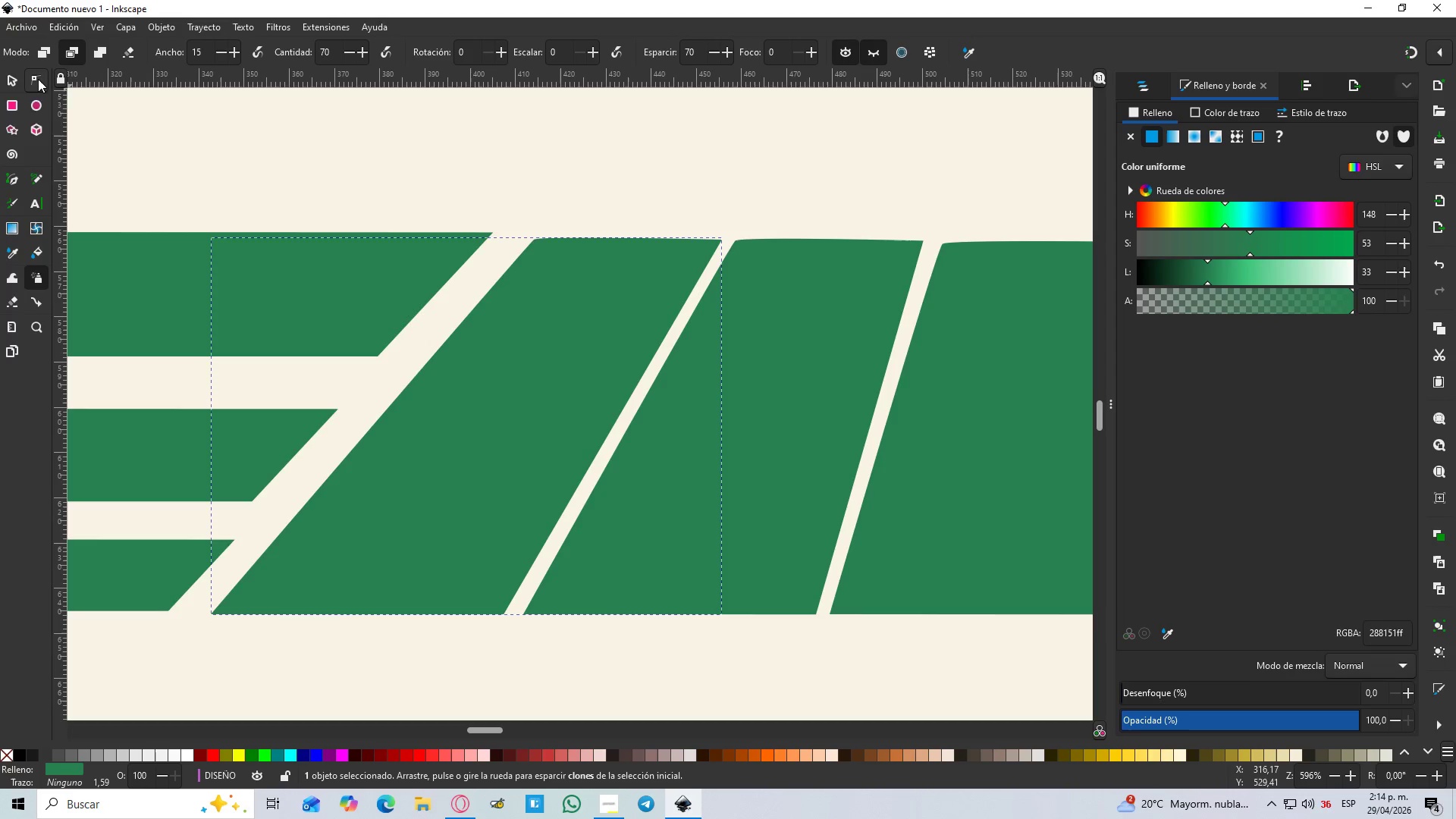 
left_click([38, 79])
 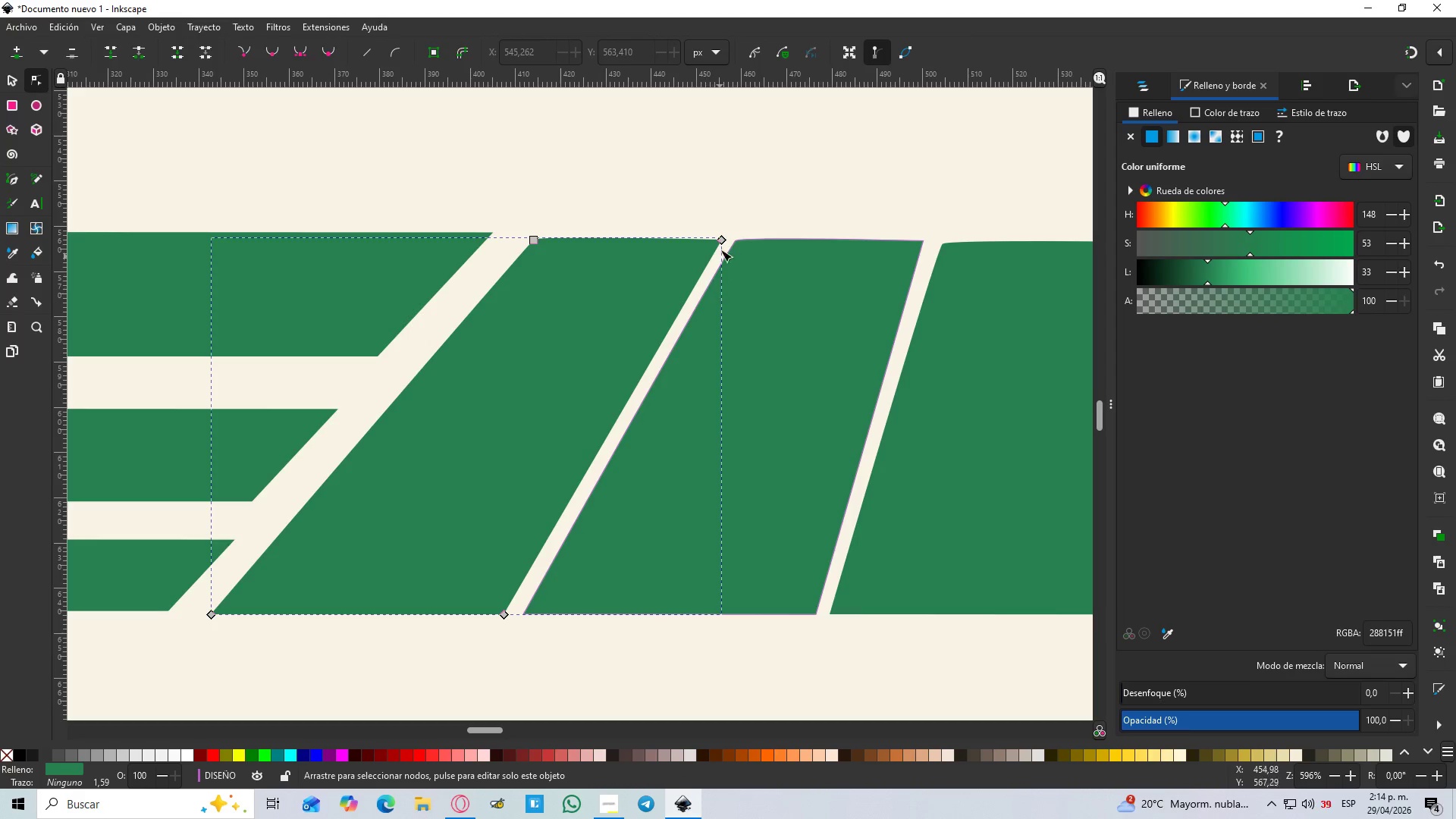 
left_click_drag(start_coordinate=[723, 244], to_coordinate=[697, 241])
 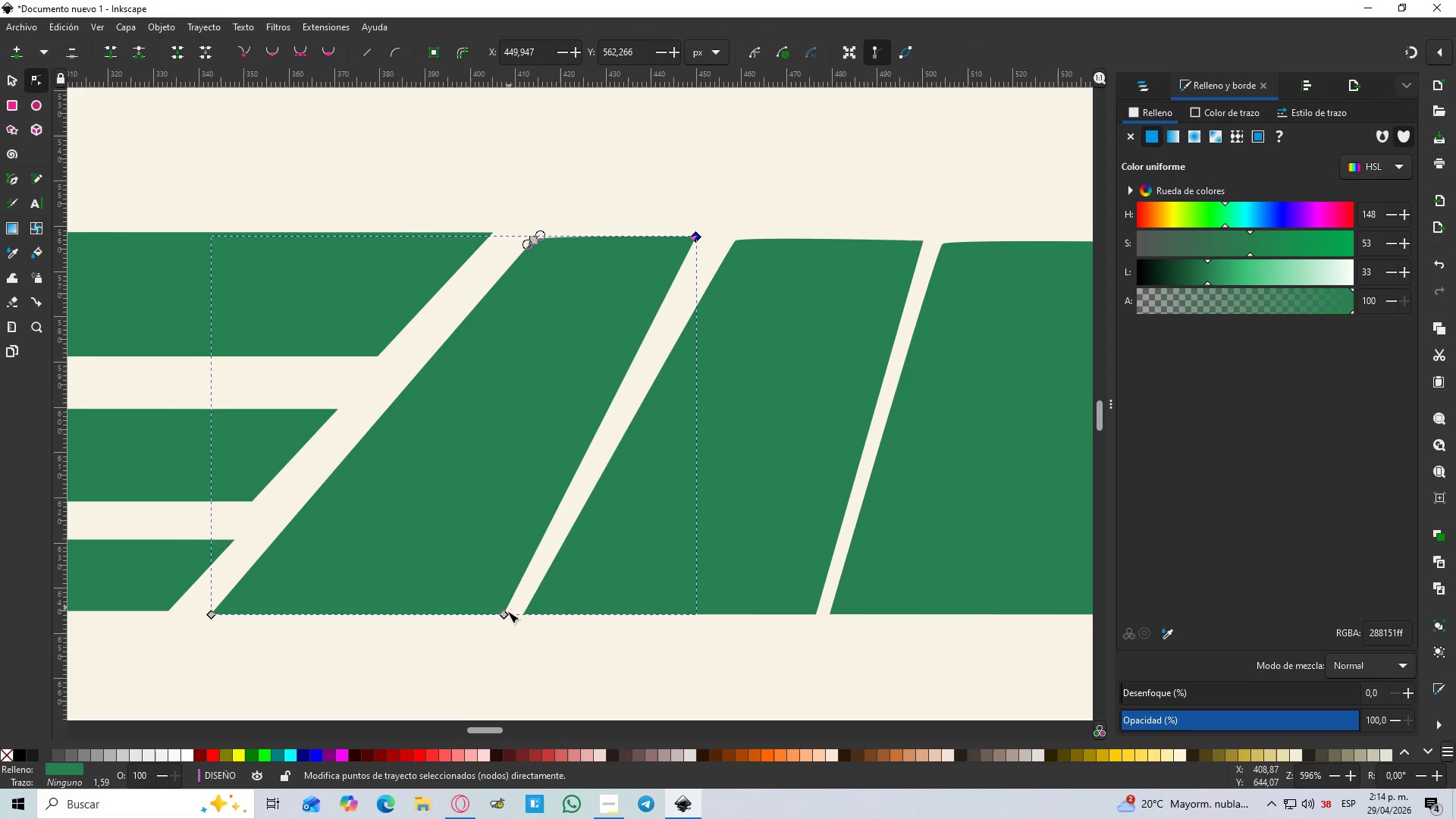 
left_click_drag(start_coordinate=[504, 615], to_coordinate=[469, 616])
 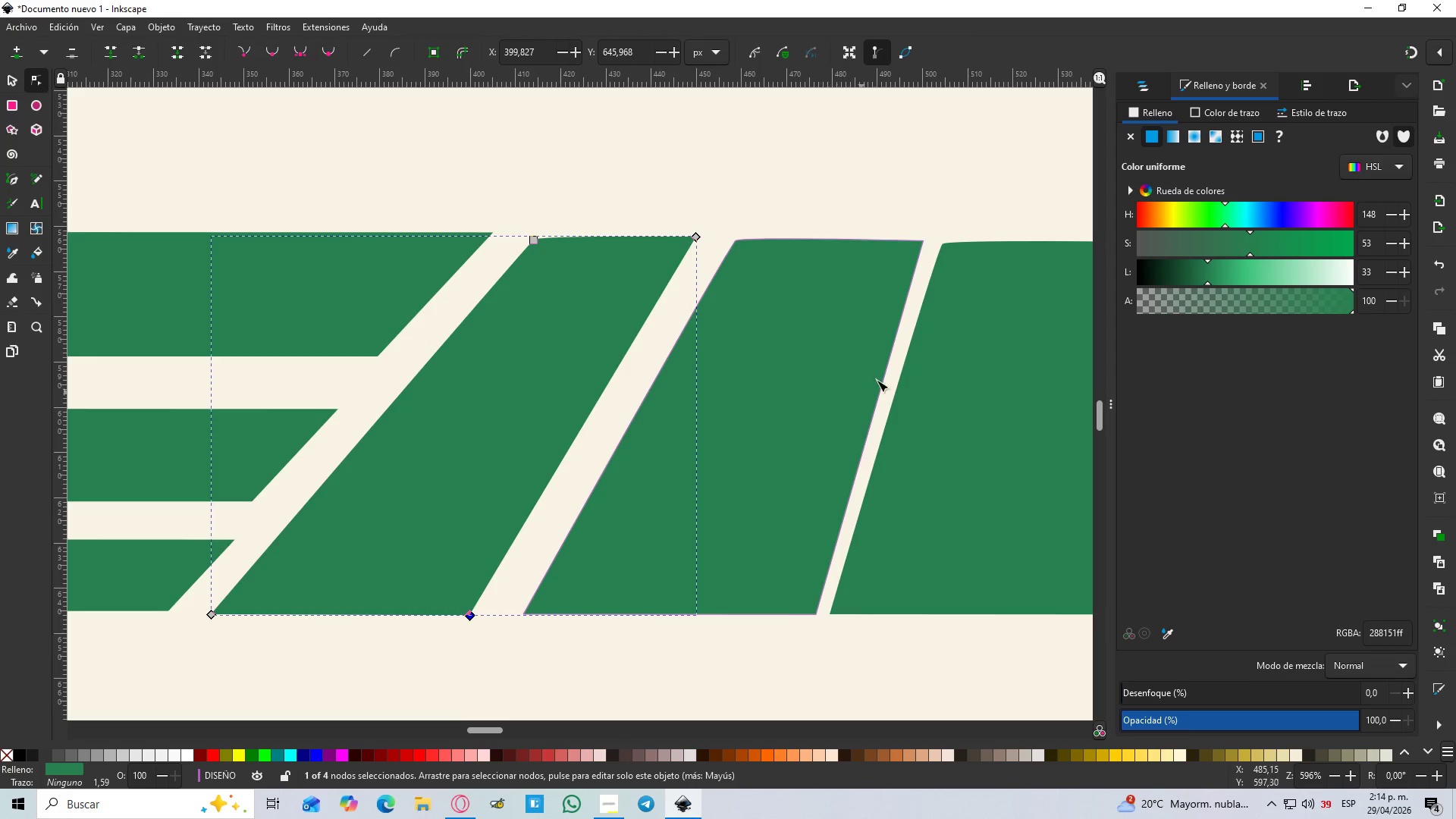 
left_click([877, 379])
 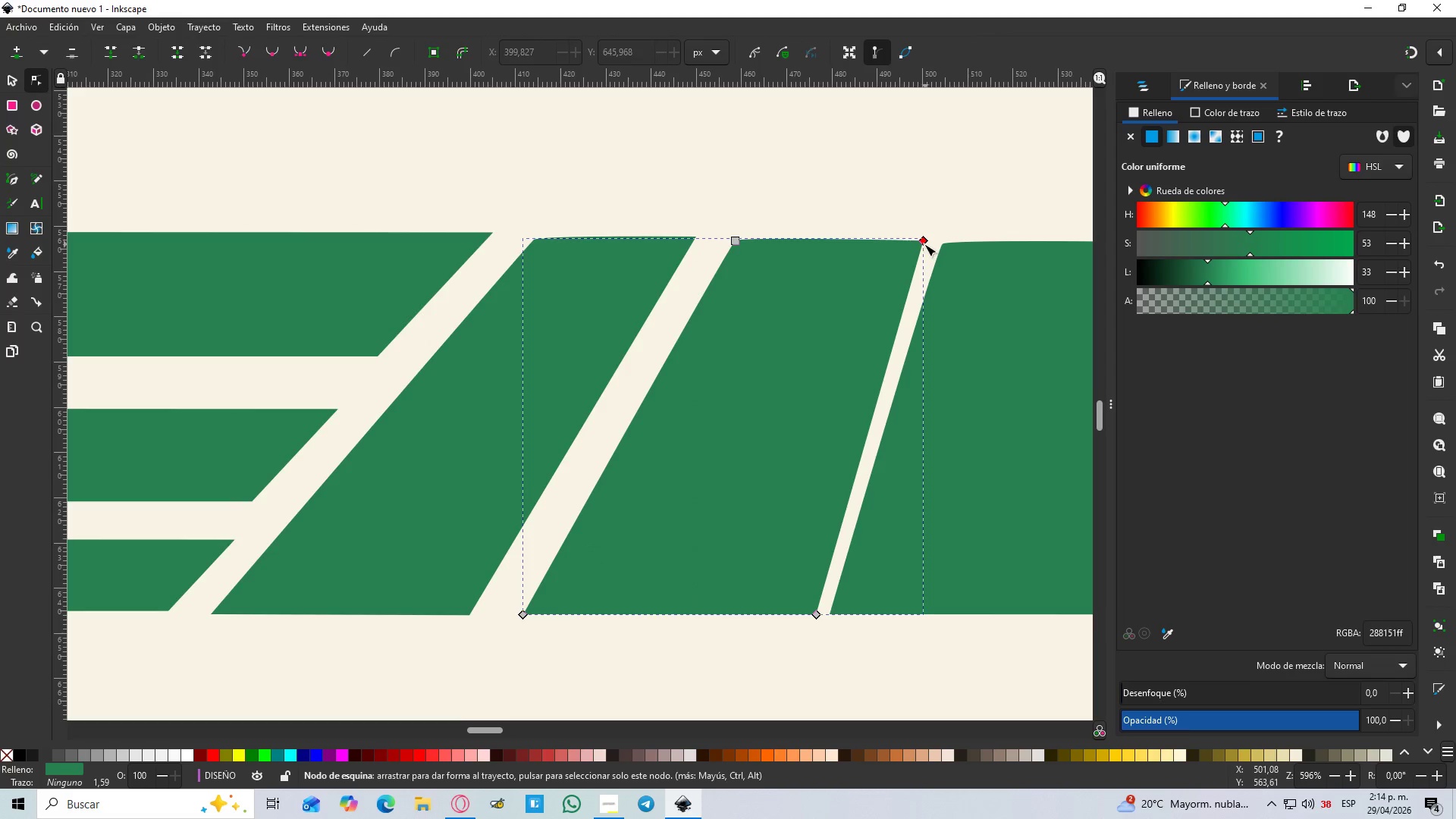 
left_click_drag(start_coordinate=[923, 244], to_coordinate=[900, 245])
 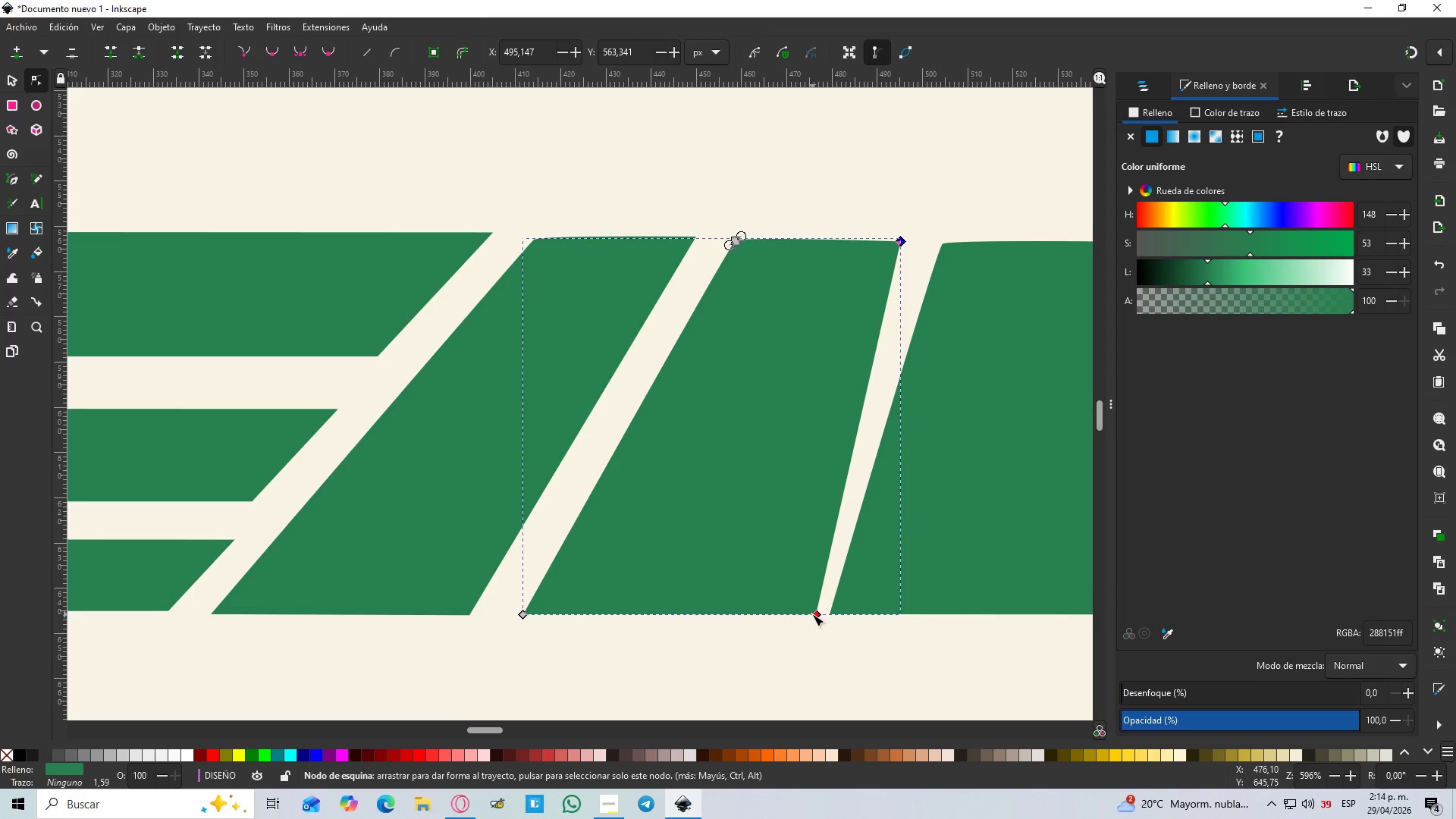 
left_click_drag(start_coordinate=[819, 615], to_coordinate=[780, 614])
 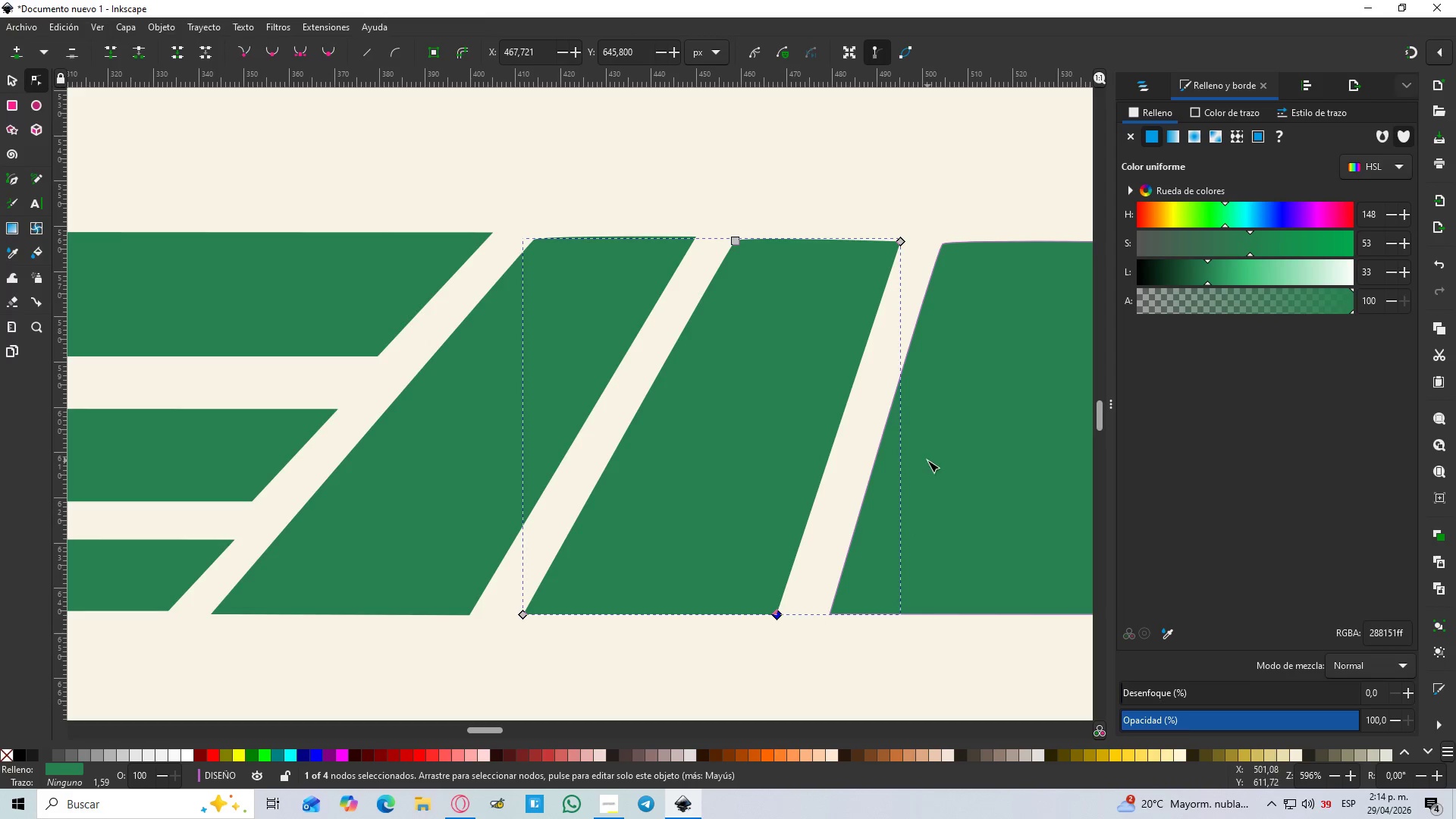 
hold_key(key=ControlLeft, duration=1.5)
 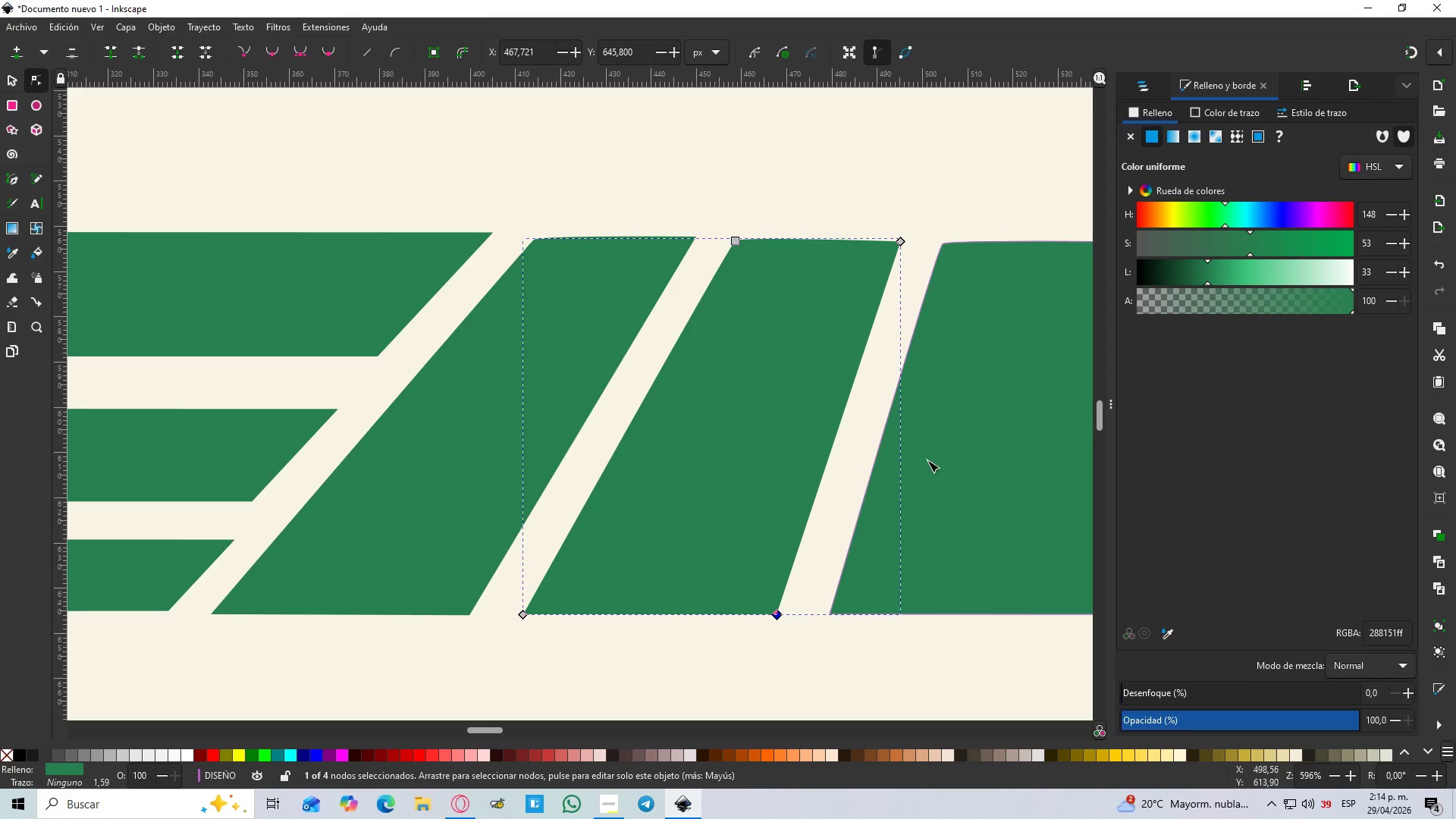 
key(Control+ControlLeft)
 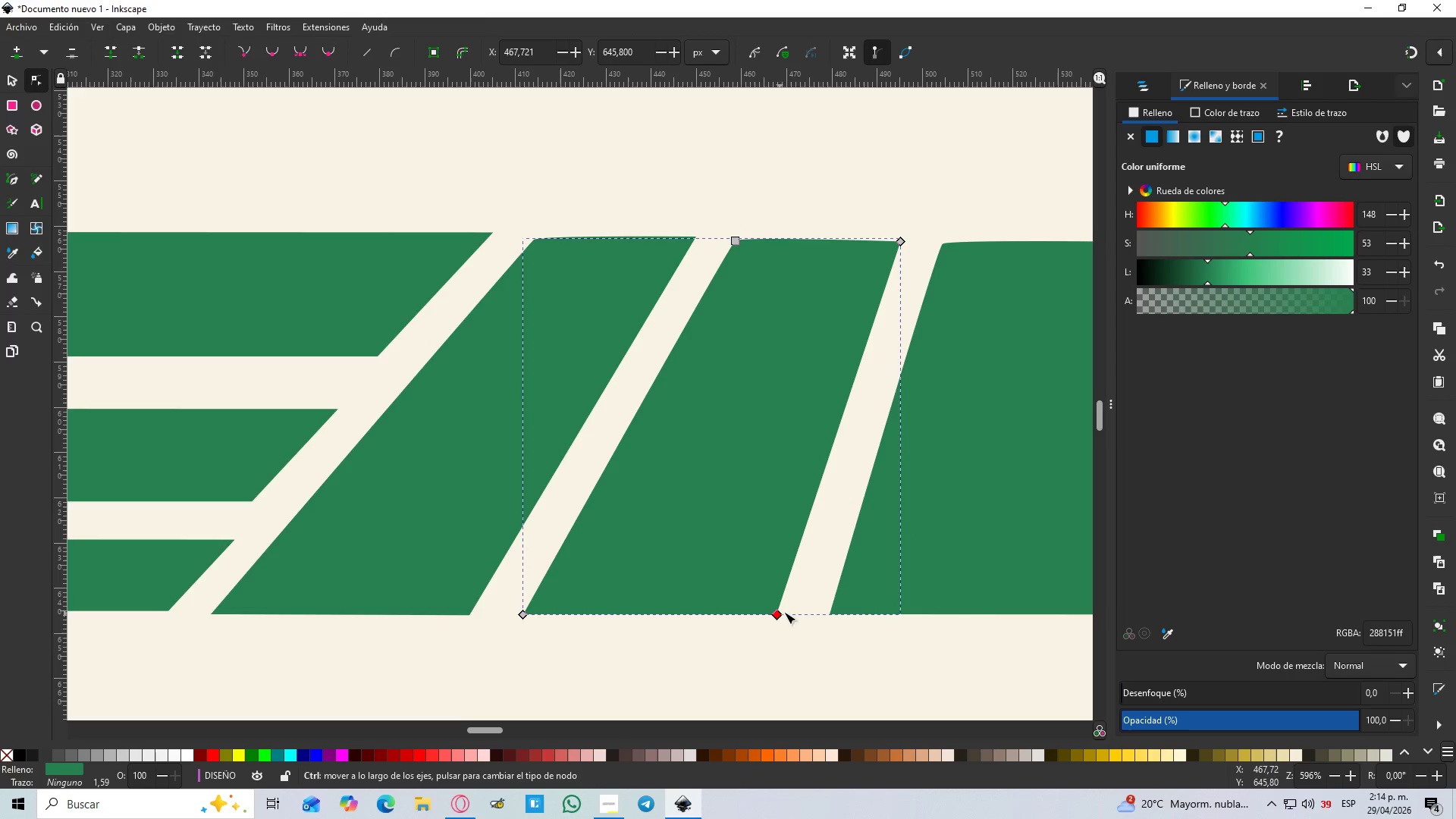 
key(Control+ControlLeft)
 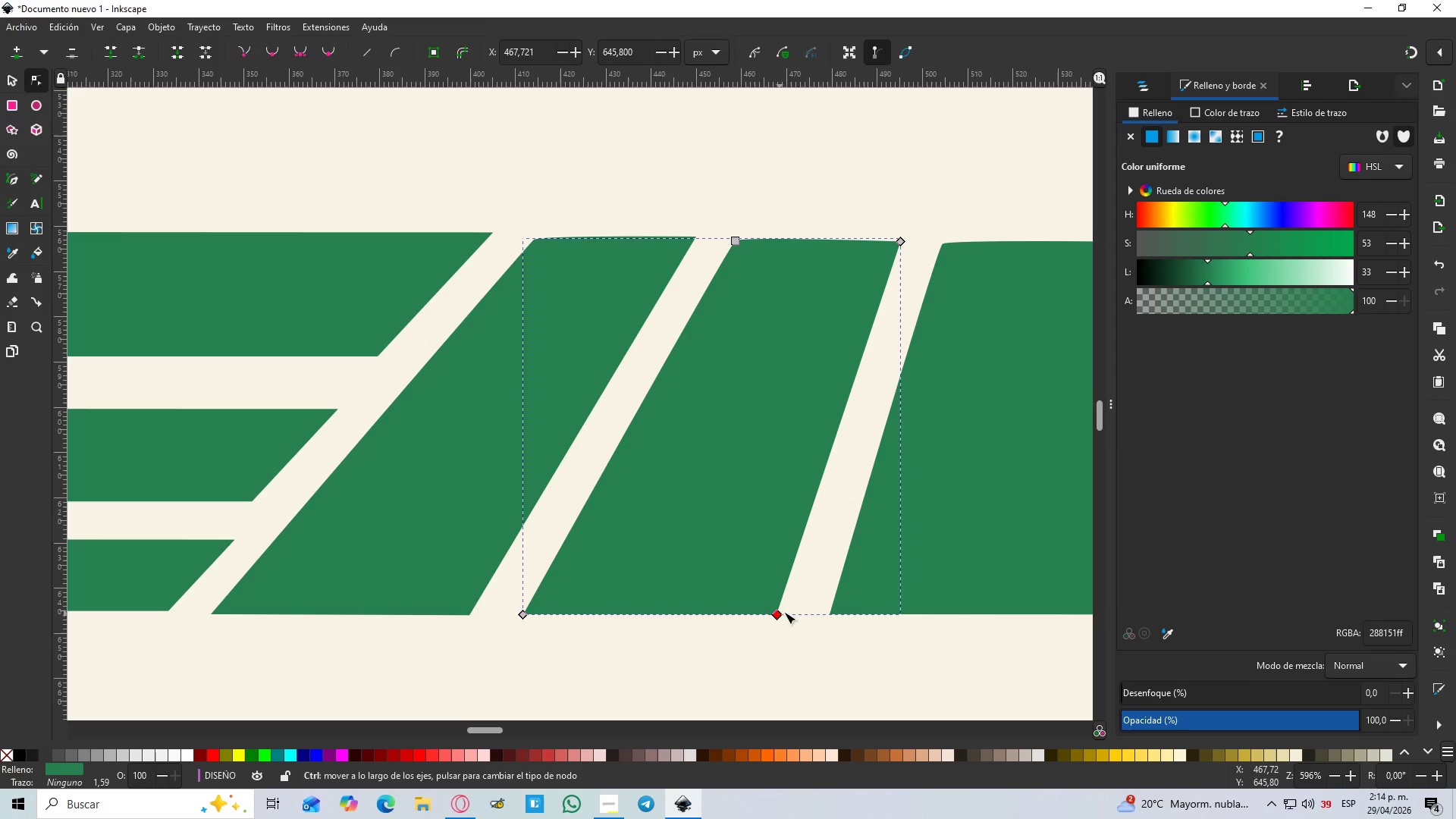 
key(Control+ControlLeft)
 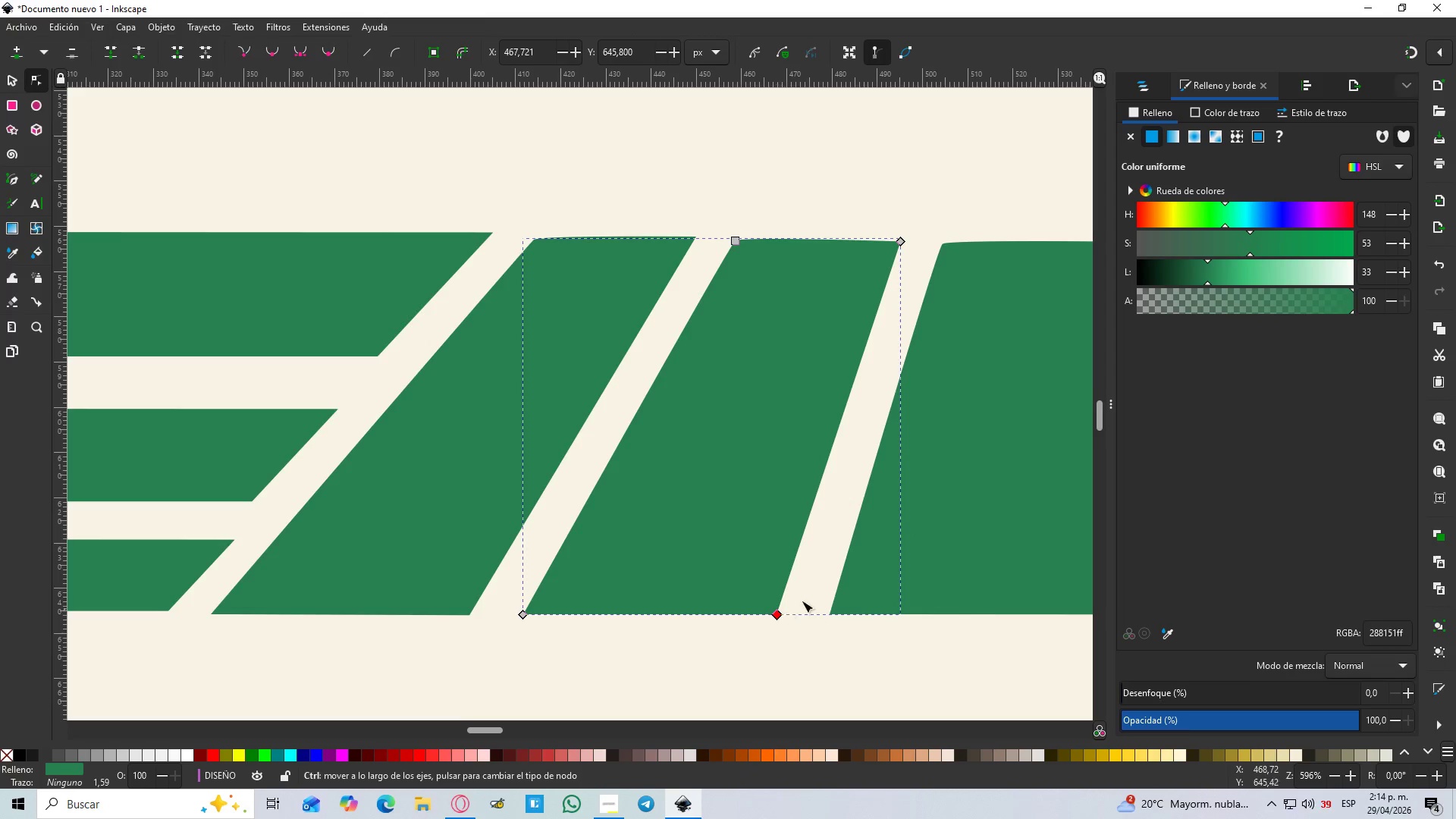 
key(Control+ControlLeft)
 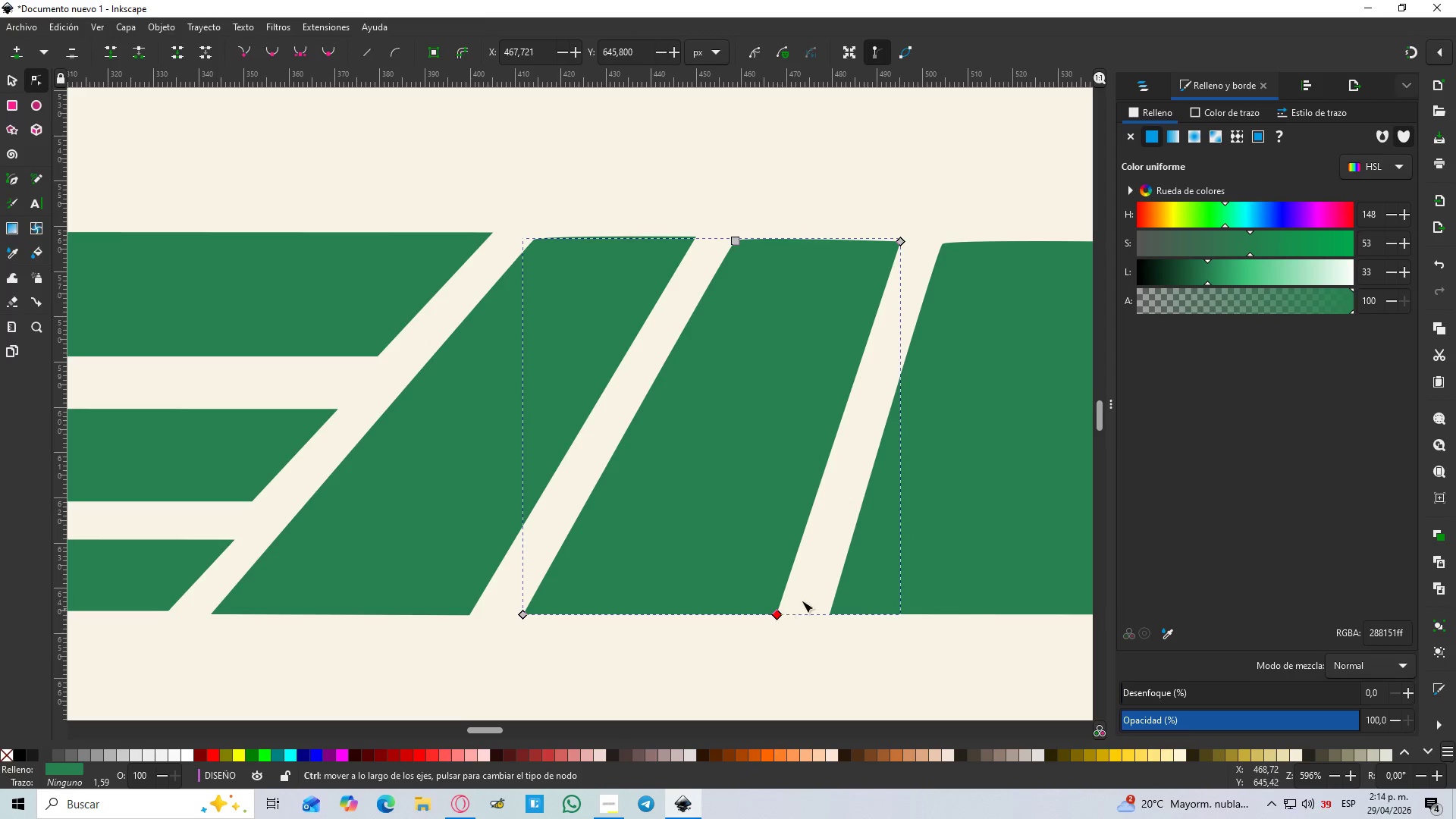 
key(Control+ControlLeft)
 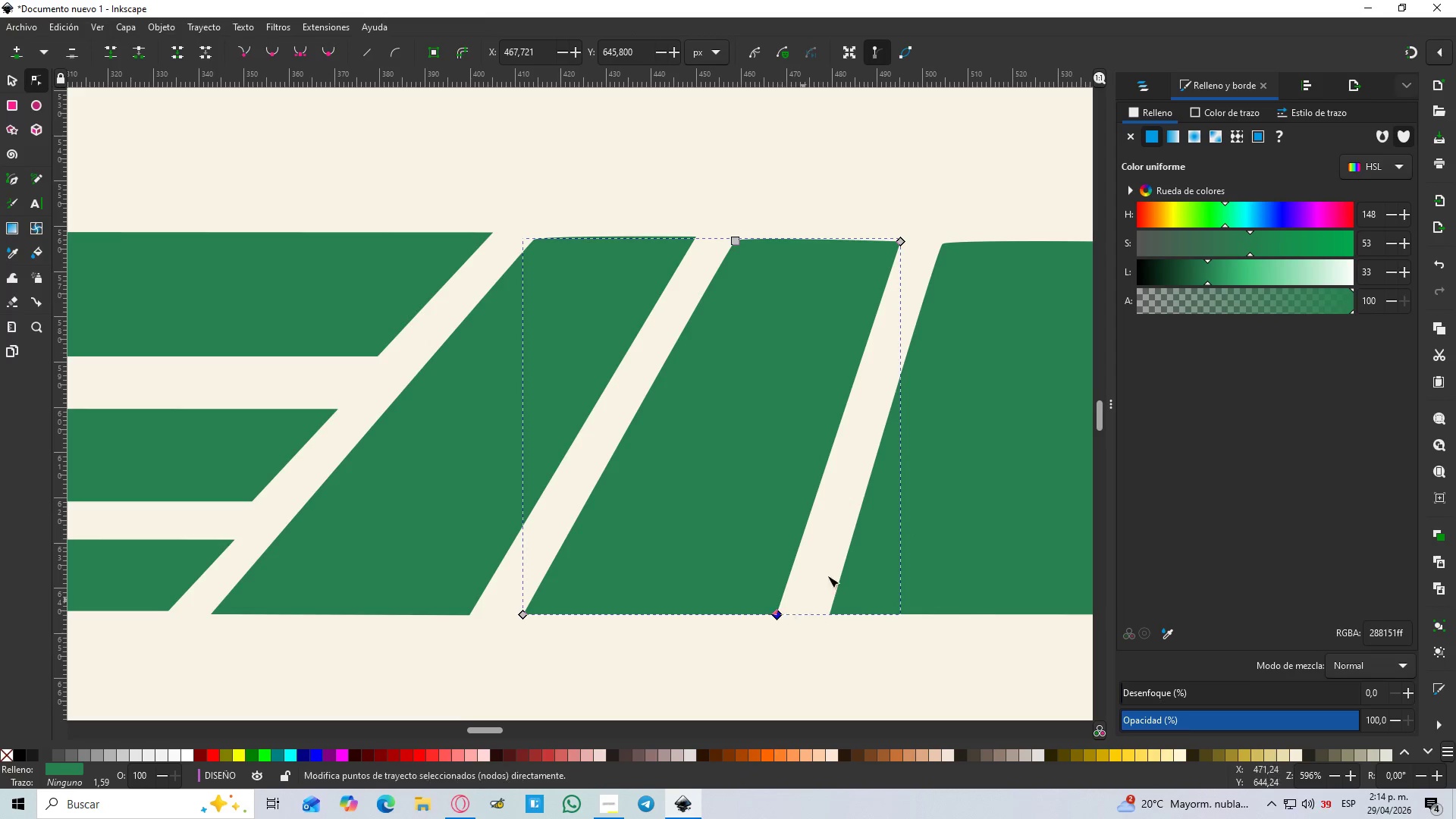 
key(Control+ControlLeft)
 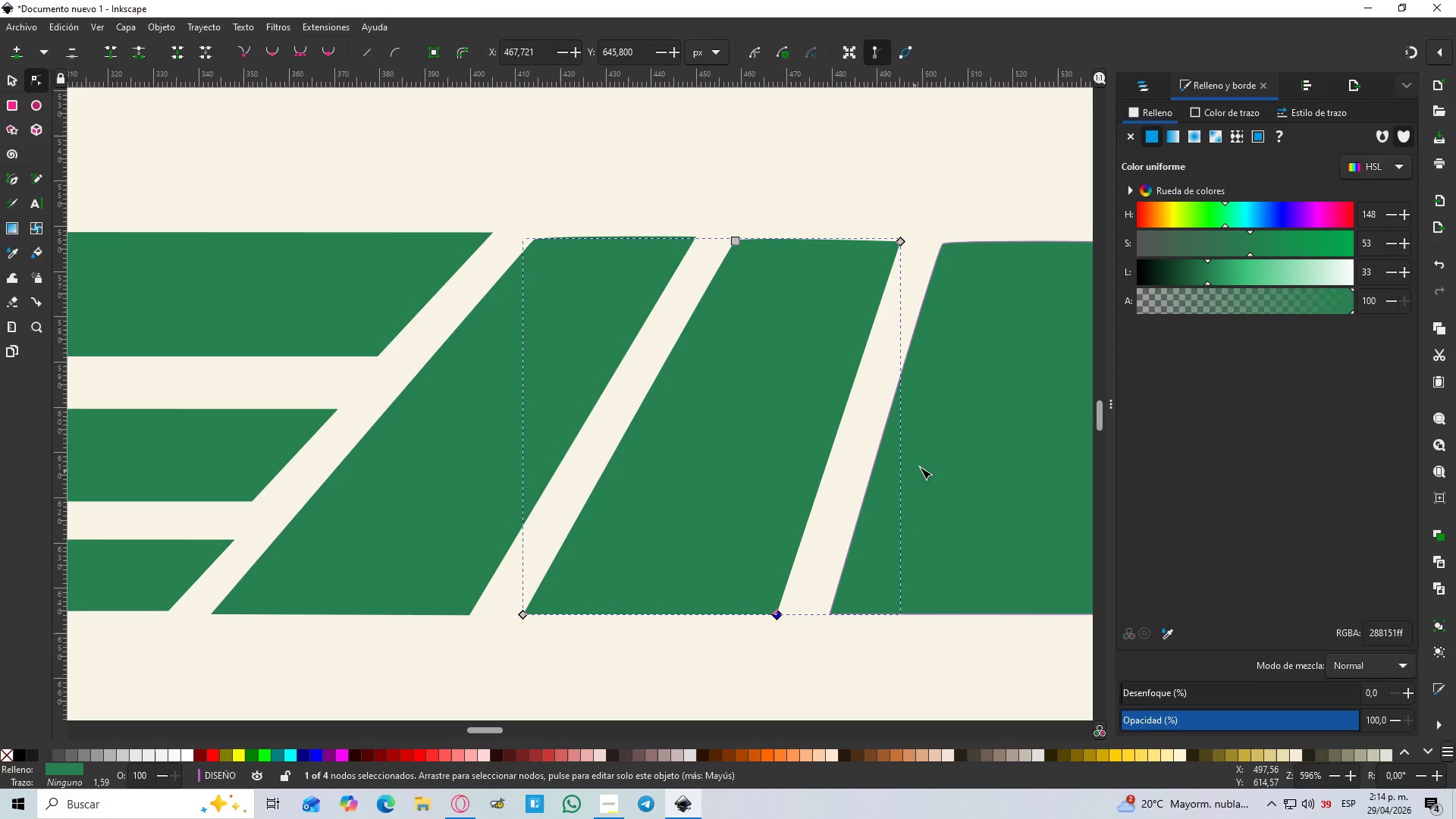 
left_click([927, 460])
 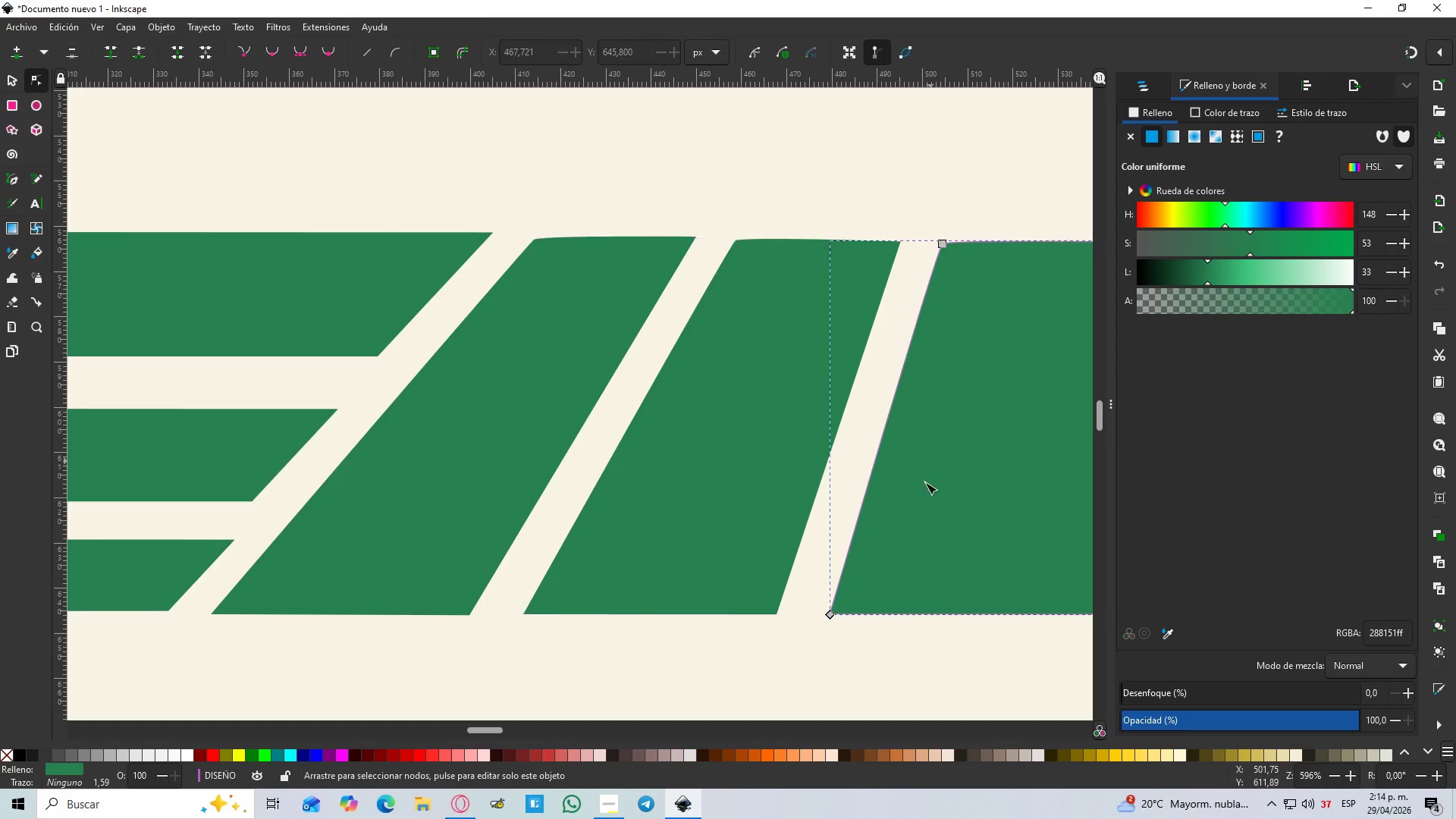 
hold_key(key=ControlLeft, duration=0.53)
scroll: coordinate [910, 487], scroll_direction: down, amount: 4.0
 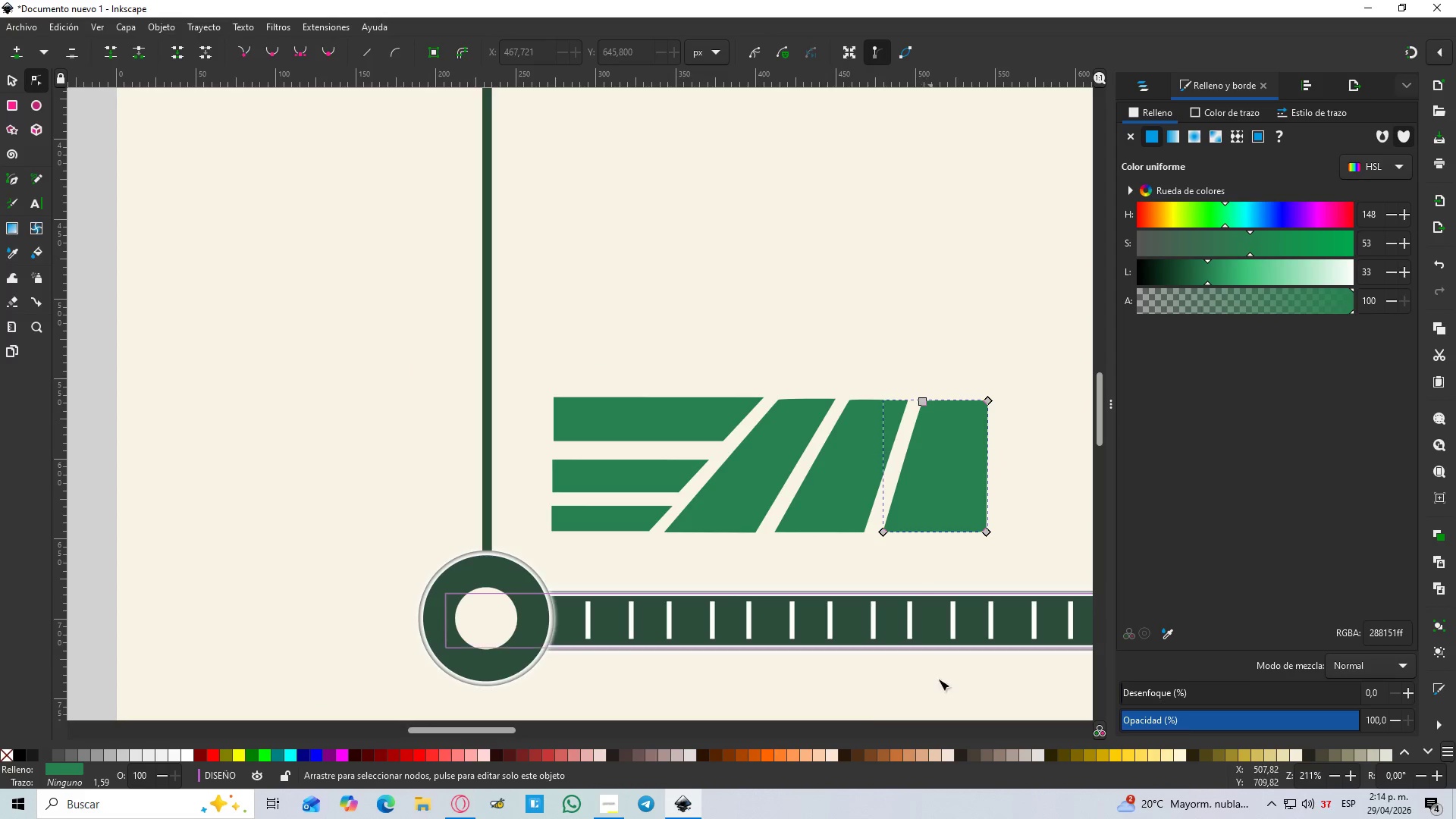 
left_click_drag(start_coordinate=[948, 729], to_coordinate=[948, 717])
 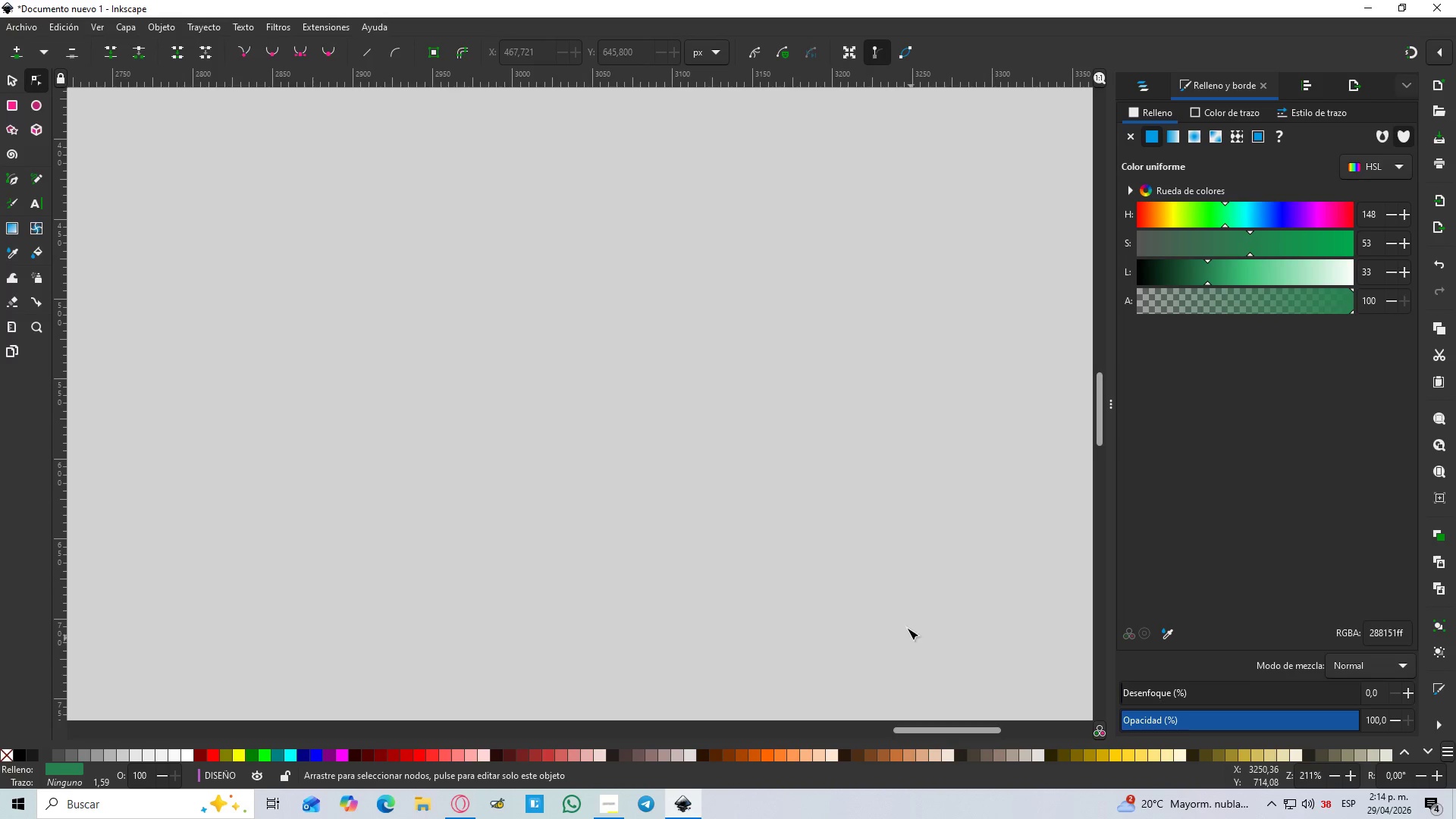 
hold_key(key=ControlLeft, duration=0.81)
scroll: coordinate [861, 570], scroll_direction: down, amount: 7.0
 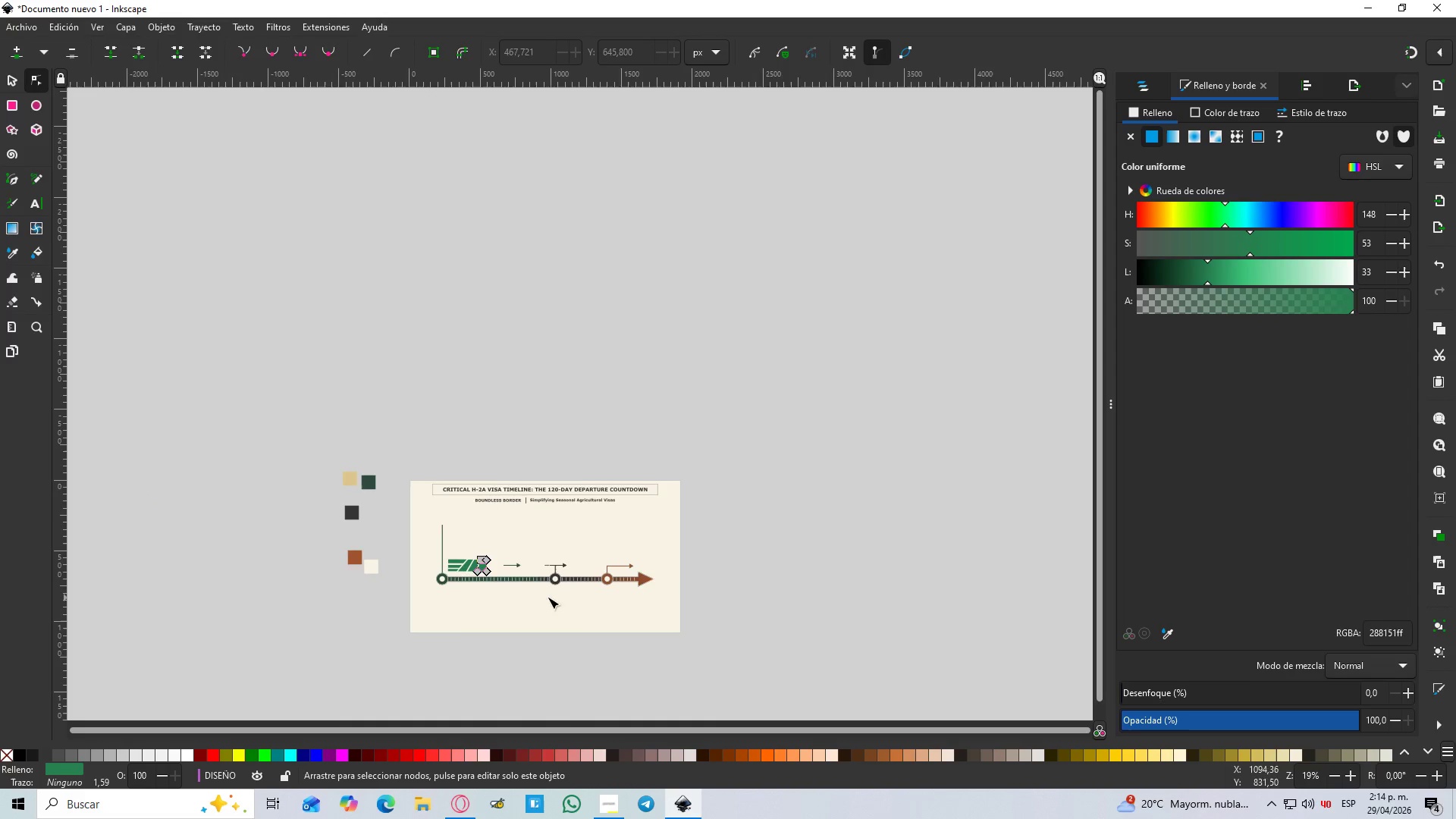 
hold_key(key=Space, duration=0.5)
 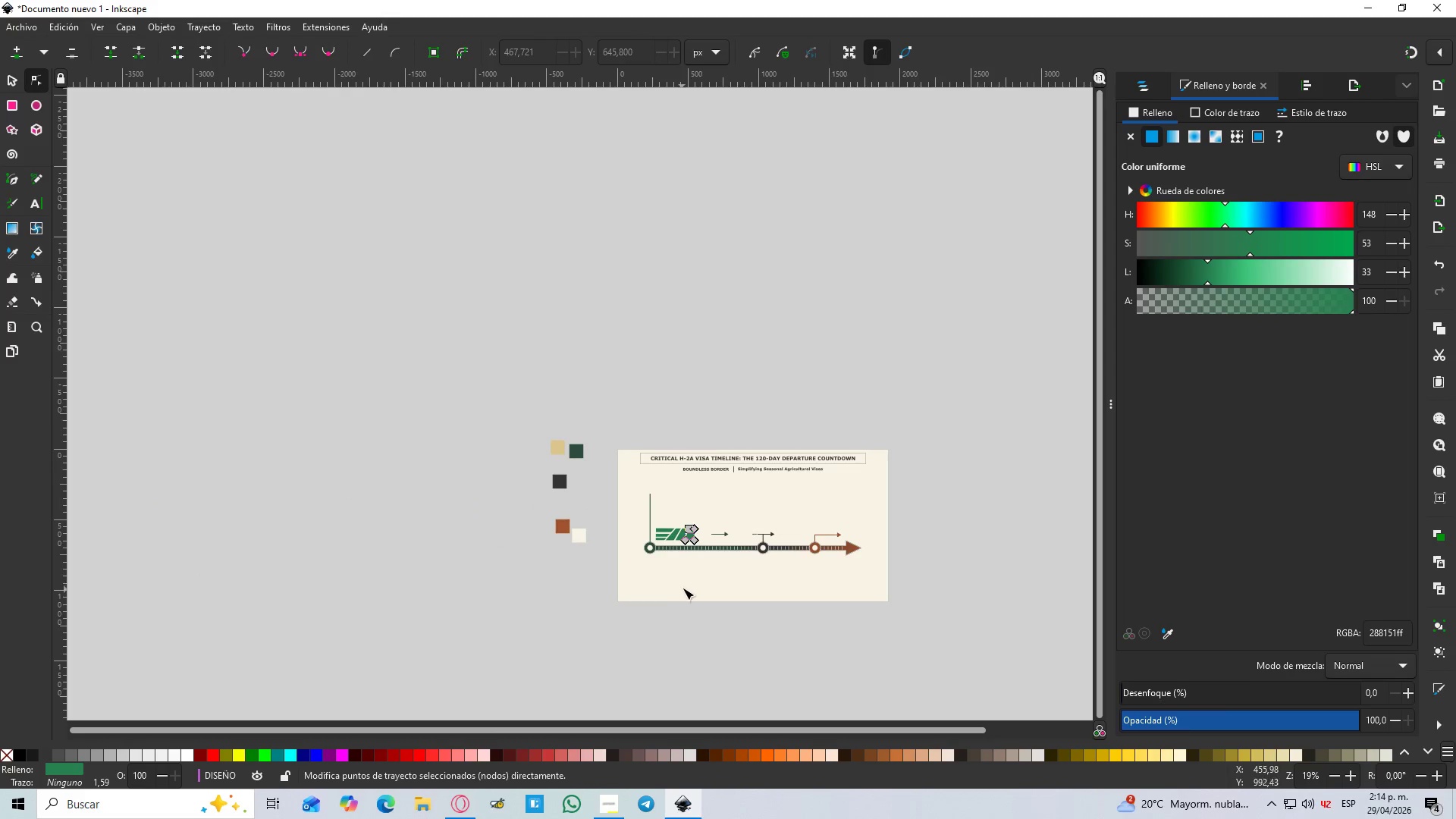 
left_click([682, 587])
 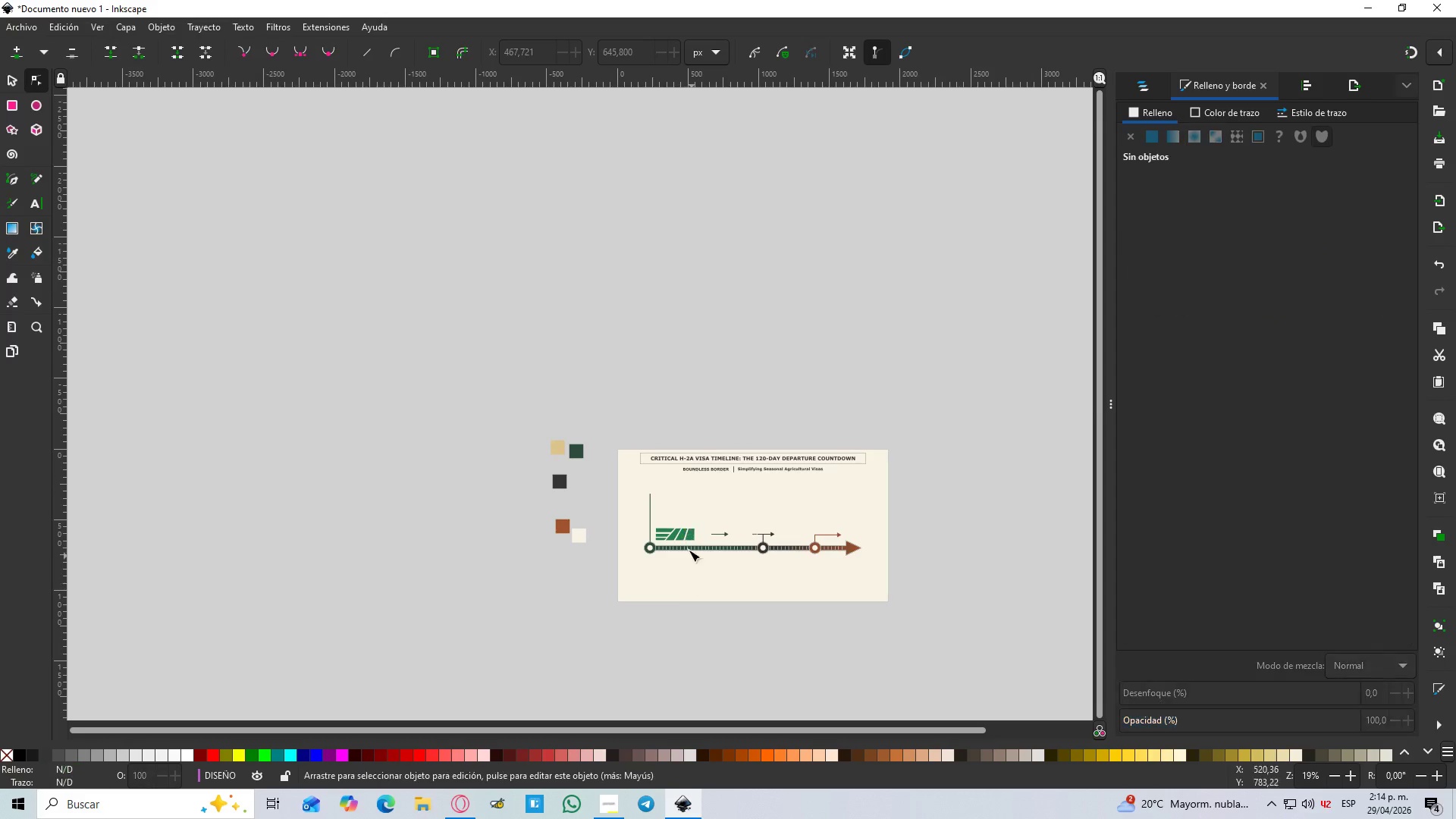 
hold_key(key=ControlLeft, duration=0.94)
 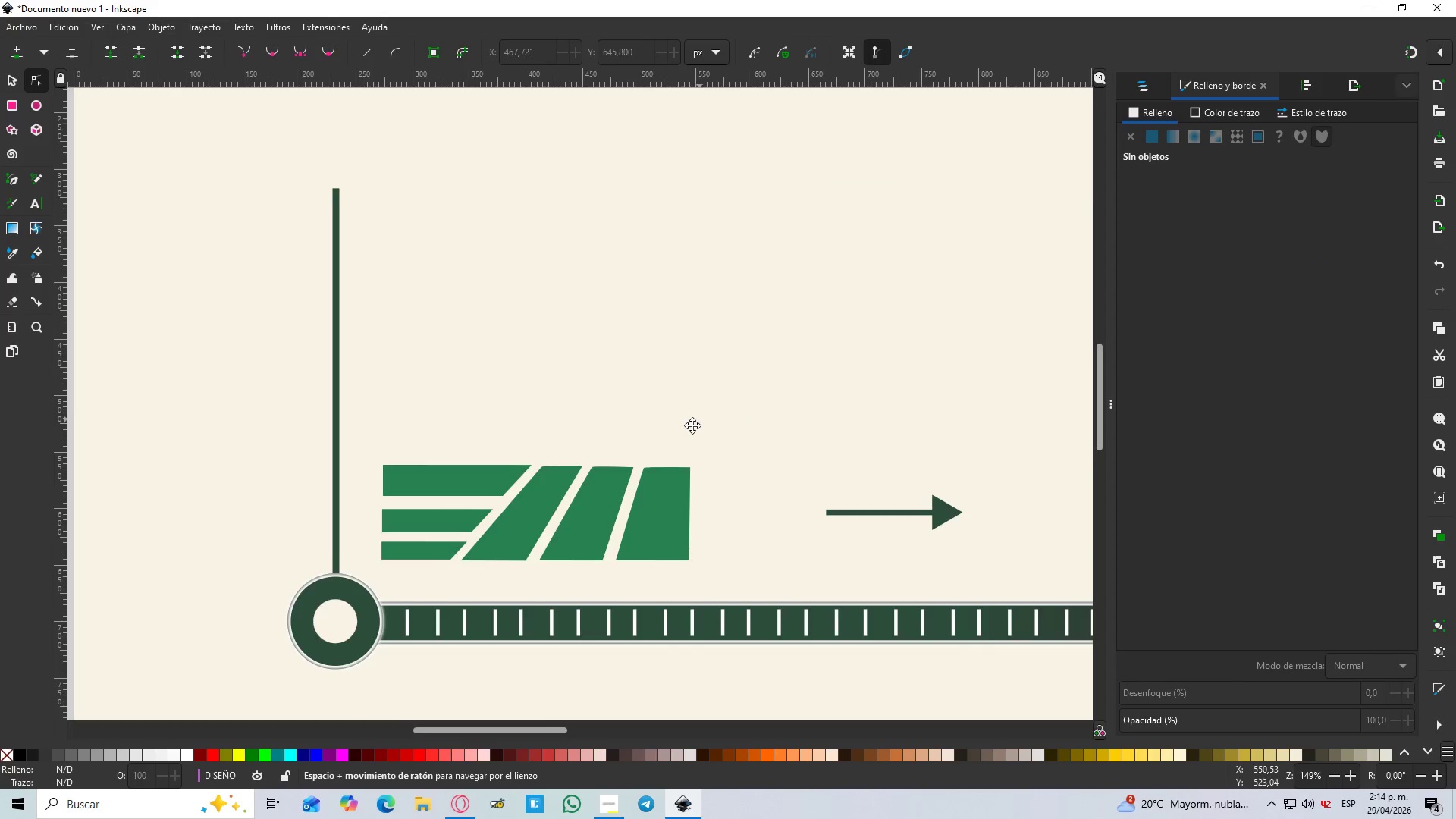 
hold_key(key=Space, duration=0.55)
 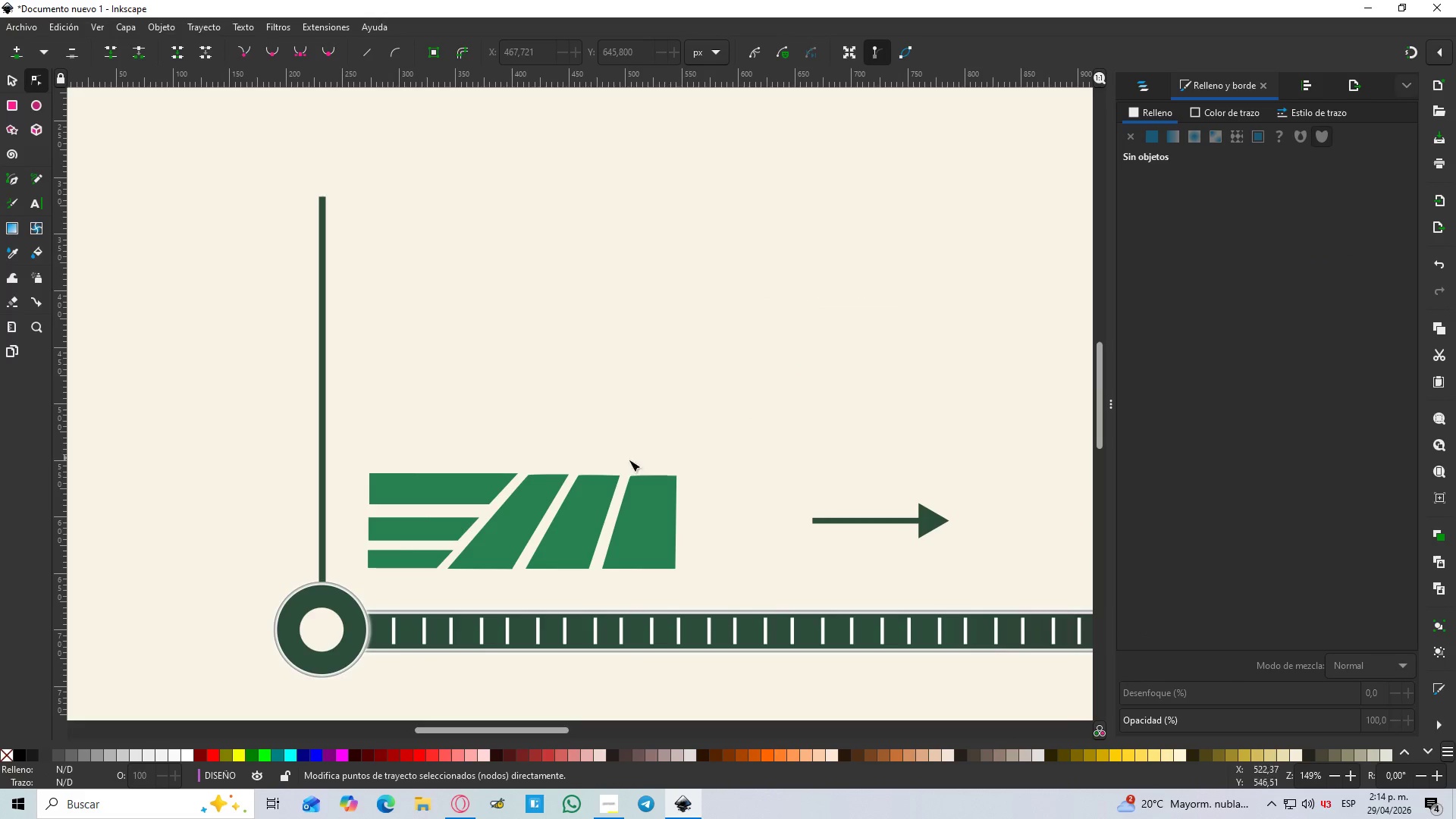 
scroll: coordinate [642, 420], scroll_direction: up, amount: 6.0
 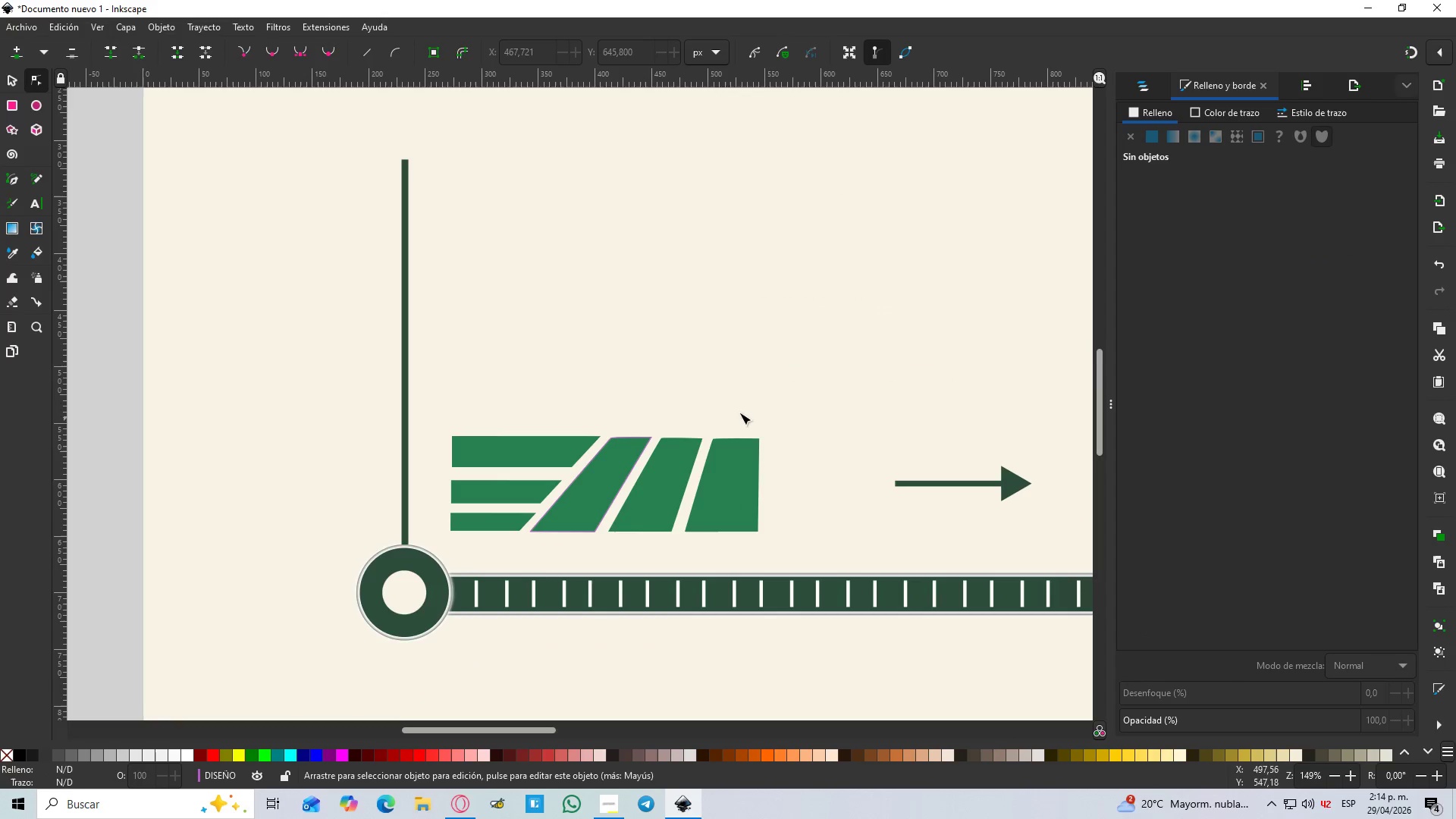 
hold_key(key=ControlLeft, duration=0.58)
scroll: coordinate [574, 462], scroll_direction: up, amount: 1.0
 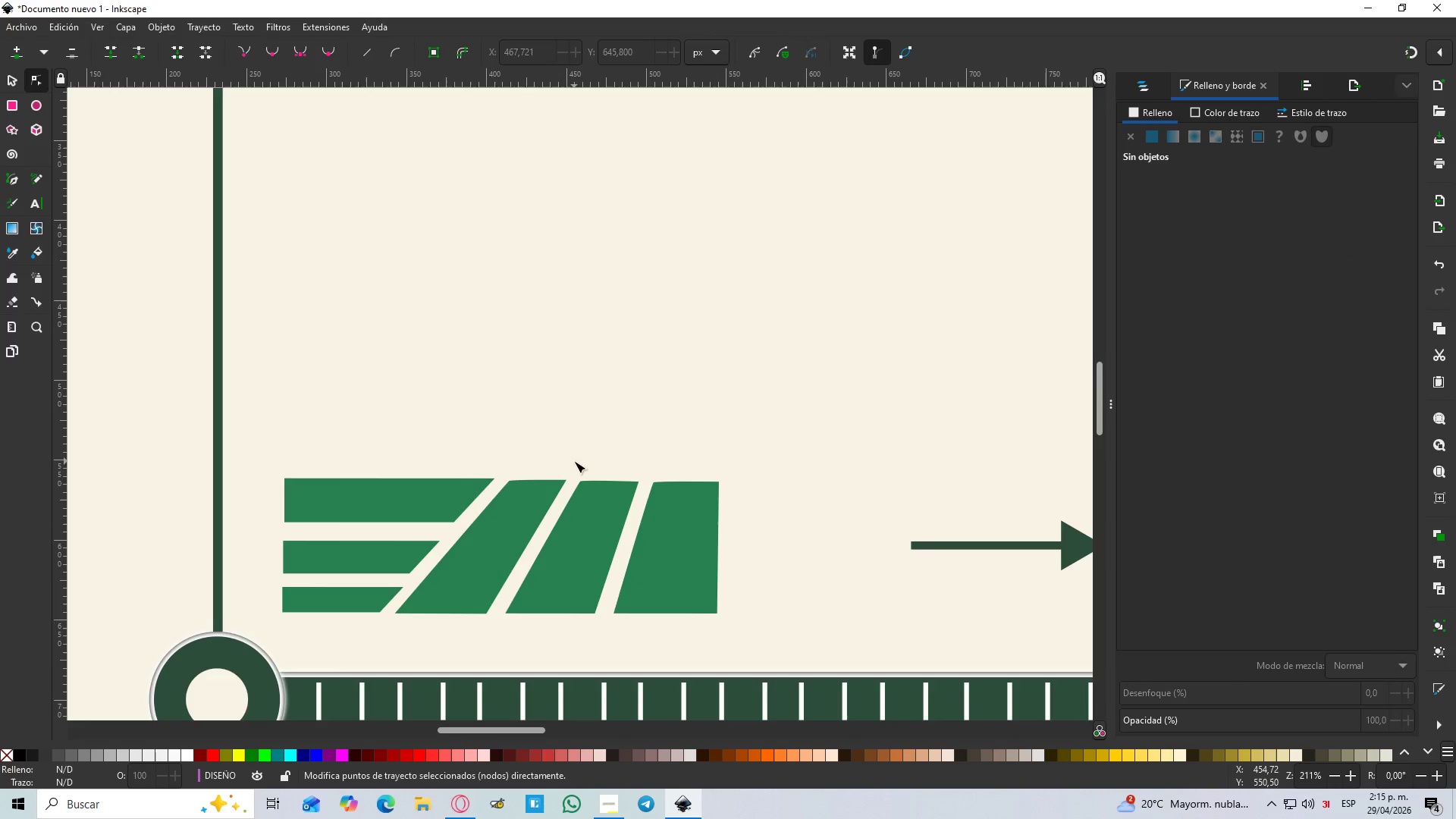 
wait(8.9)
 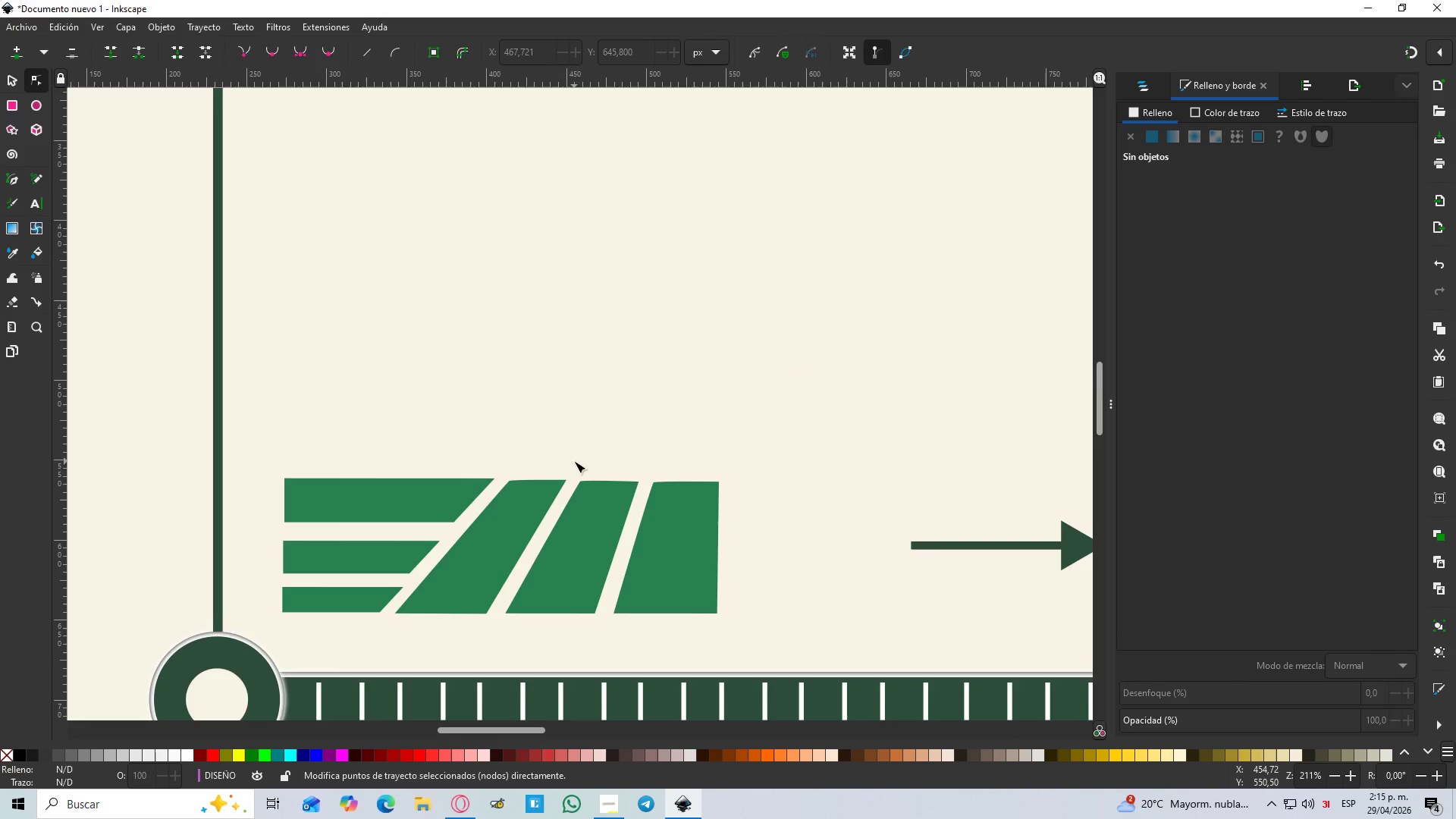 
hold_key(key=ControlLeft, duration=1.5)
hold_key(key=ControlLeft, duration=1.34)
scroll: coordinate [362, 430], scroll_direction: up, amount: 1.0
 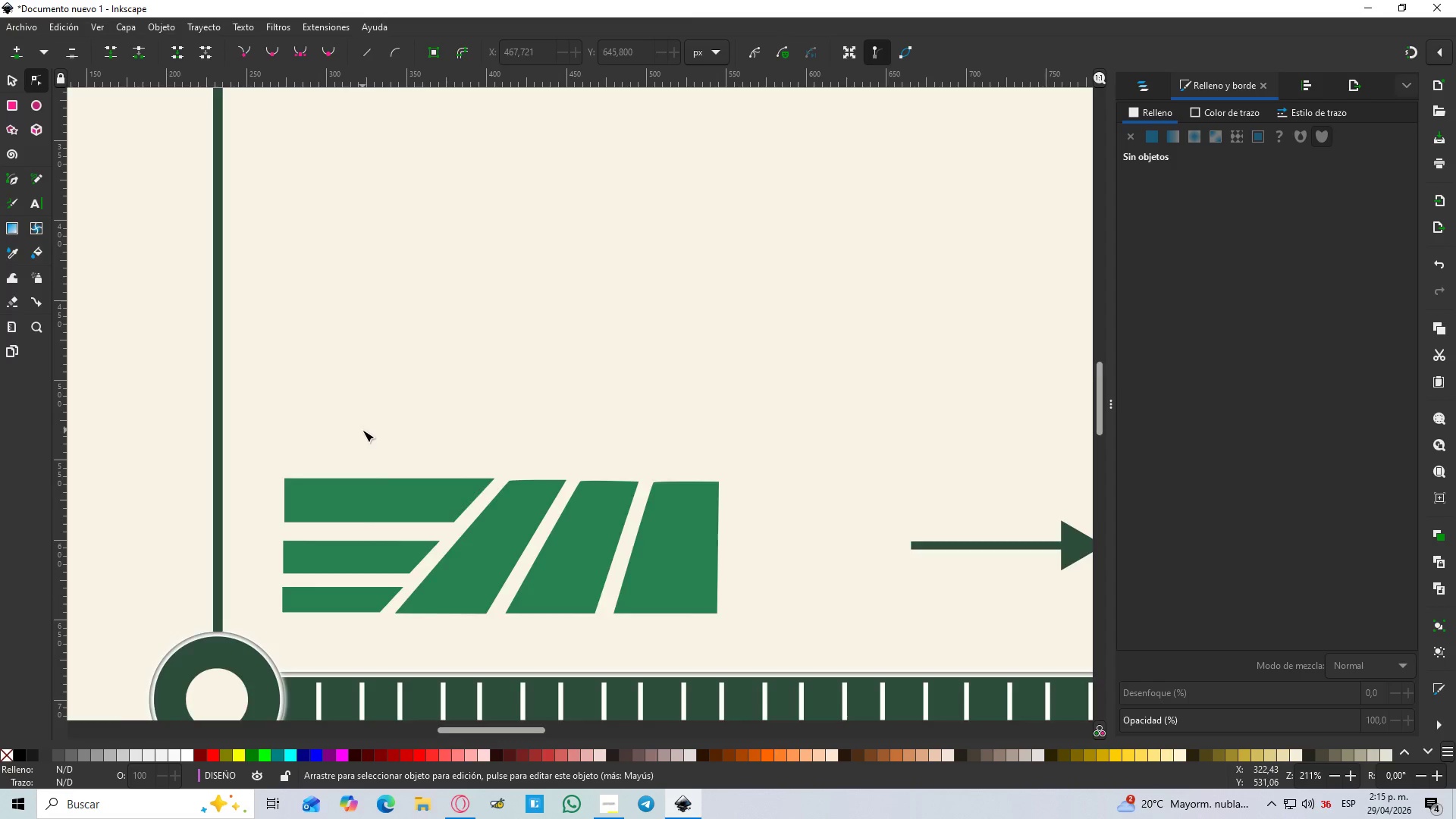 
hold_key(key=ControlLeft, duration=0.45)
scroll: coordinate [362, 430], scroll_direction: down, amount: 1.0
 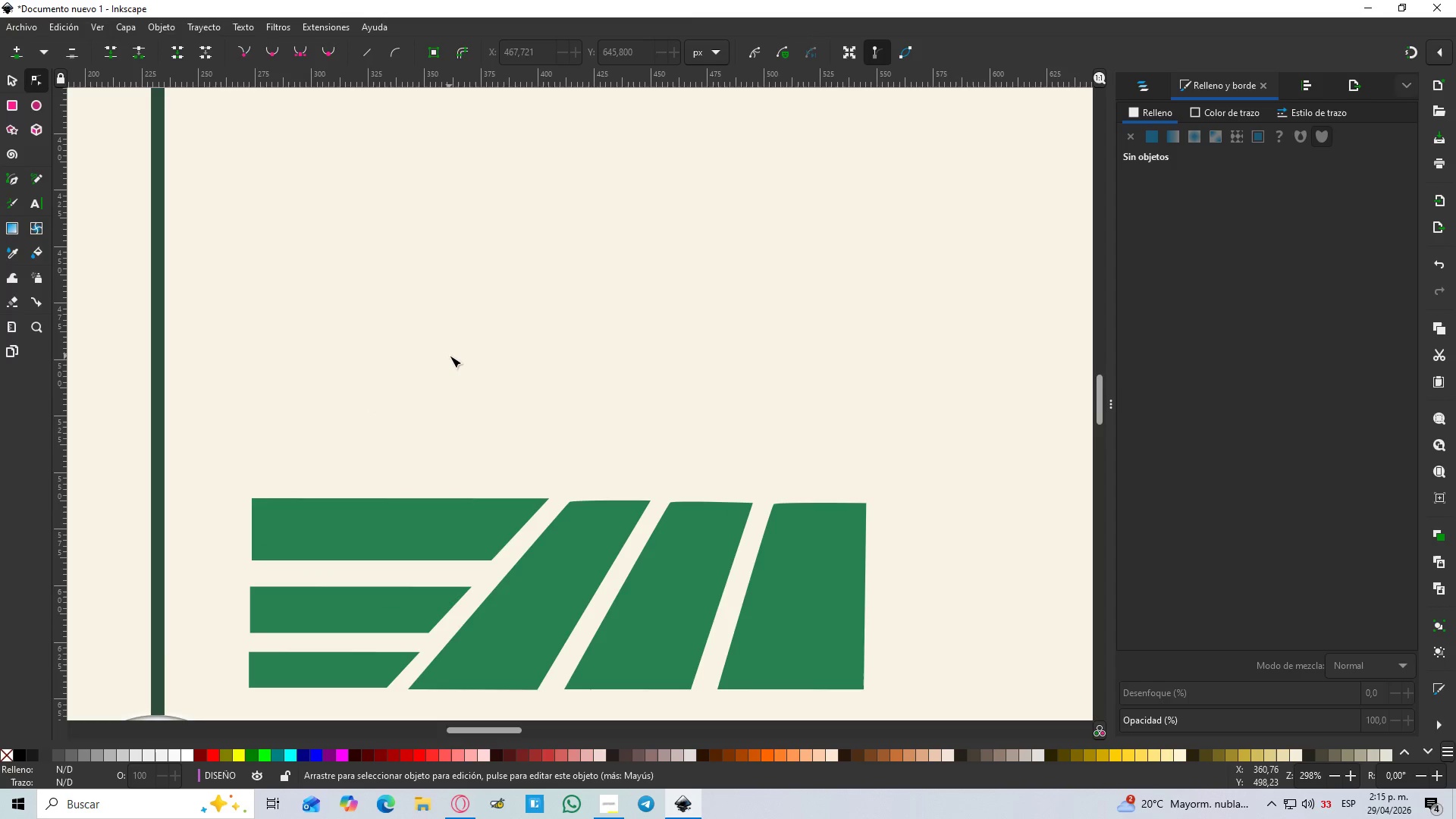 
left_click([445, 527])
 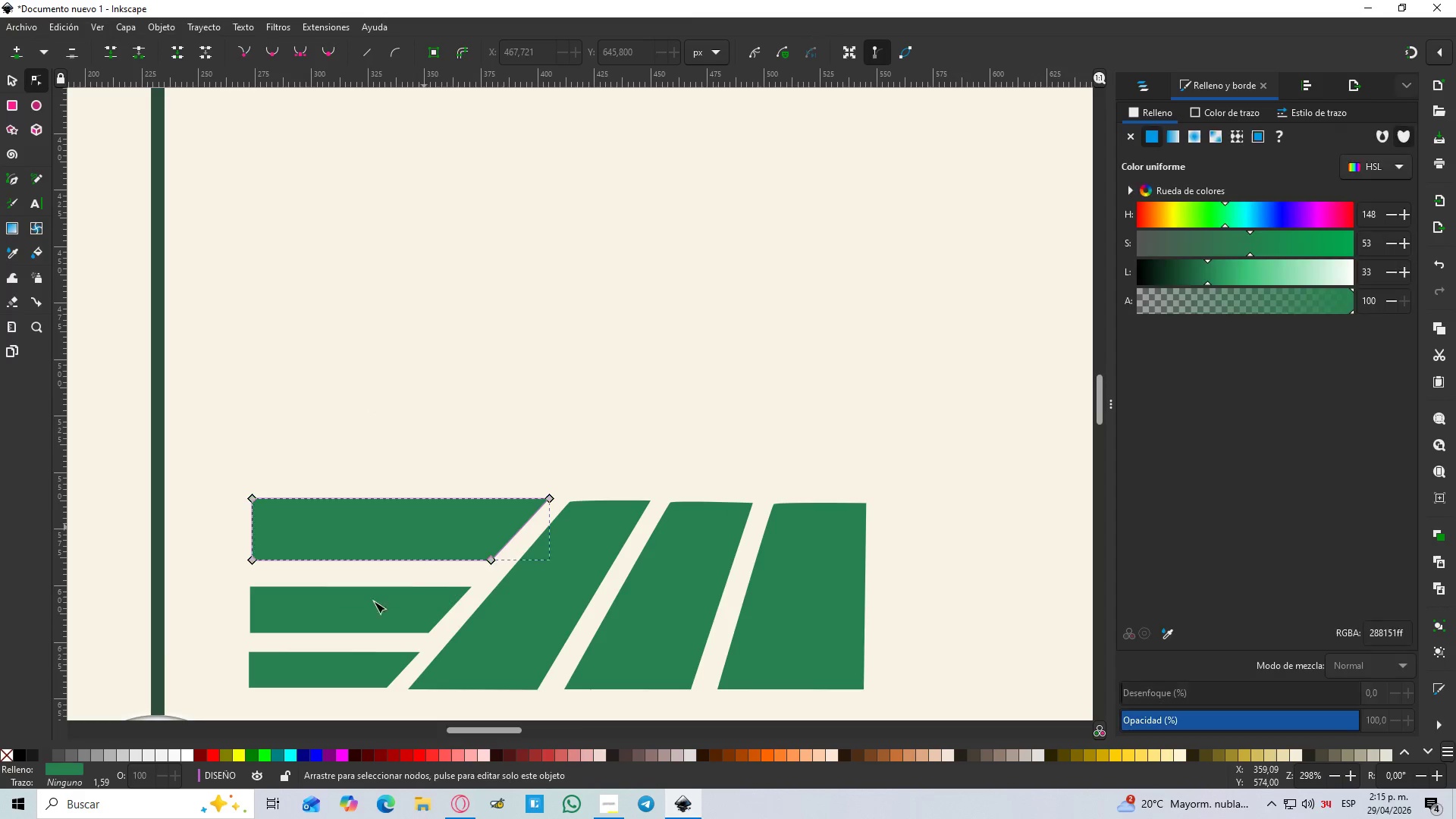 
hold_key(key=ControlLeft, duration=1.36)
left_click([551, 623])
 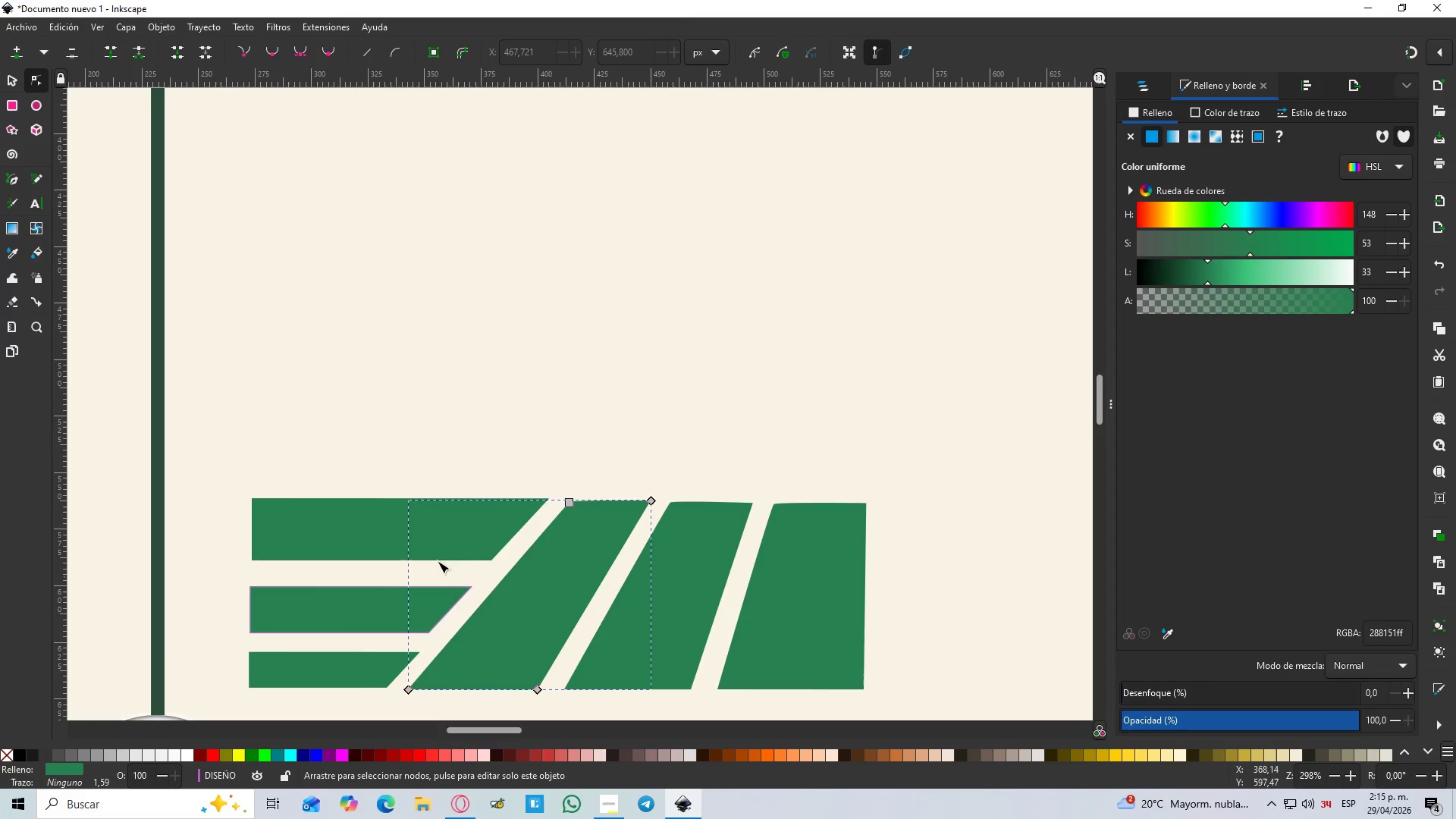 
hold_key(key=ShiftLeft, duration=1.51)
double_click([343, 605])
 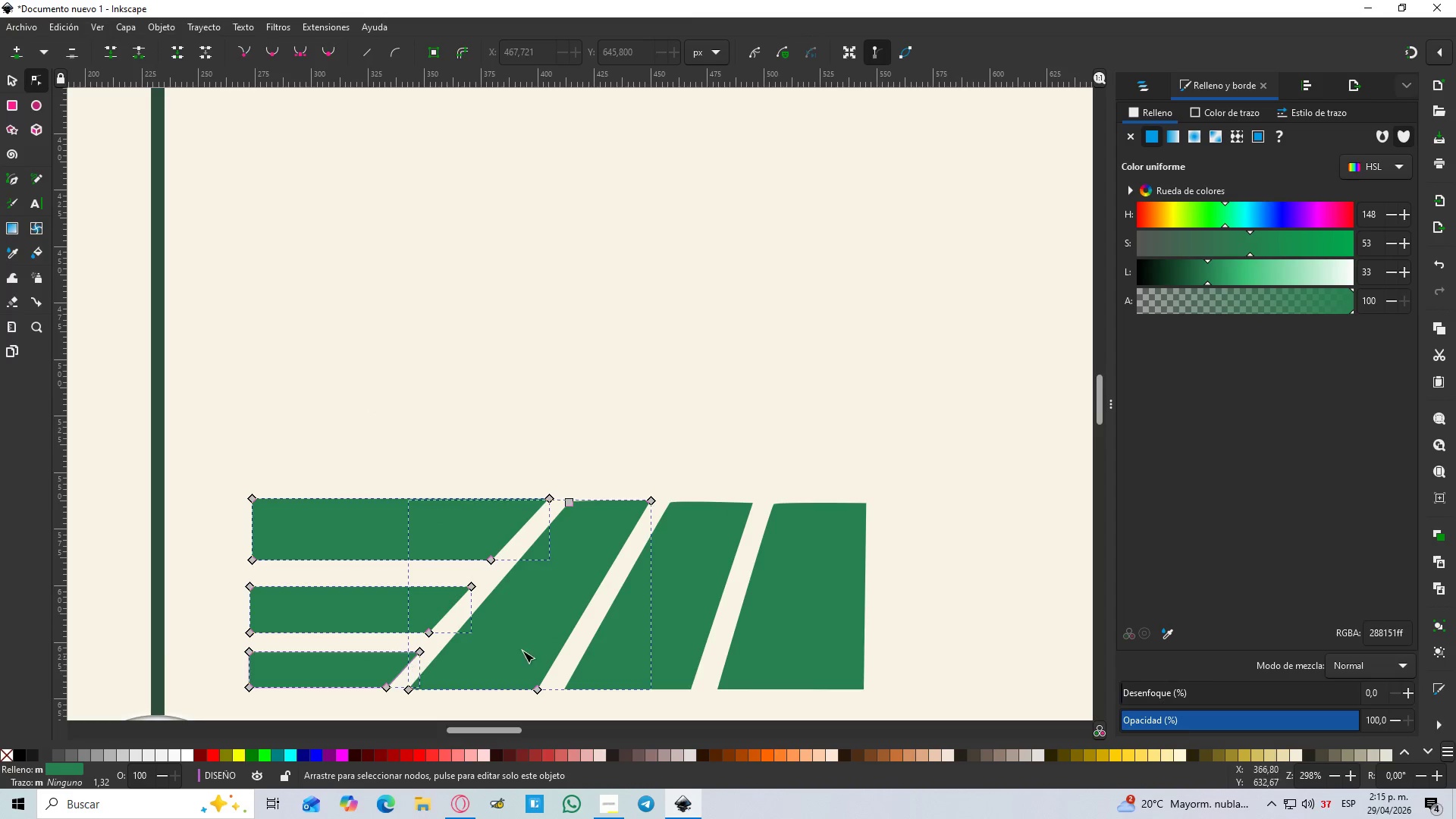 
hold_key(key=ShiftLeft, duration=1.12)
double_click([814, 570])
 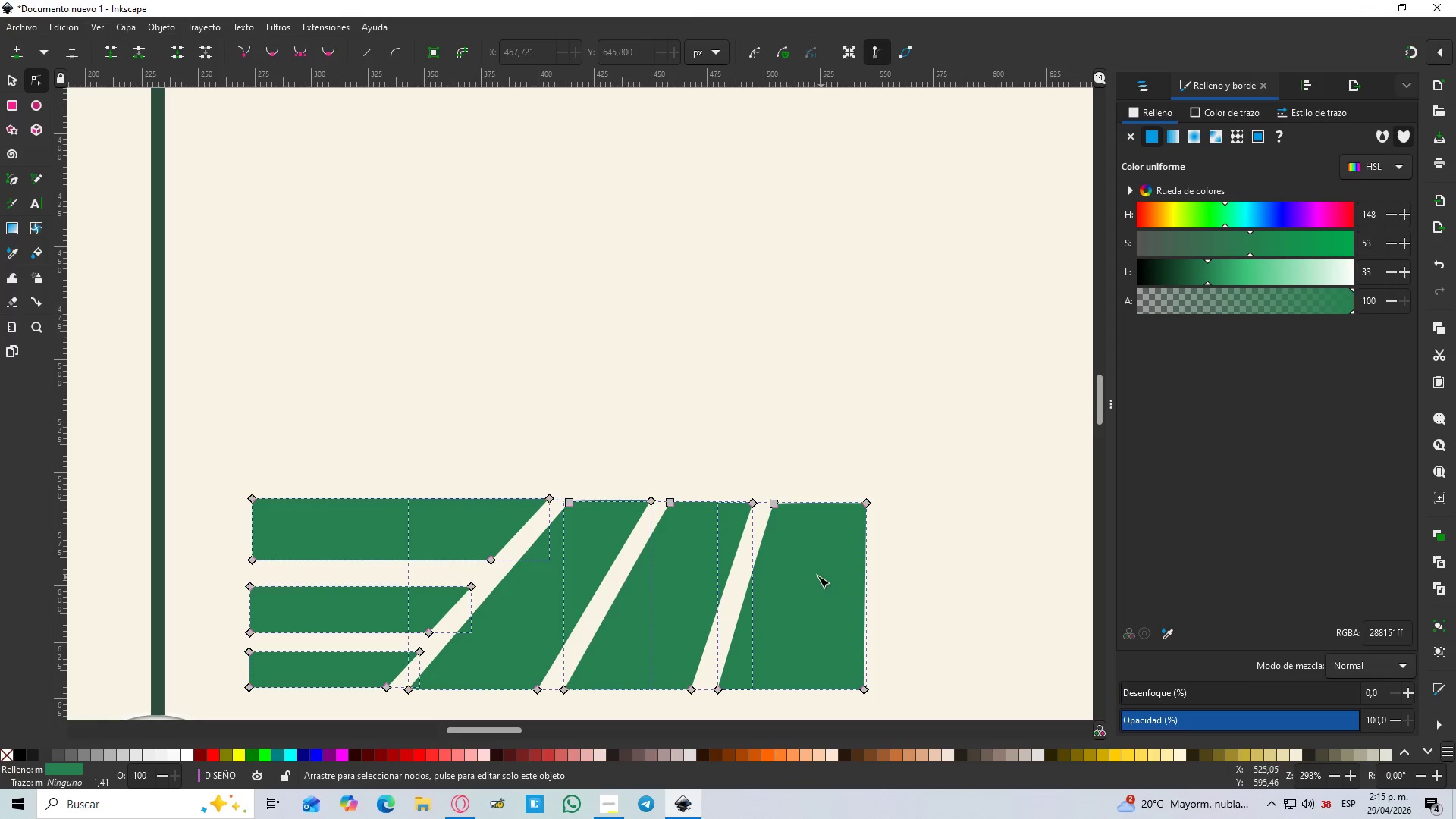 
key(Control+G)
 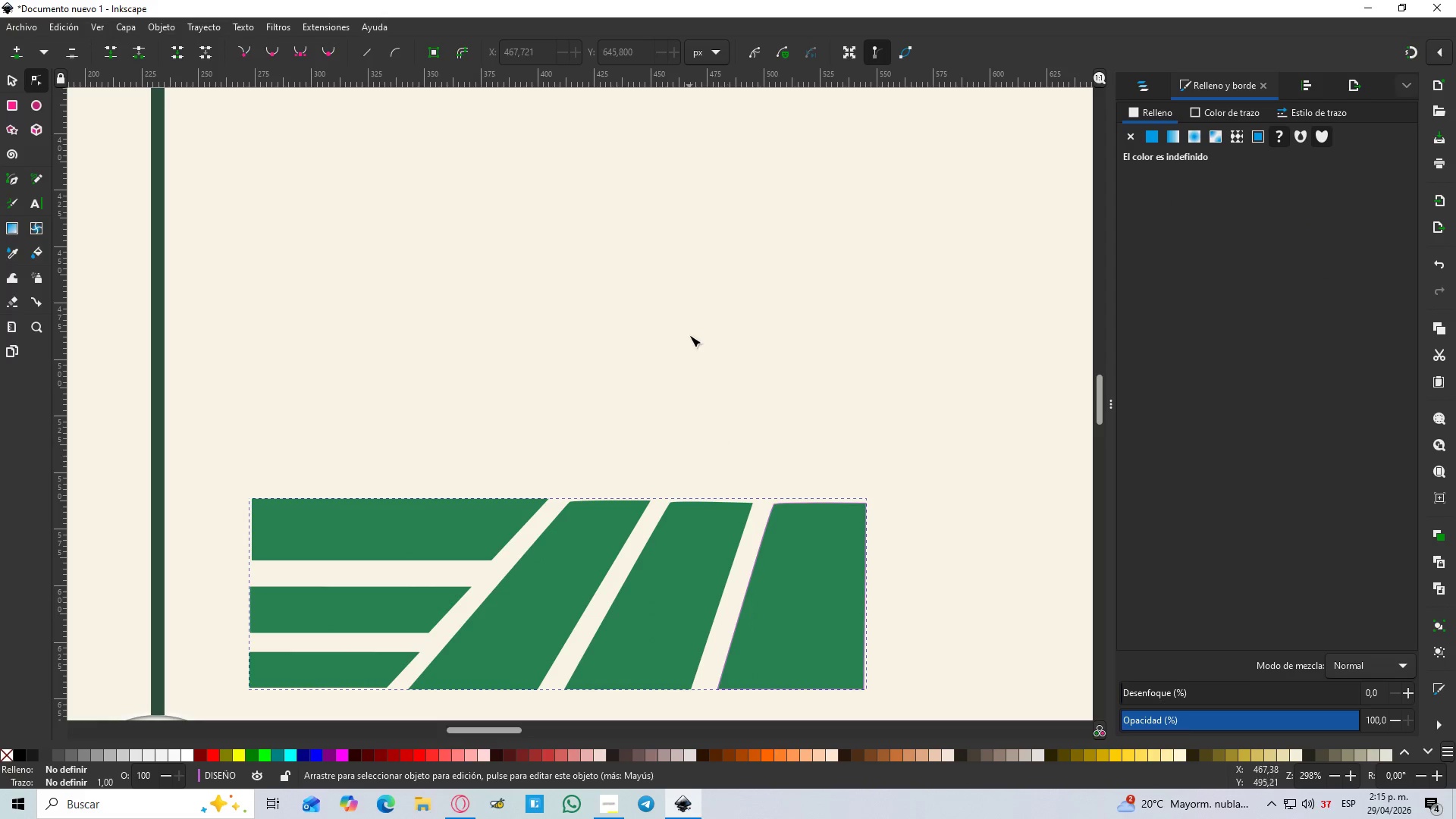 
left_click([689, 335])
 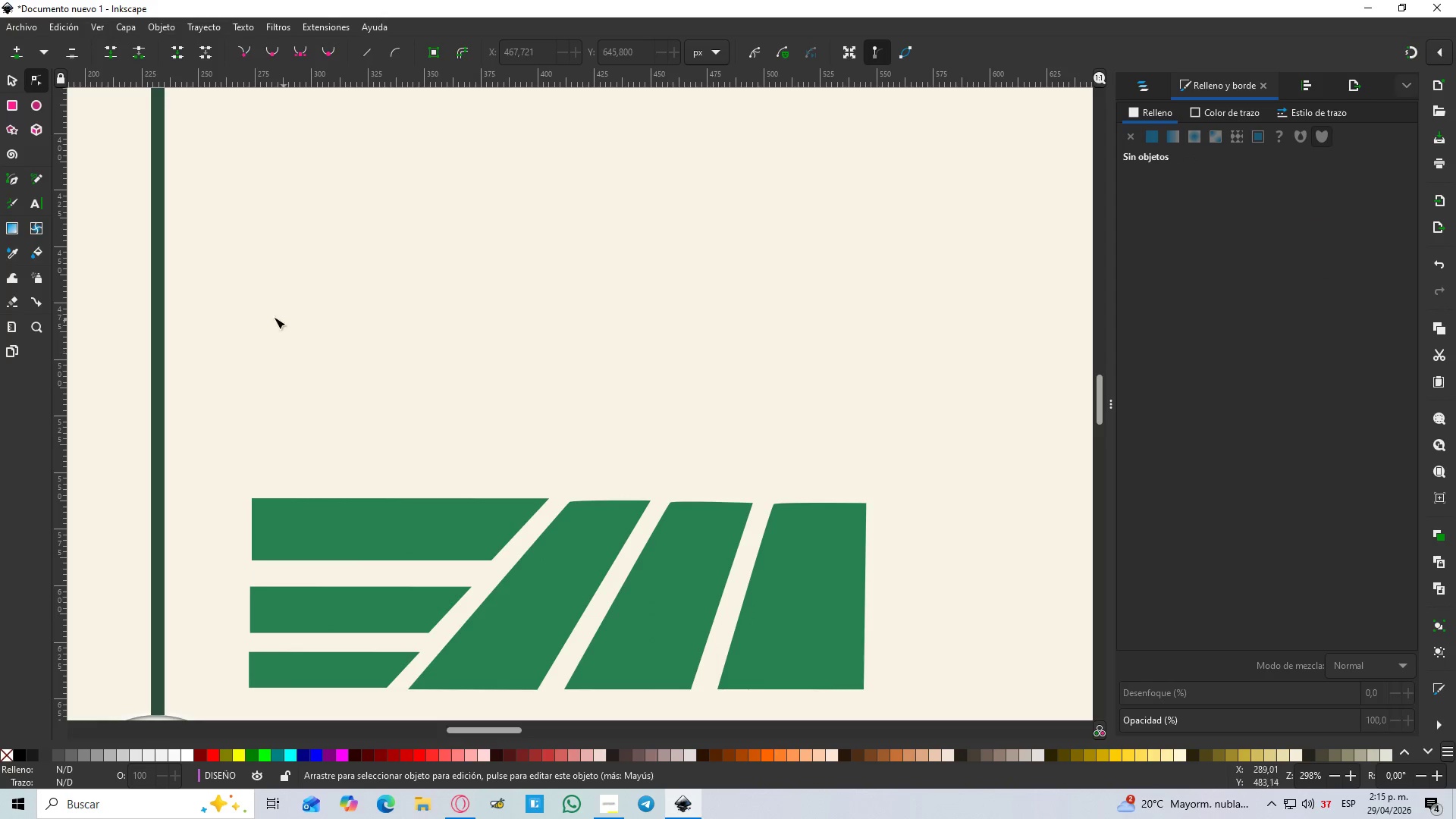 
left_click([35, 105])
 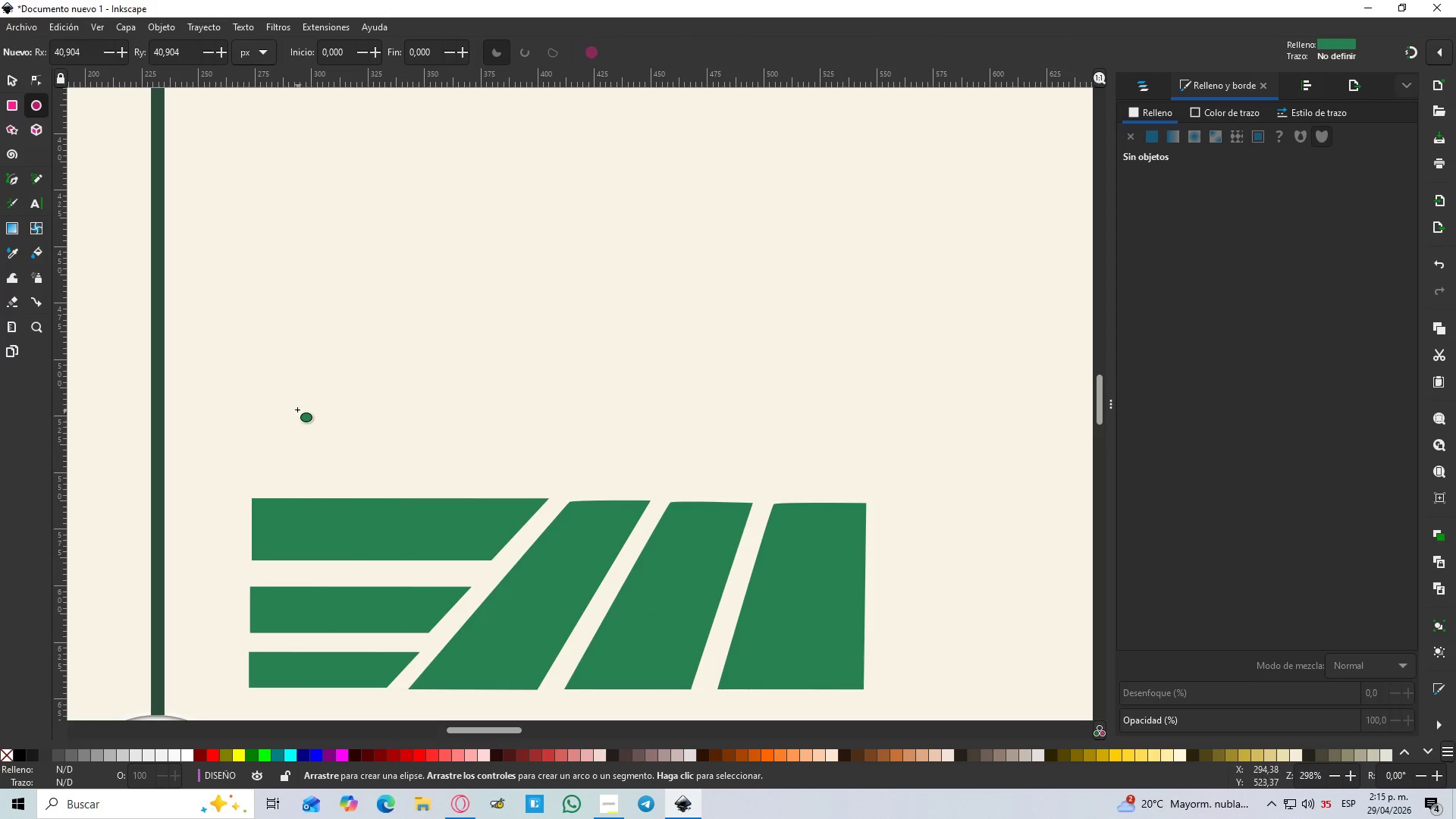 
left_click_drag(start_coordinate=[291, 394], to_coordinate=[422, 514])
 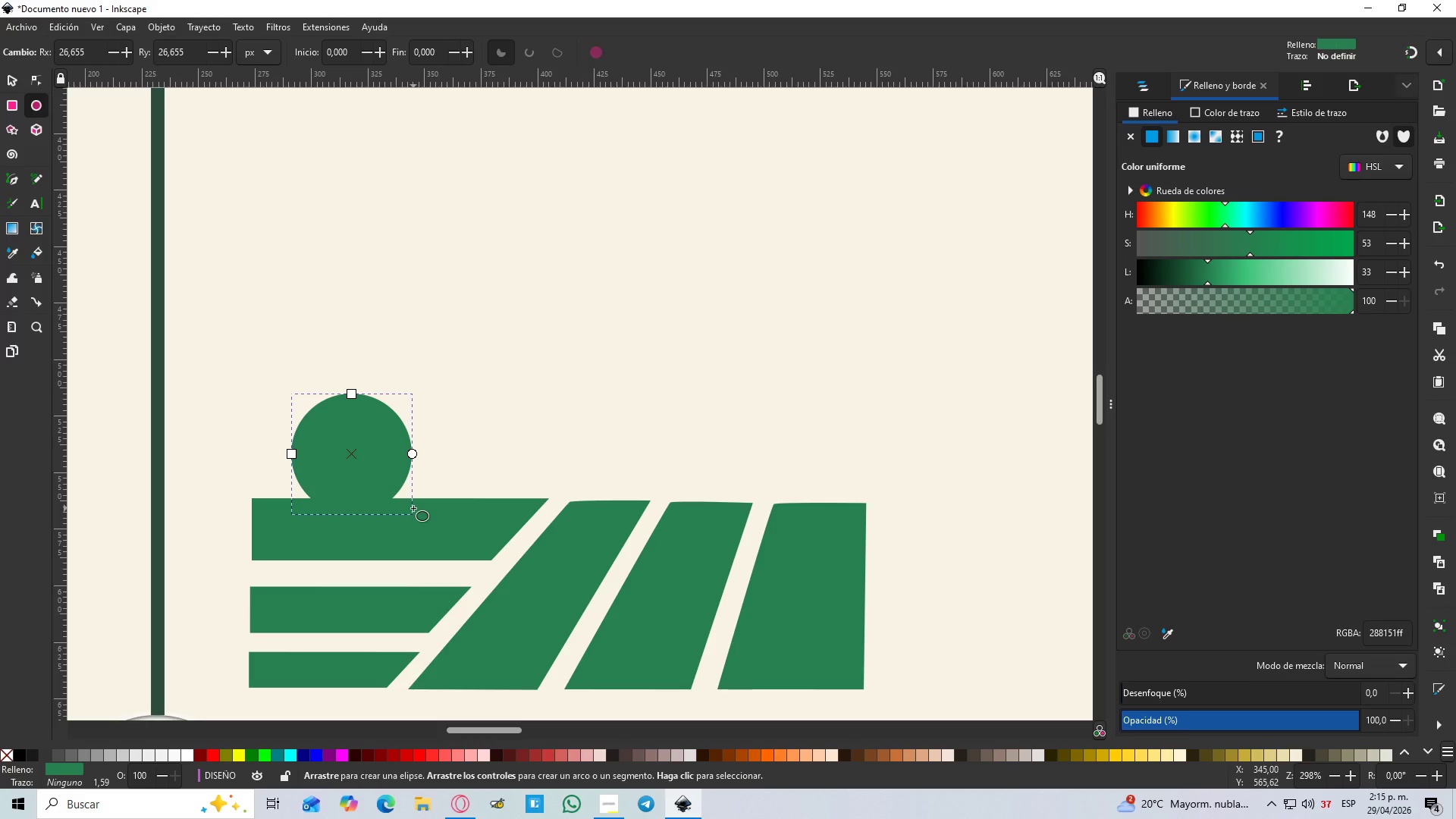 
hold_key(key=ControlLeft, duration=1.53)
 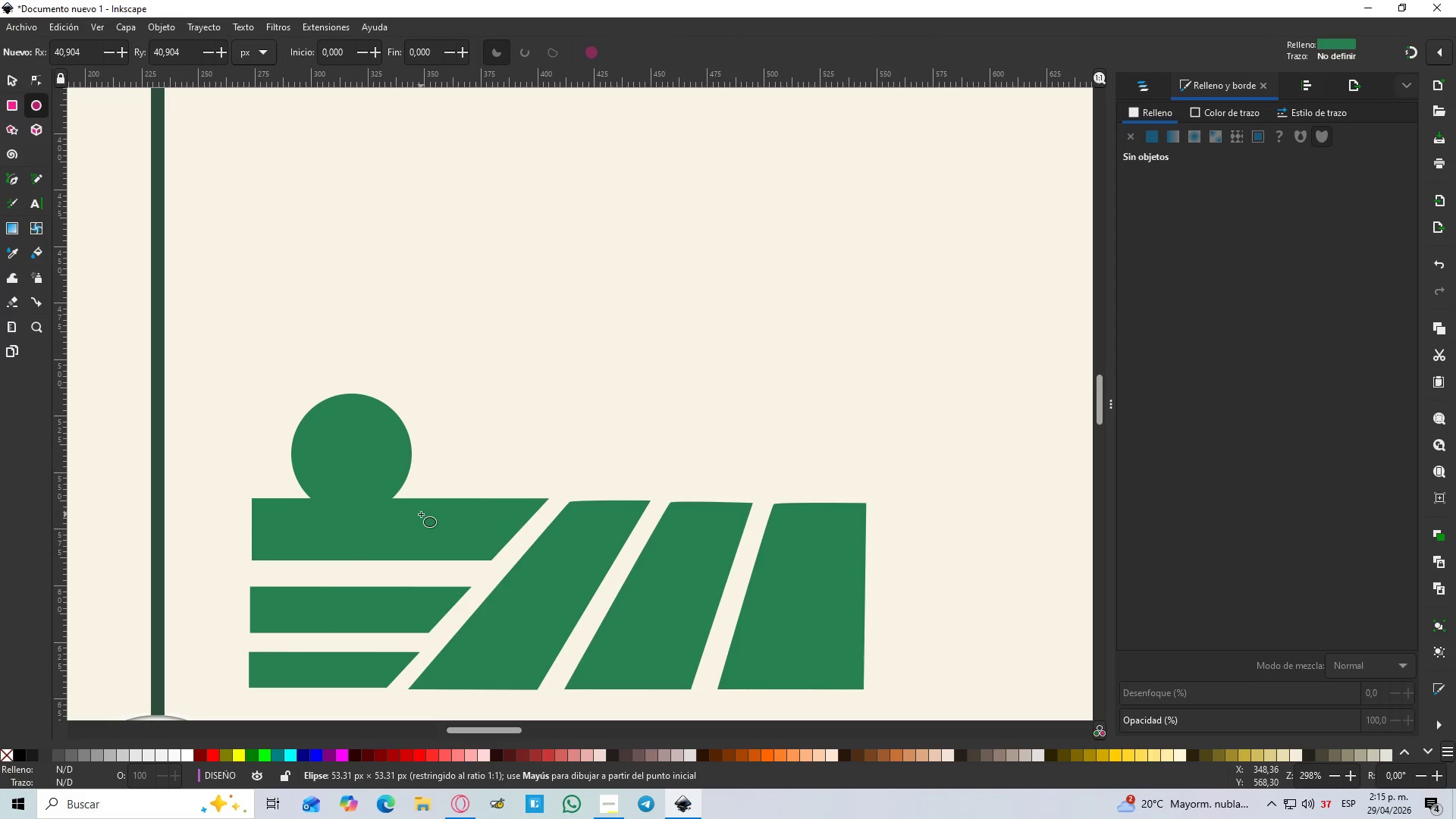 
hold_key(key=ControlLeft, duration=0.77)
 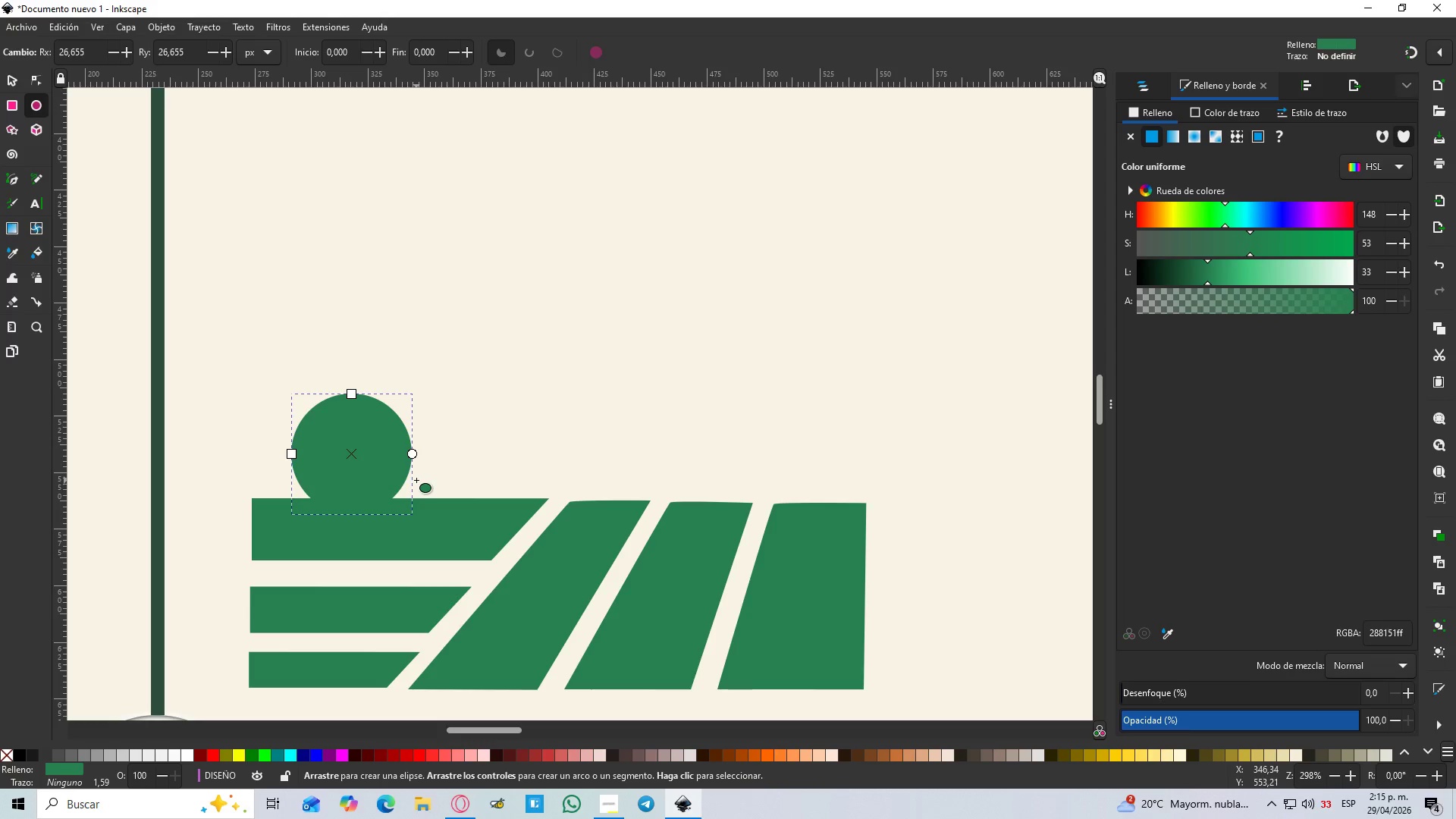 
scroll: coordinate [416, 480], scroll_direction: down, amount: 4.0
 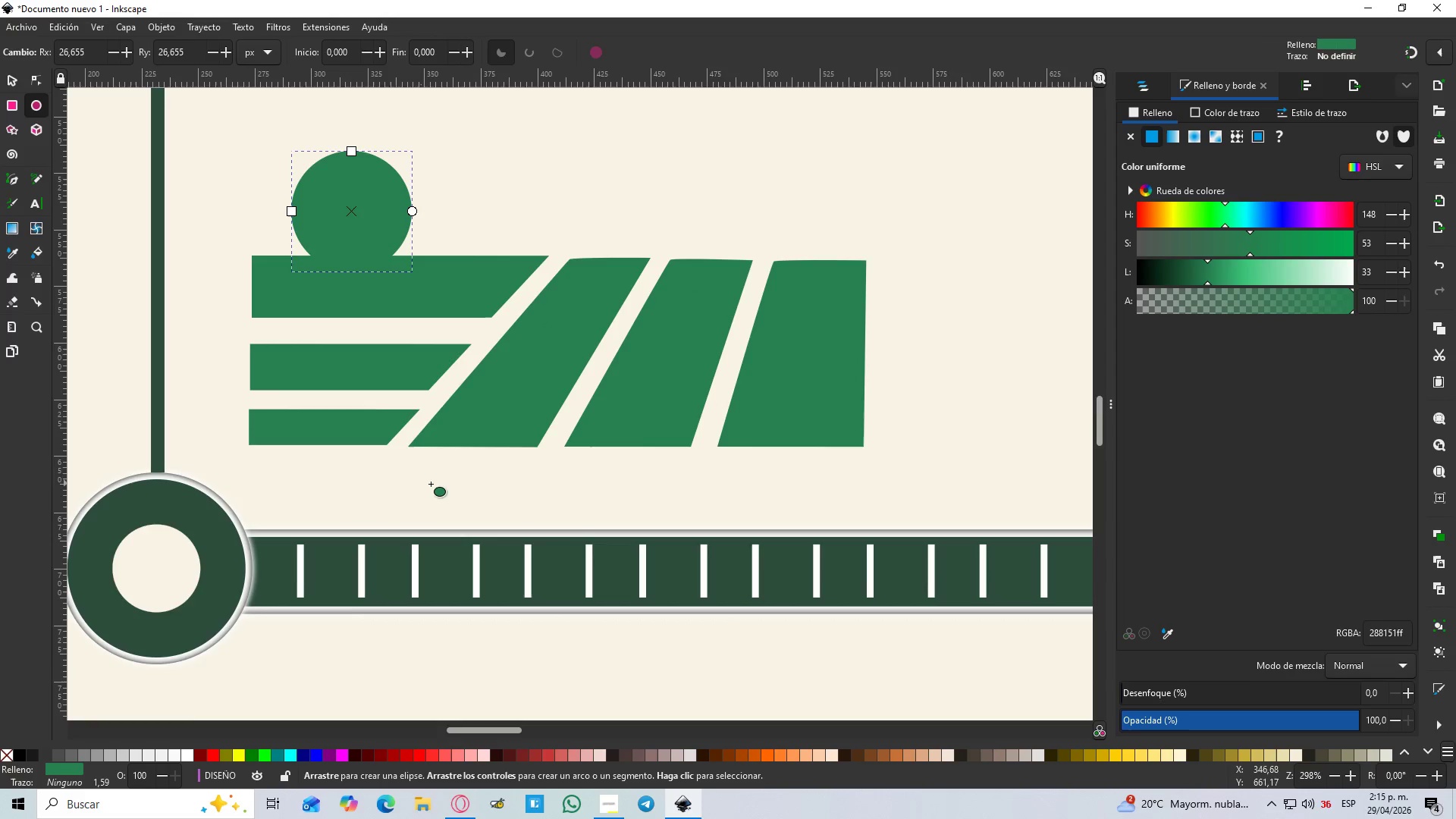 
hold_key(key=ControlLeft, duration=1.09)
scroll: coordinate [527, 446], scroll_direction: down, amount: 2.0
 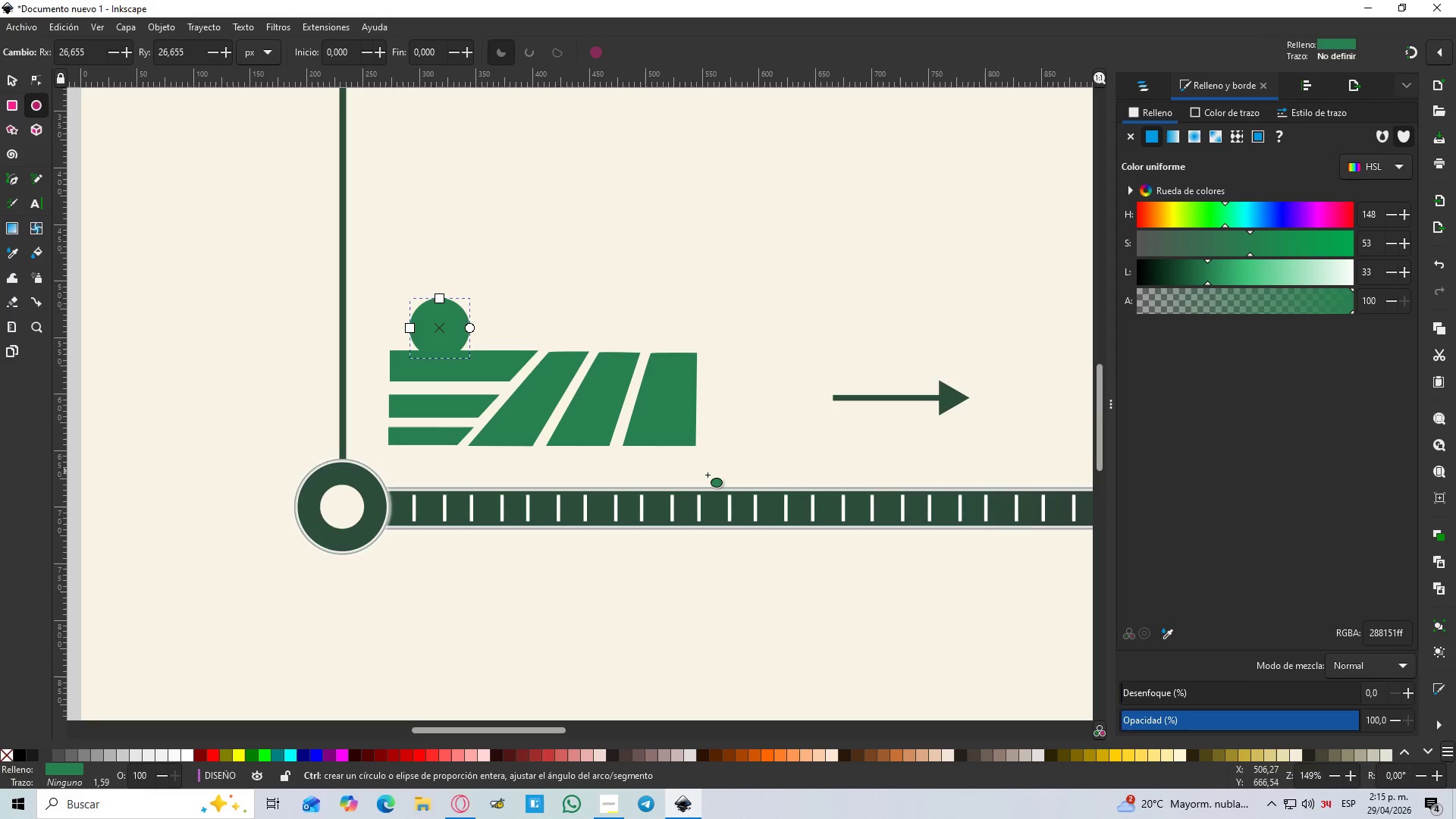 
hold_key(key=ControlLeft, duration=3.8)
 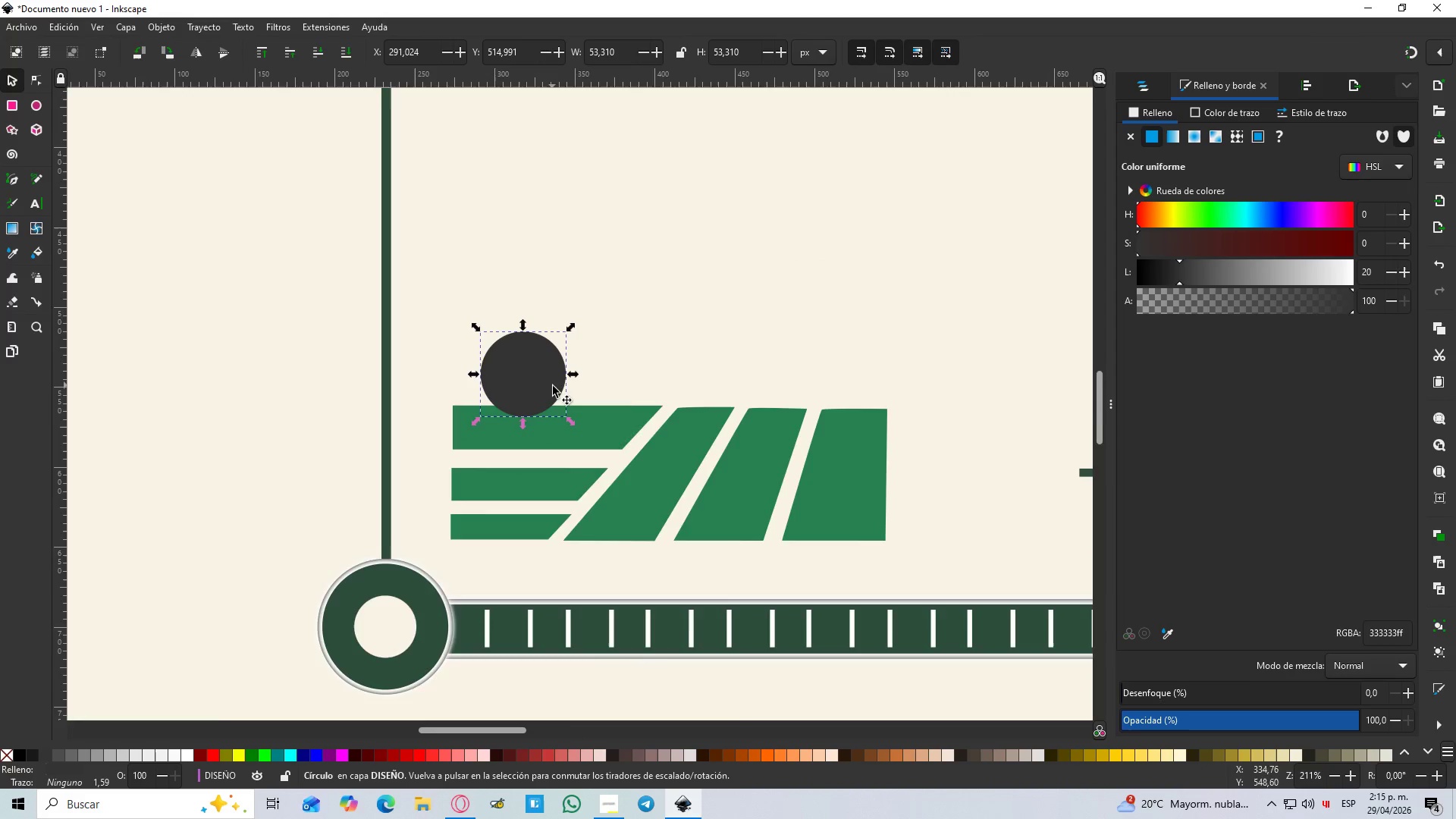 
scroll: coordinate [745, 462], scroll_direction: down, amount: 1.0
 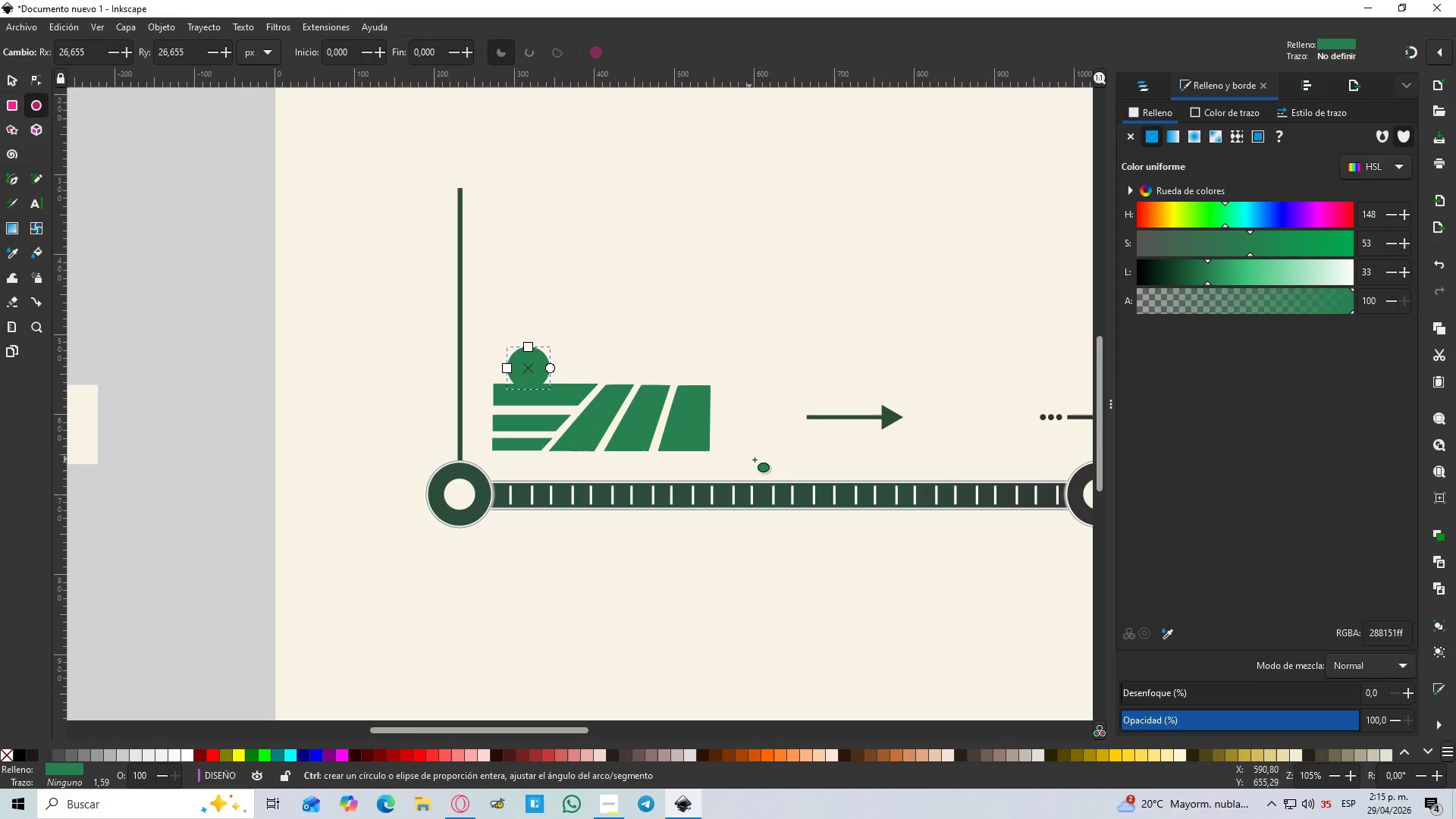 
key(D)
 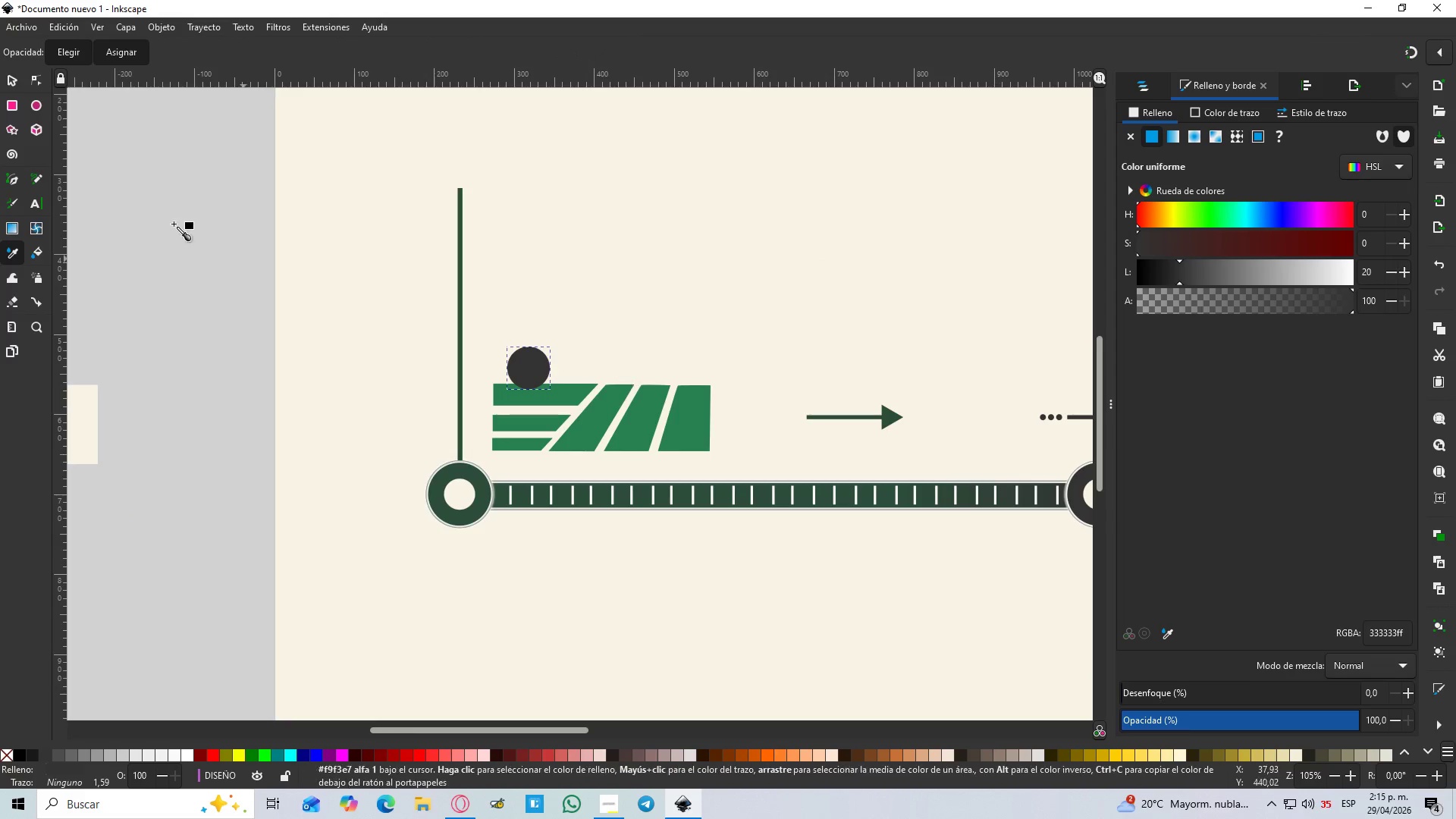 
left_click([17, 79])
 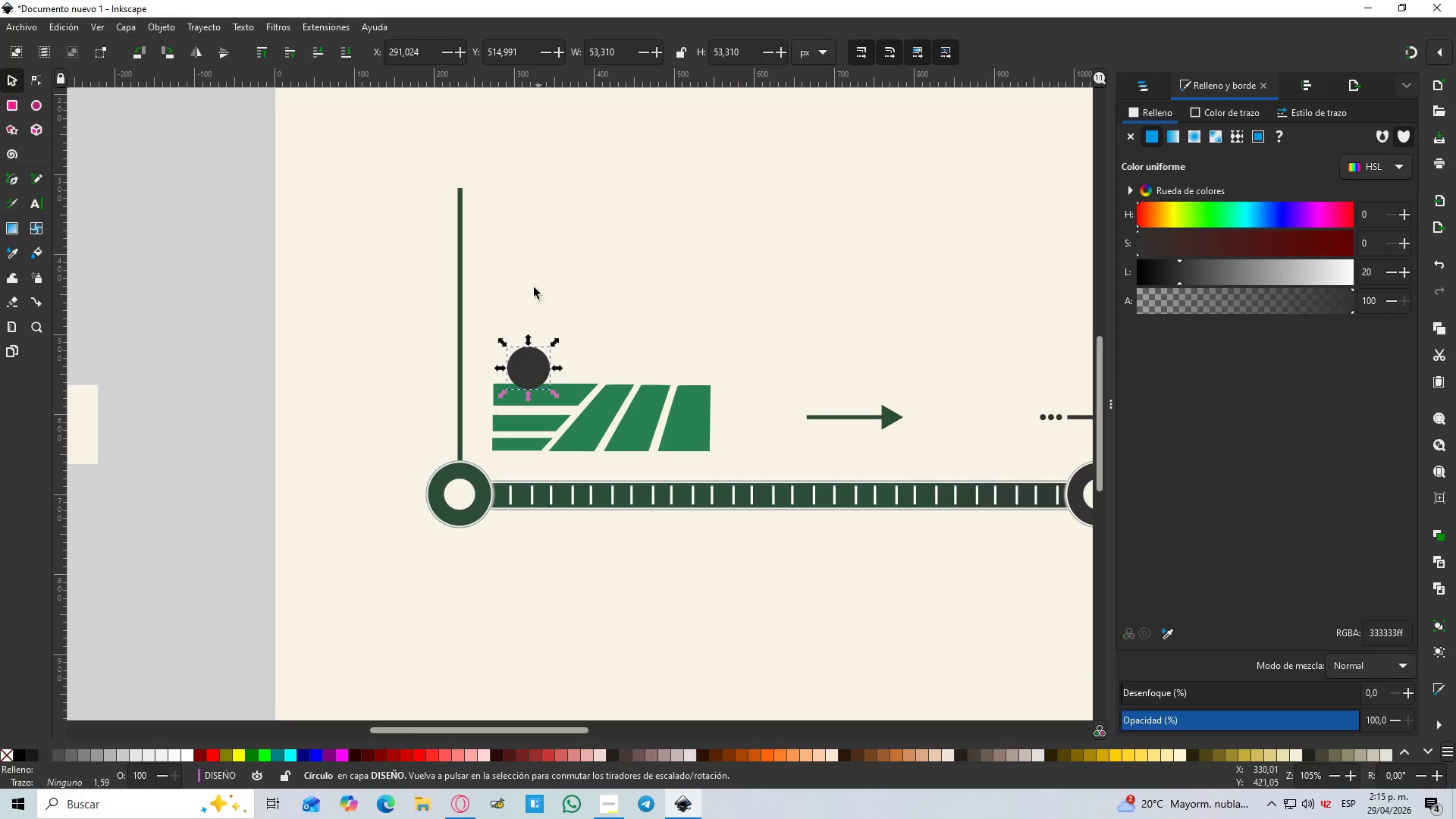 
hold_key(key=ControlLeft, duration=1.5)
scroll: coordinate [554, 386], scroll_direction: up, amount: 3.0
 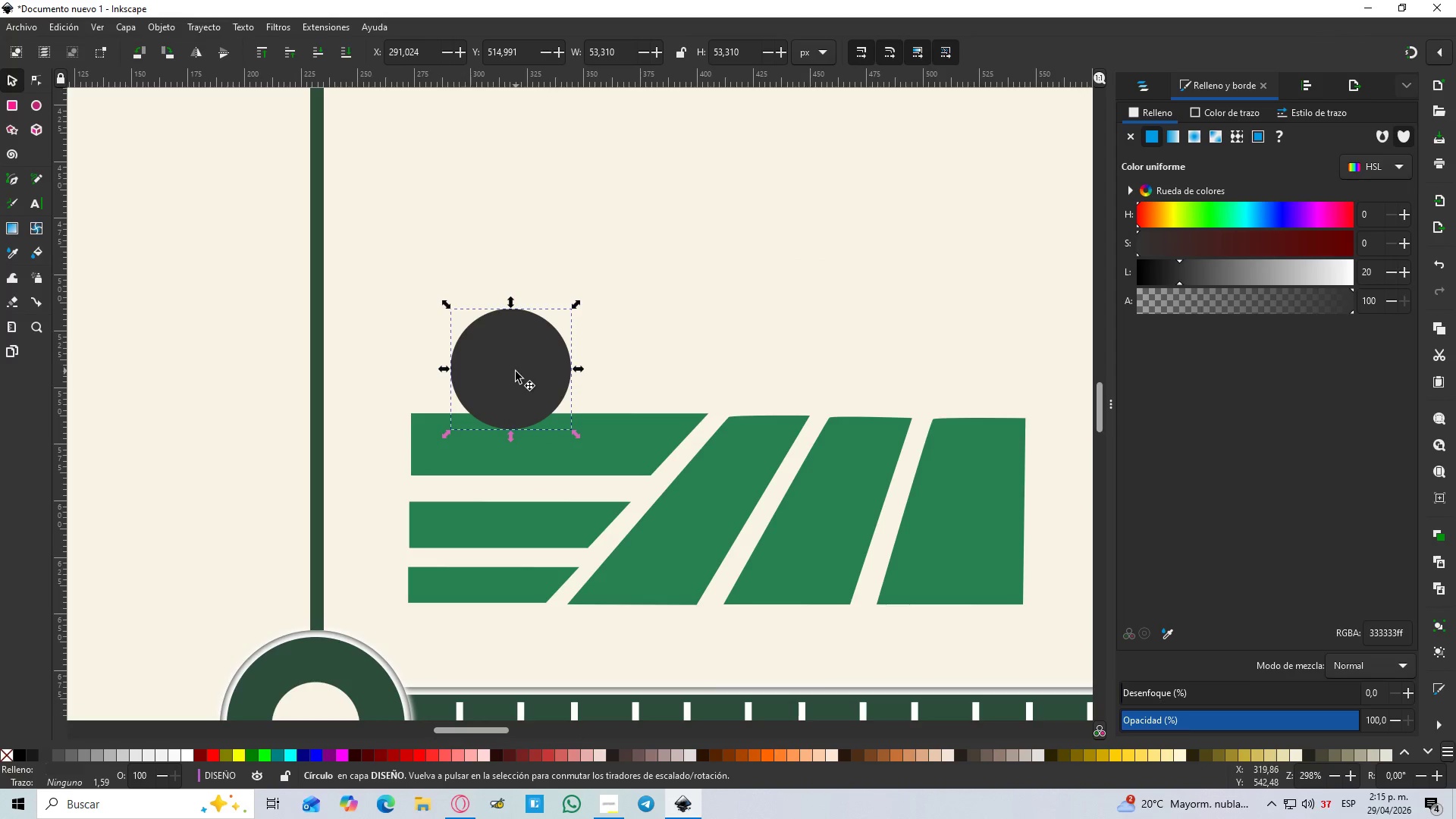 
hold_key(key=ControlLeft, duration=0.5)
 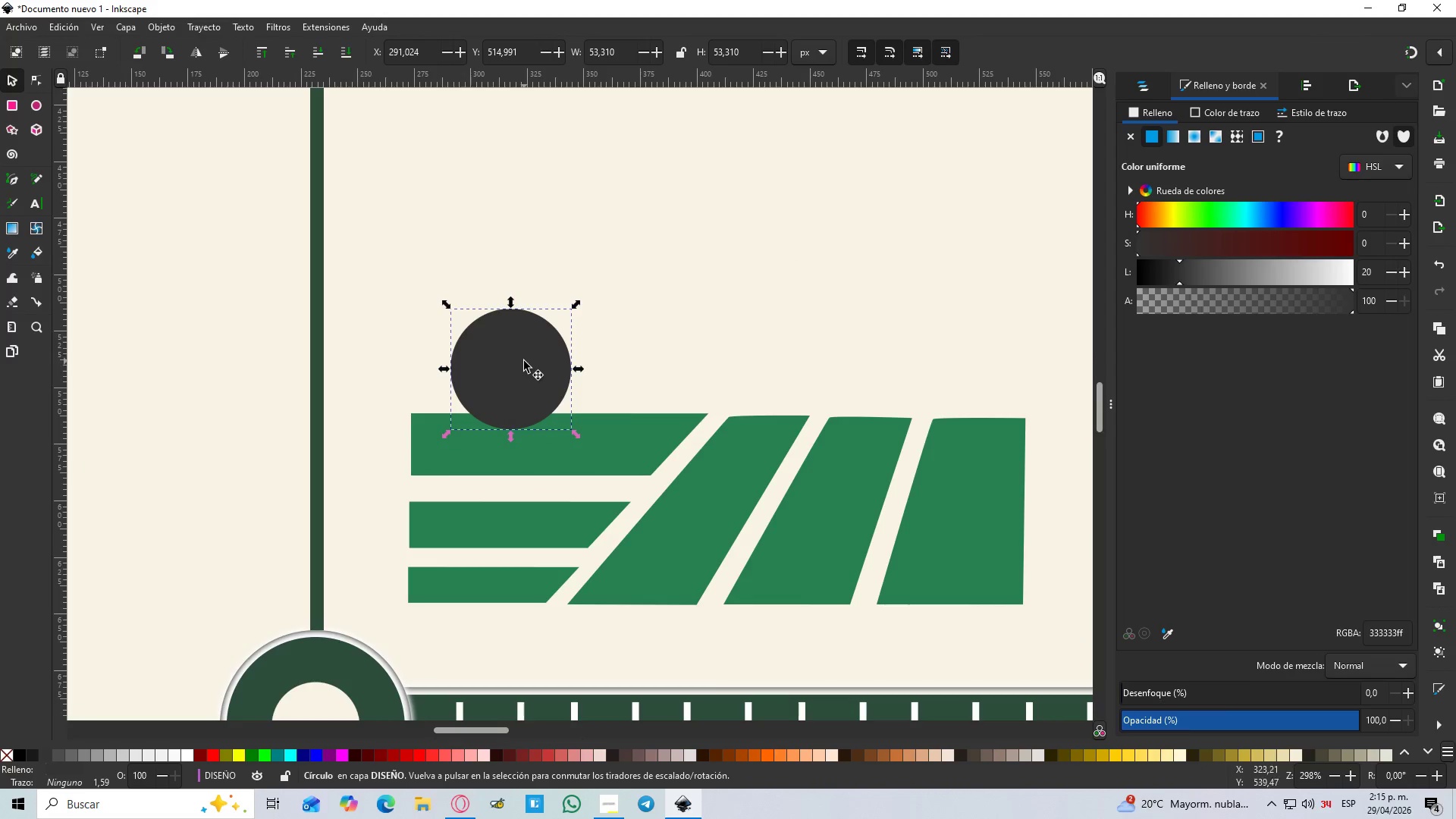 
hold_key(key=ControlLeft, duration=1.52)
scroll: coordinate [513, 376], scroll_direction: none, amount: 0.0
 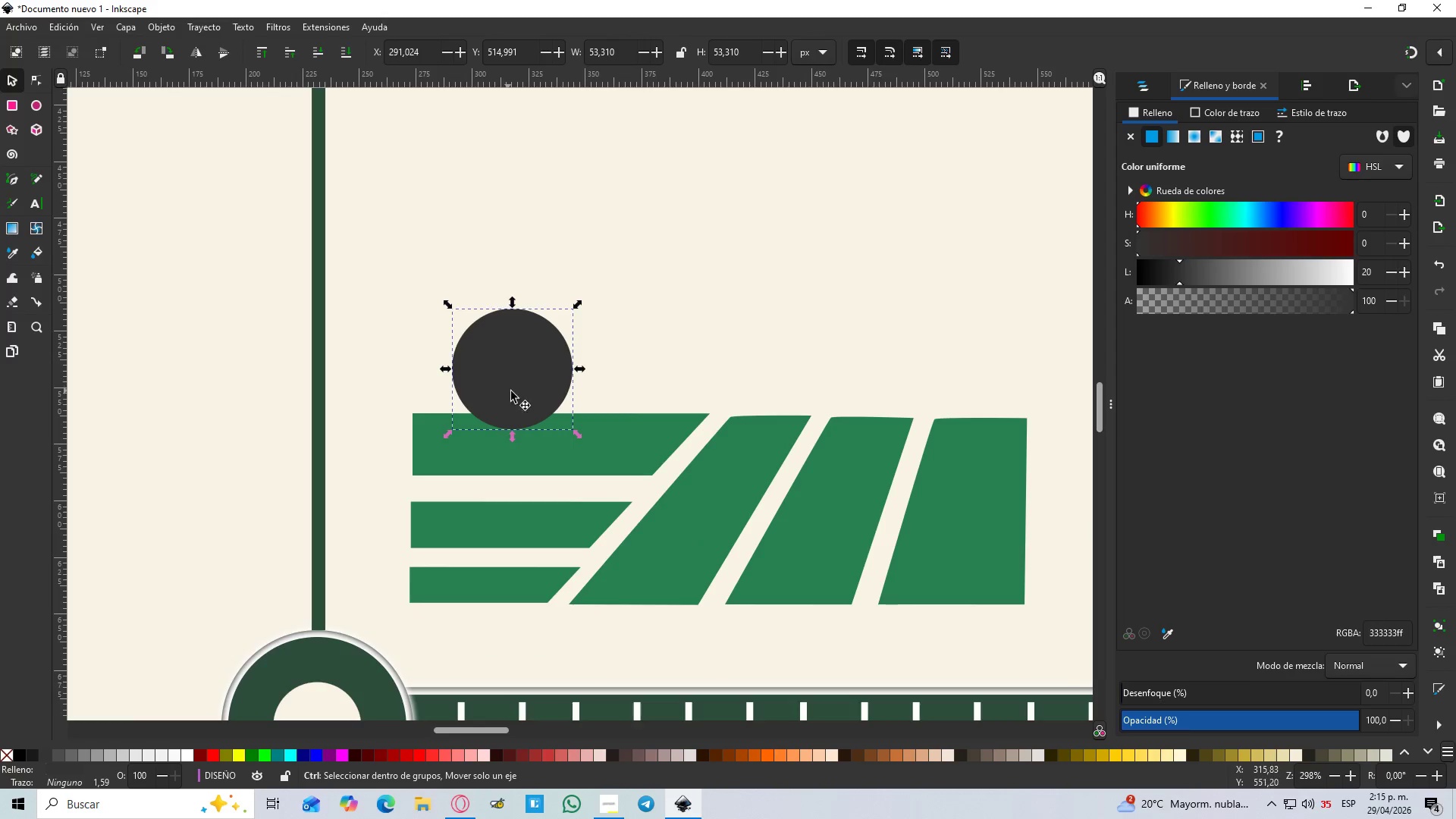 
hold_key(key=ControlLeft, duration=1.34)
scroll: coordinate [526, 384], scroll_direction: down, amount: 1.0
 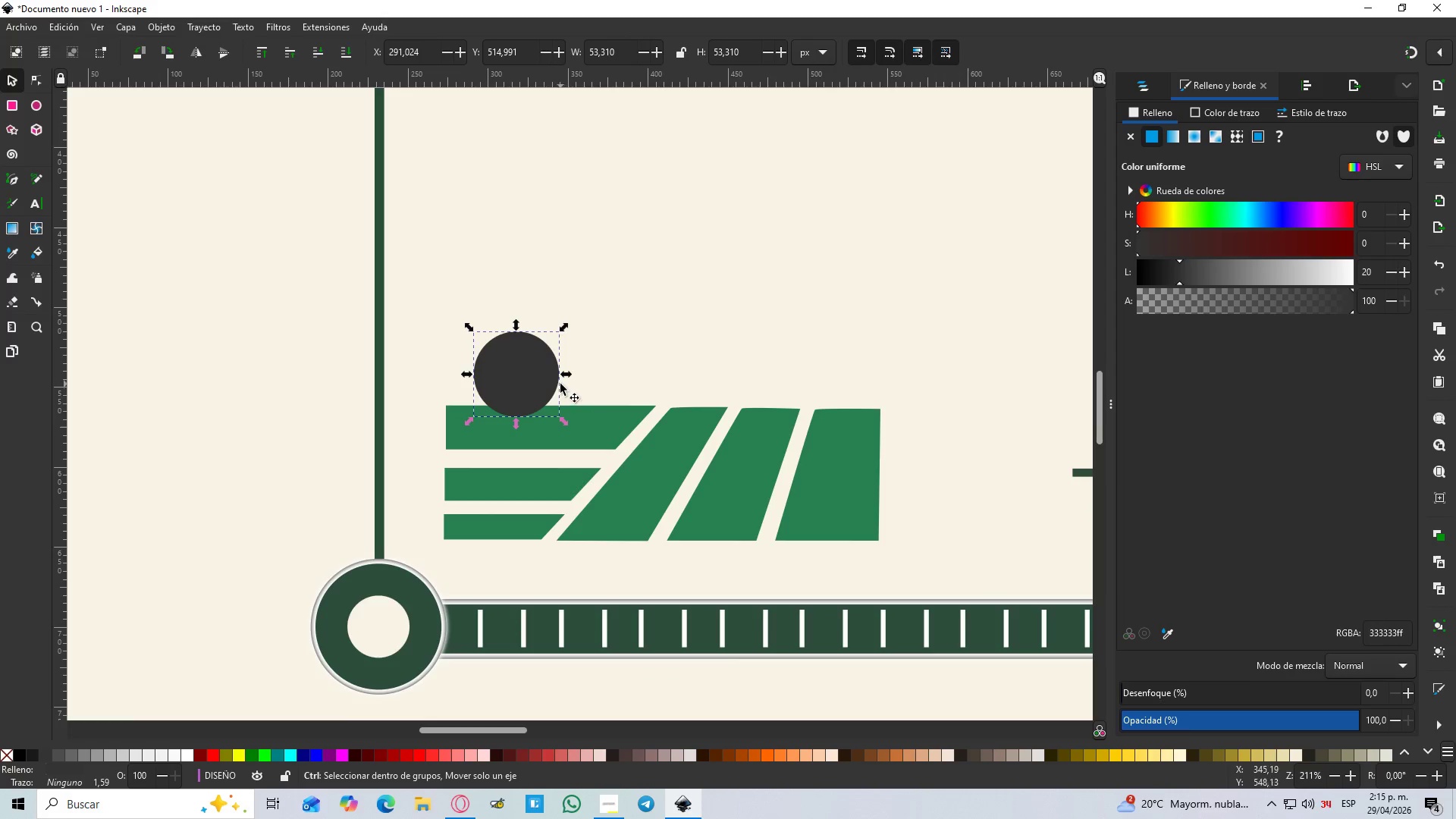 
hold_key(key=ControlLeft, duration=0.56)
scroll: coordinate [526, 372], scroll_direction: up, amount: 2.0
 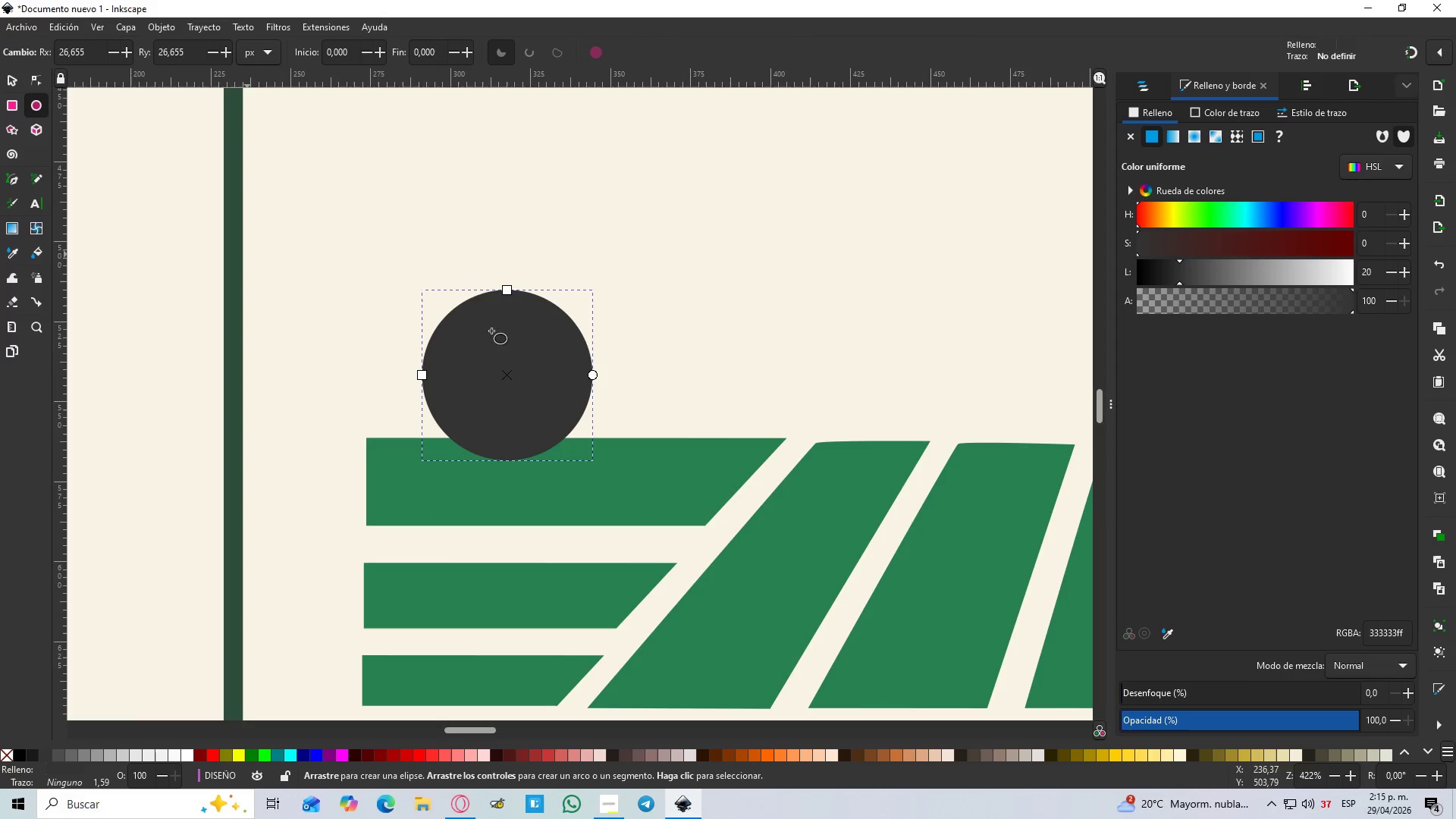 
left_click_drag(start_coordinate=[477, 349], to_coordinate=[538, 400])
 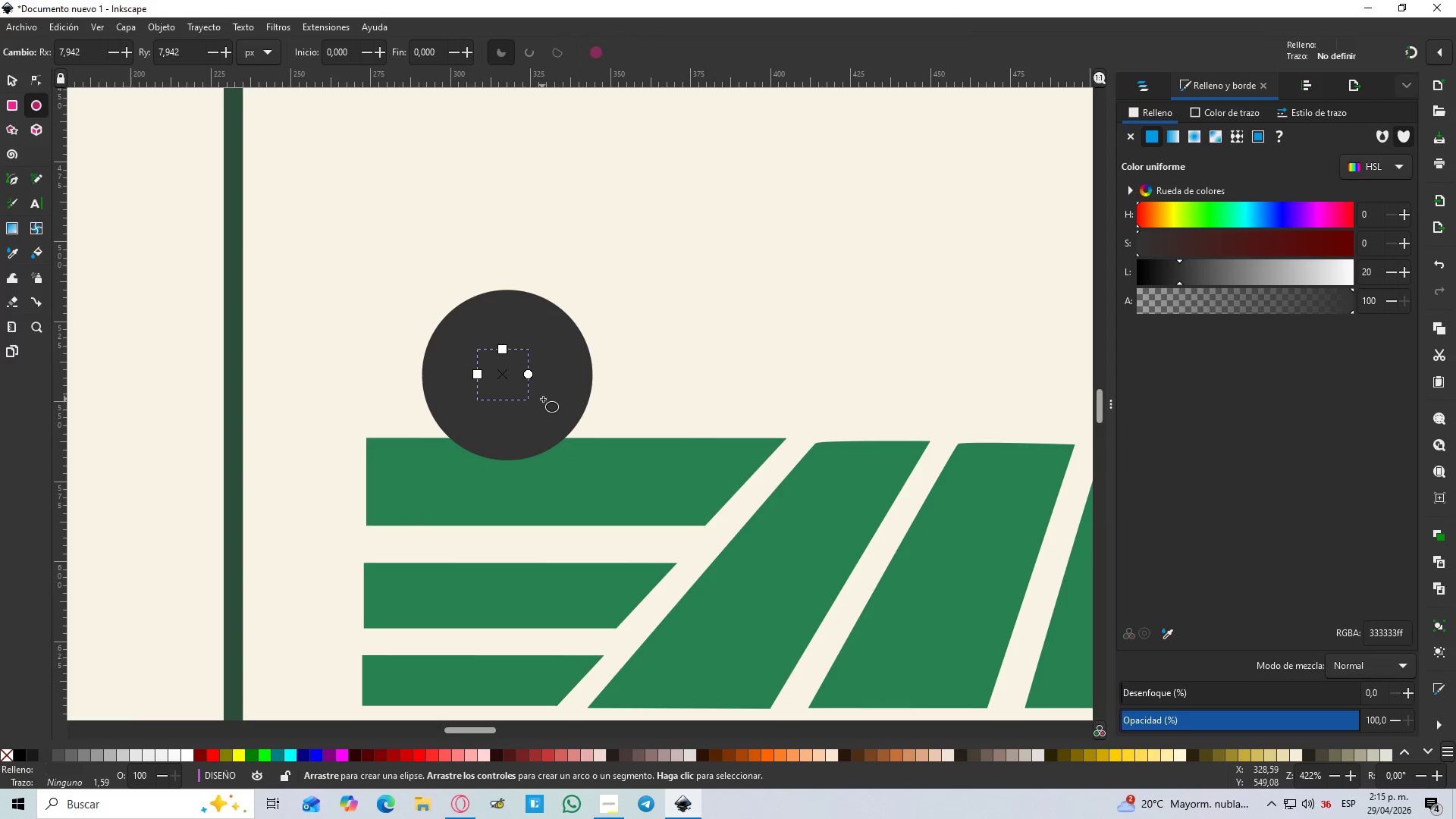 
hold_key(key=ControlLeft, duration=1.16)
 